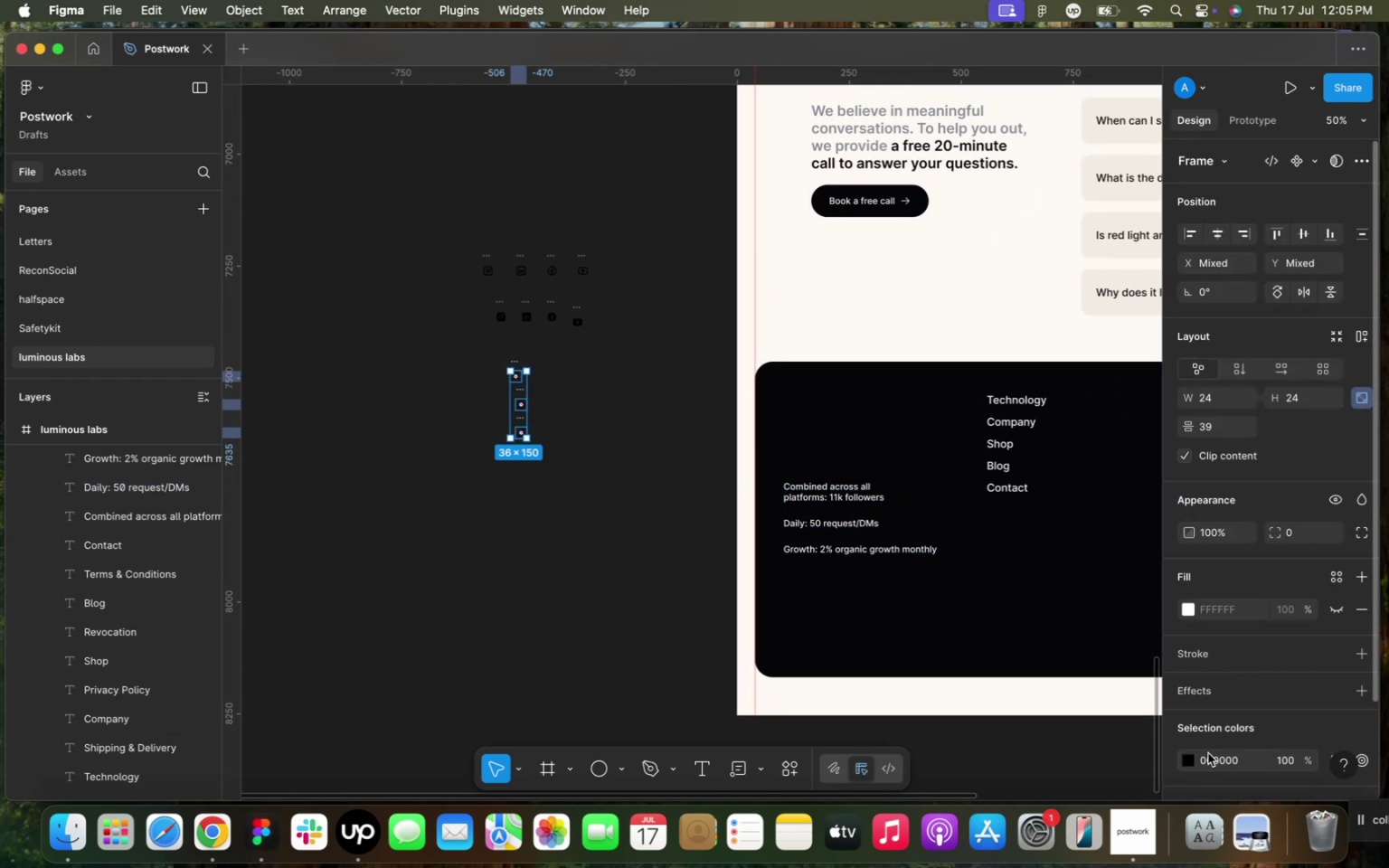 
left_click([1214, 759])
 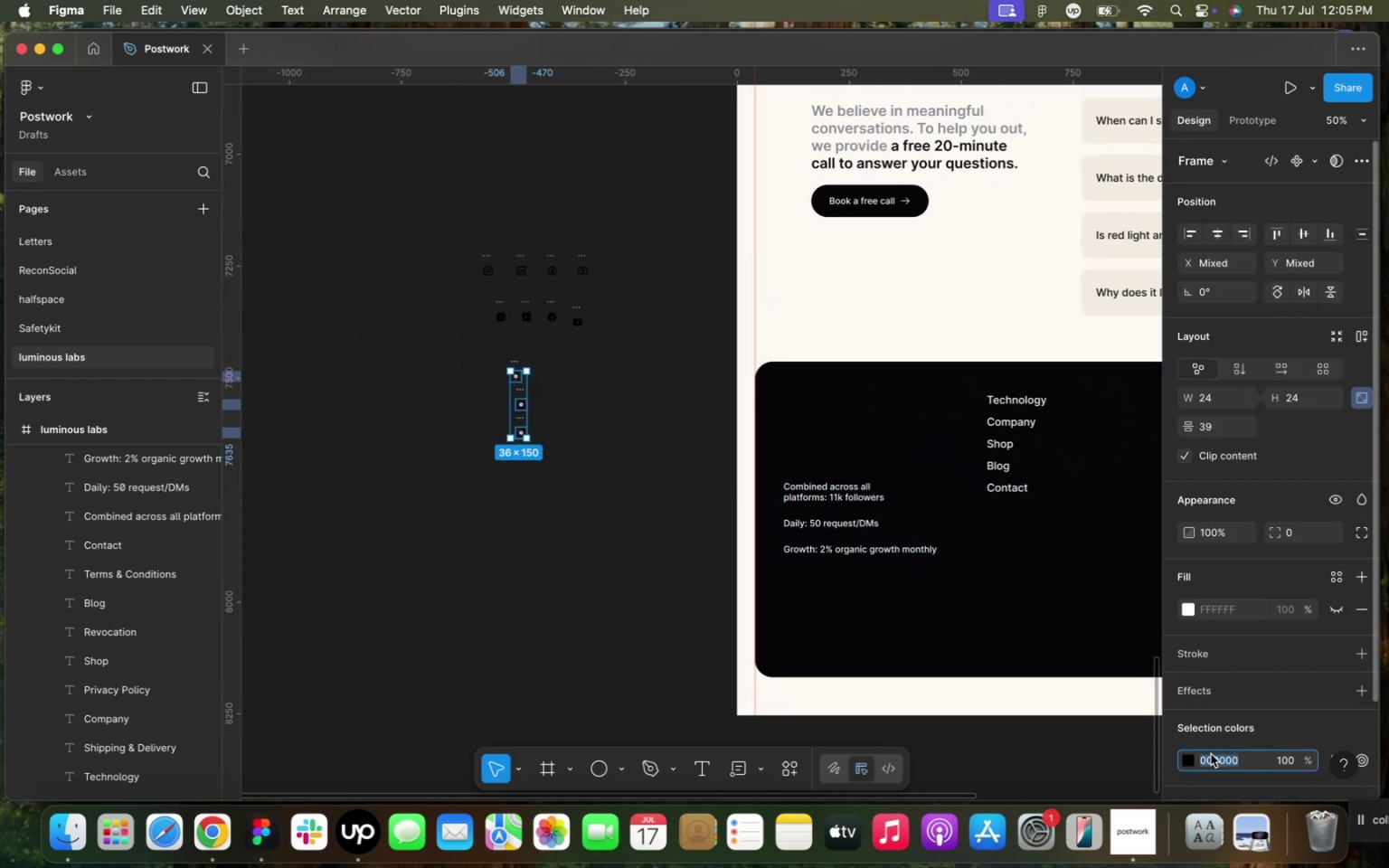 
key(F)
 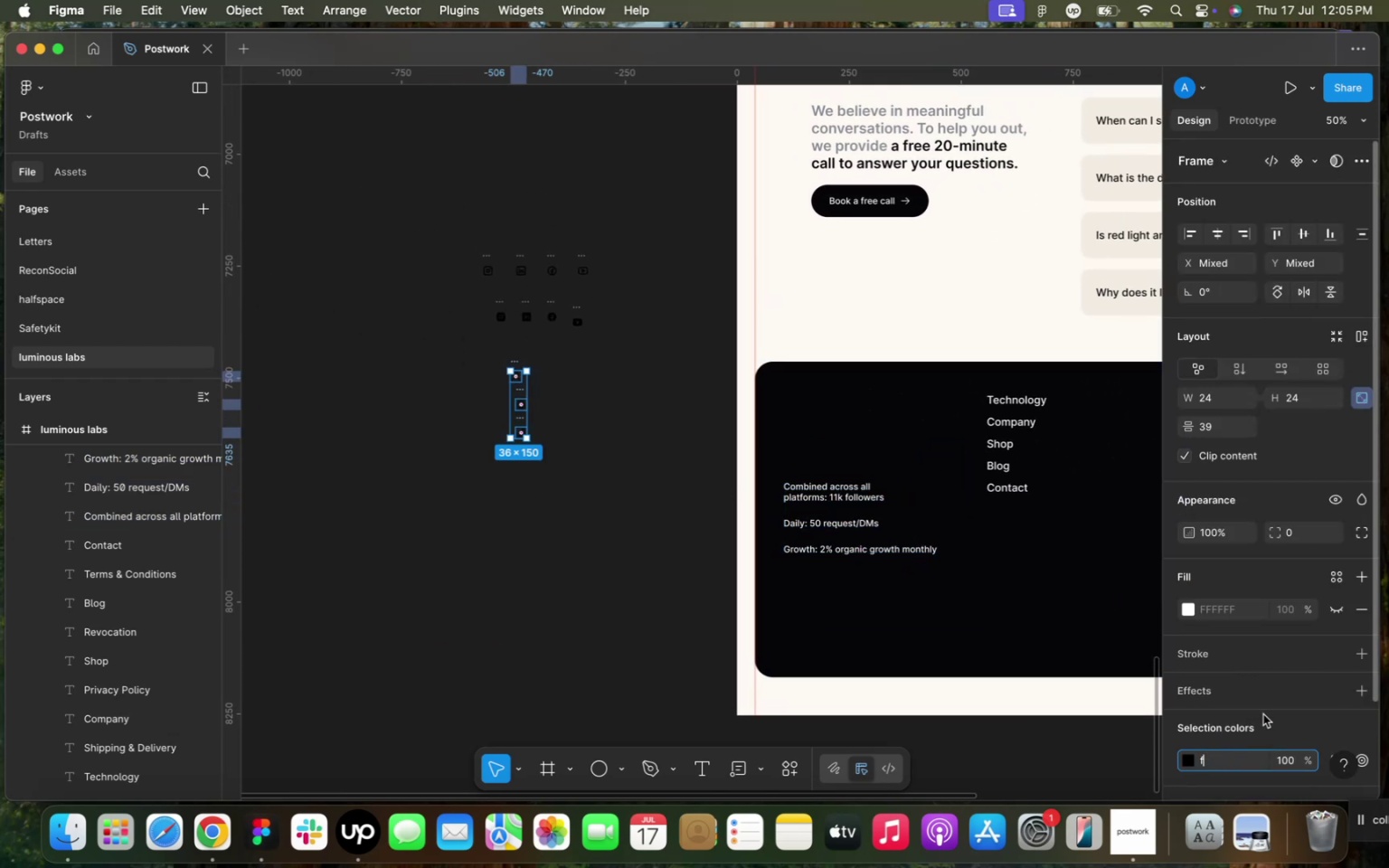 
left_click([1263, 714])
 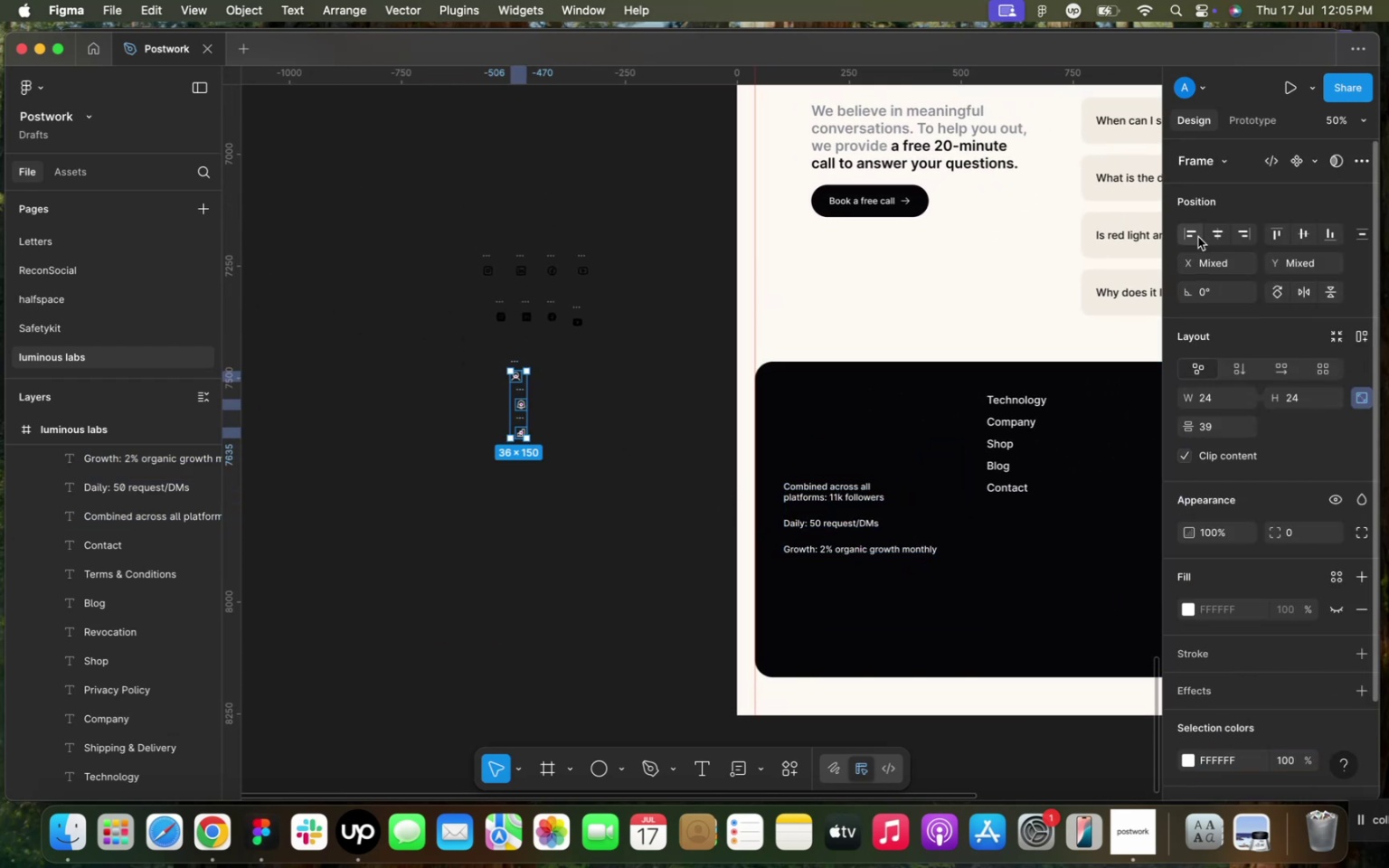 
left_click([1211, 233])
 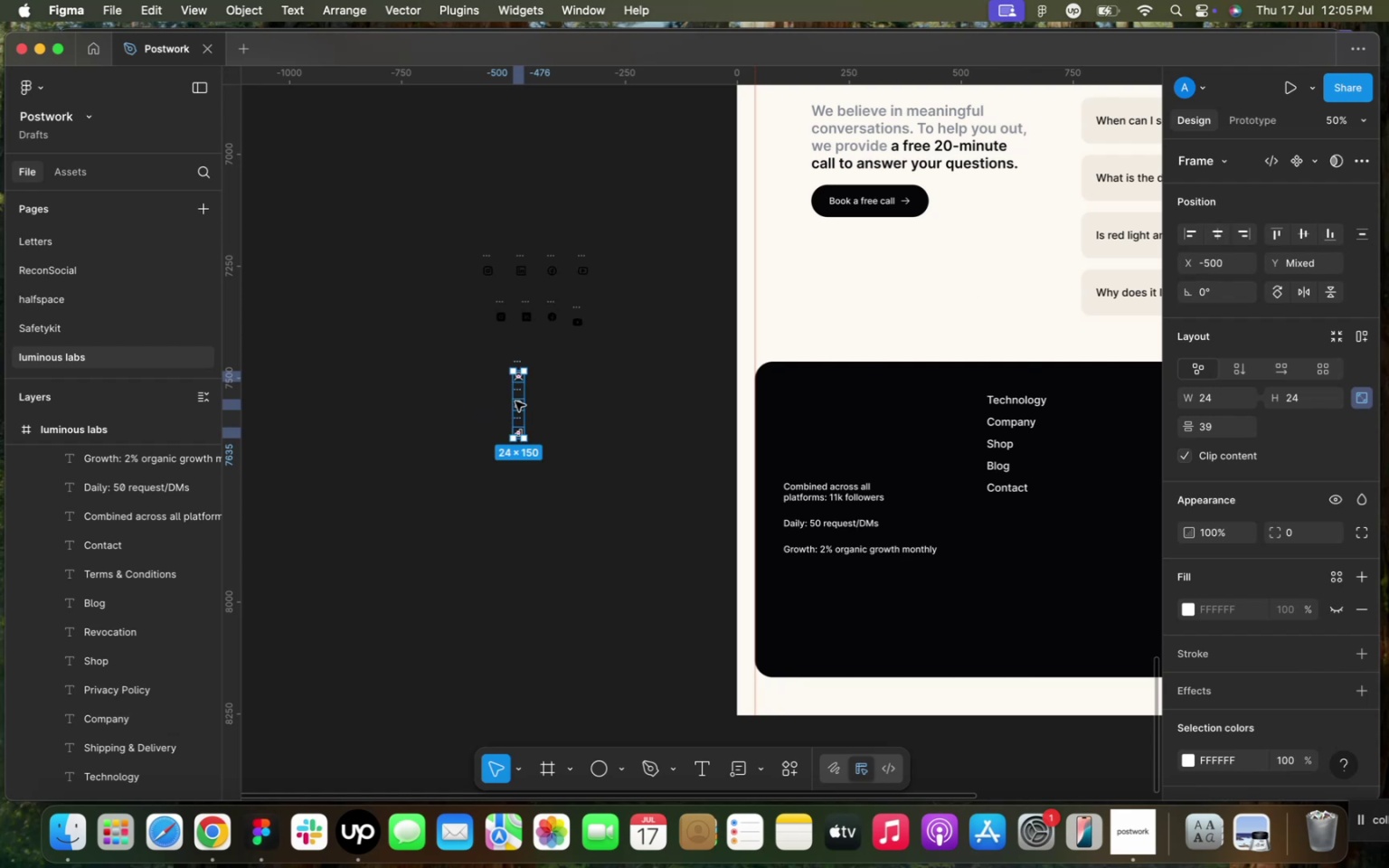 
left_click_drag(start_coordinate=[517, 401], to_coordinate=[769, 522])
 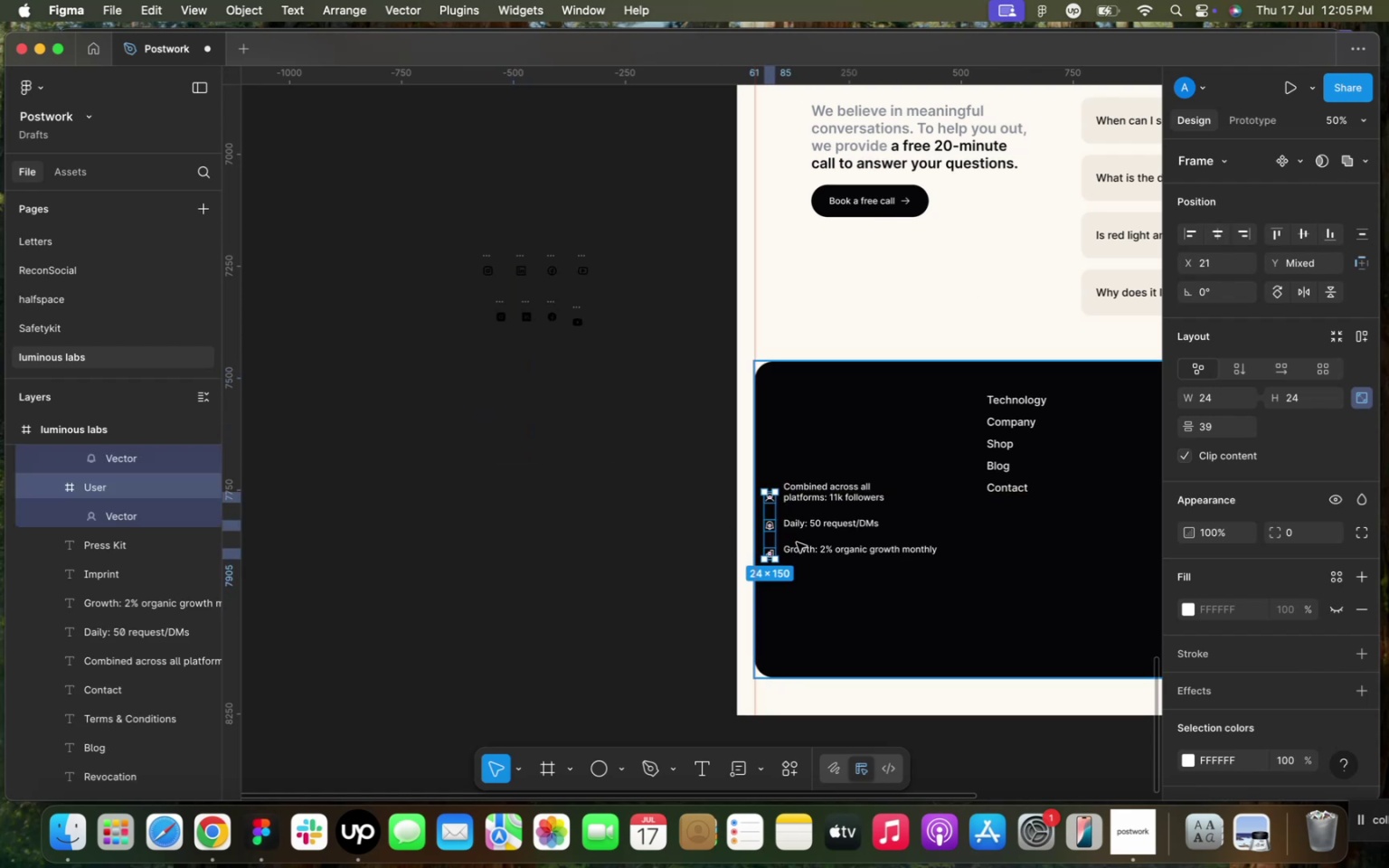 
hold_key(key=Space, duration=1.19)
 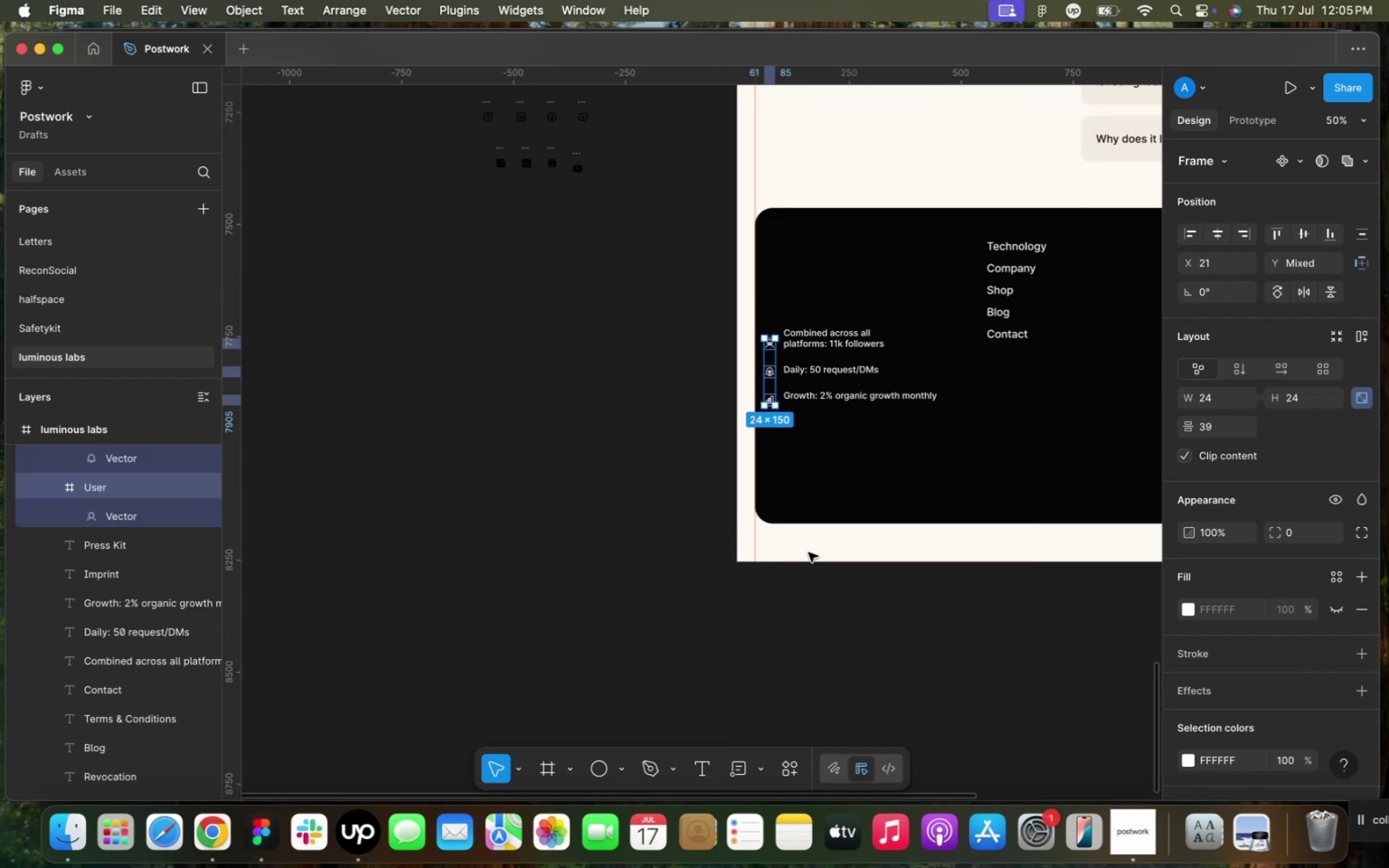 
scroll: coordinate [794, 539], scroll_direction: up, amount: 5.0
 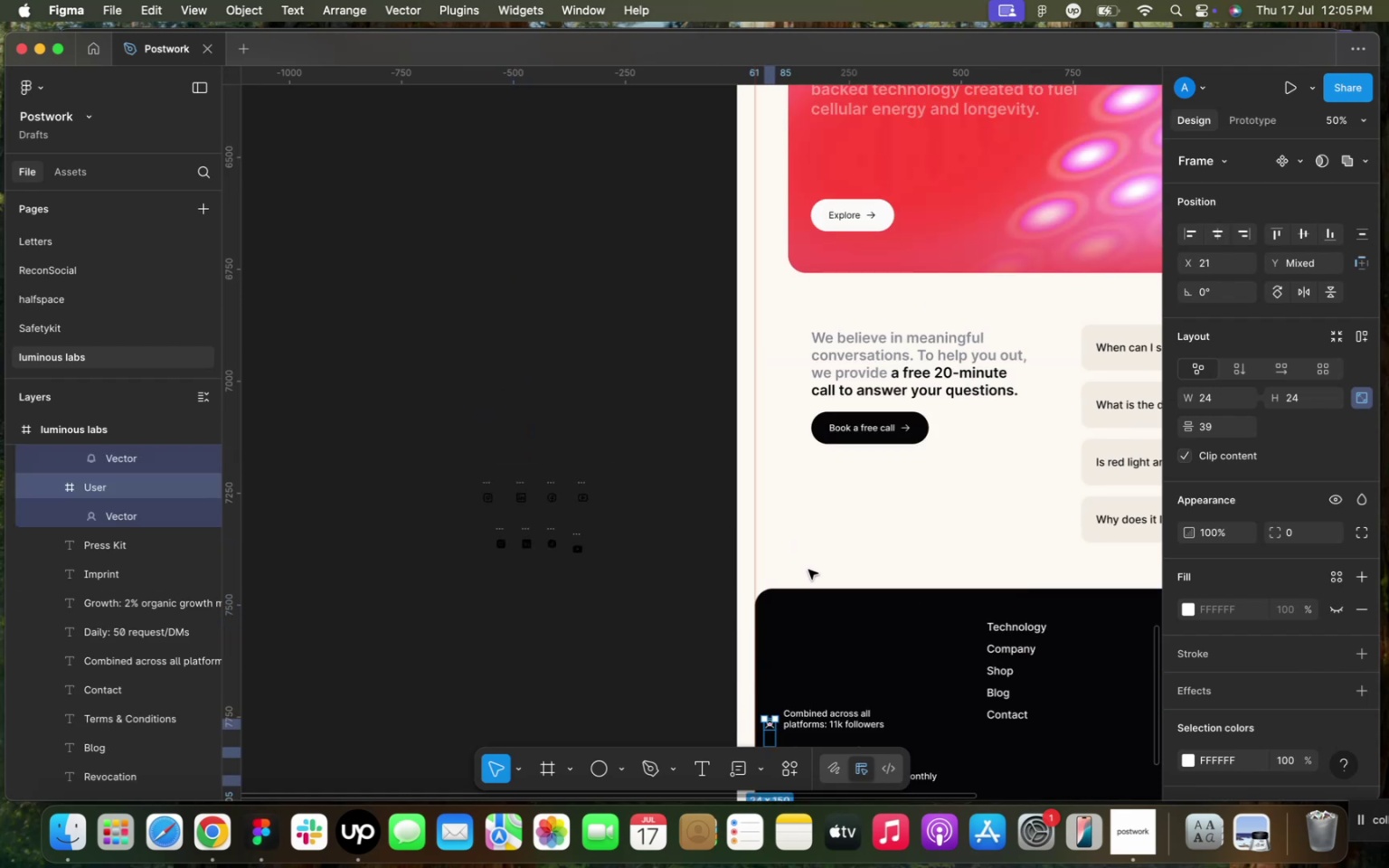 
scroll: coordinate [812, 576], scroll_direction: down, amount: 11.0
 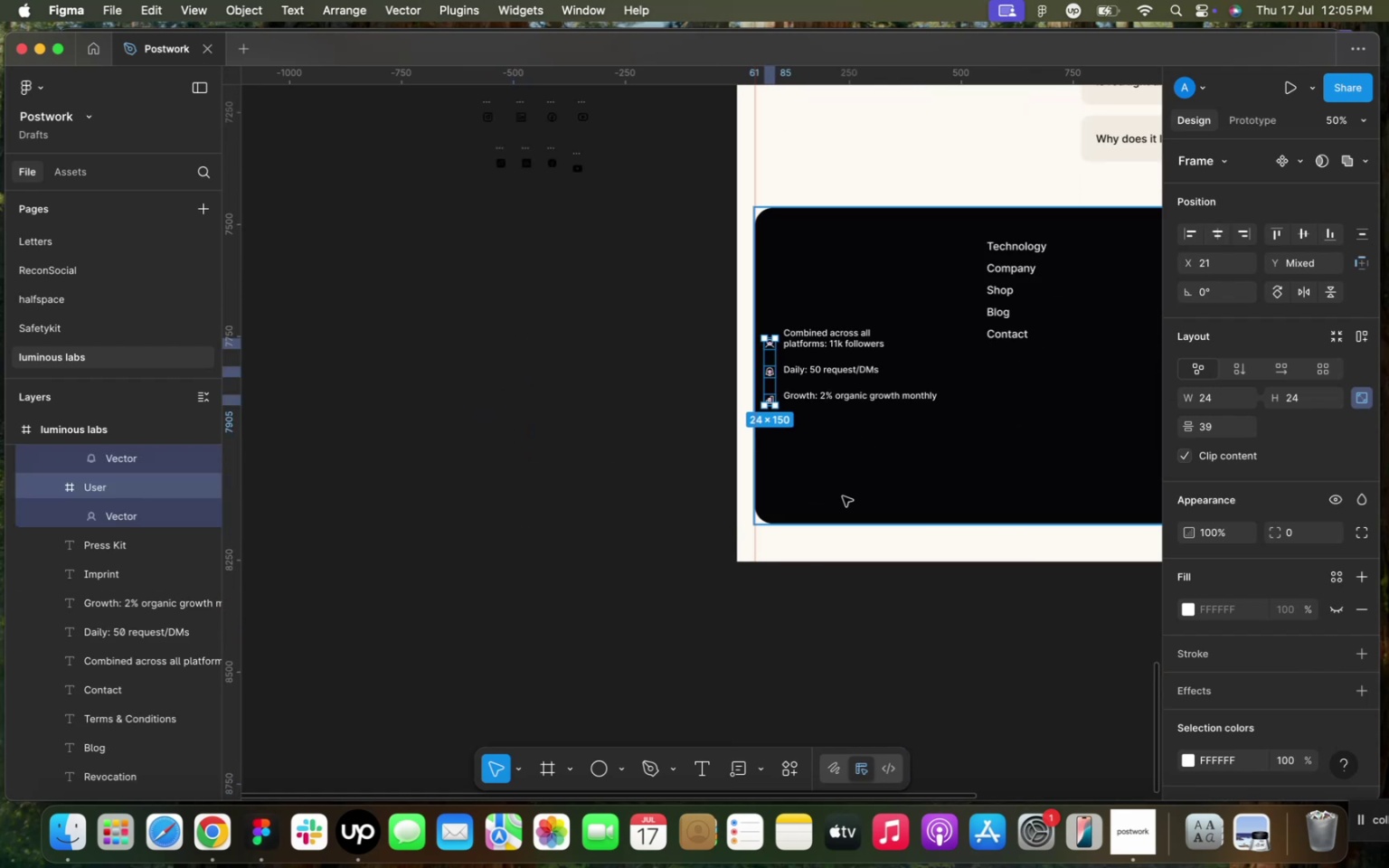 
hold_key(key=CommandLeft, duration=1.31)
scroll: coordinate [843, 496], scroll_direction: up, amount: 11.0
 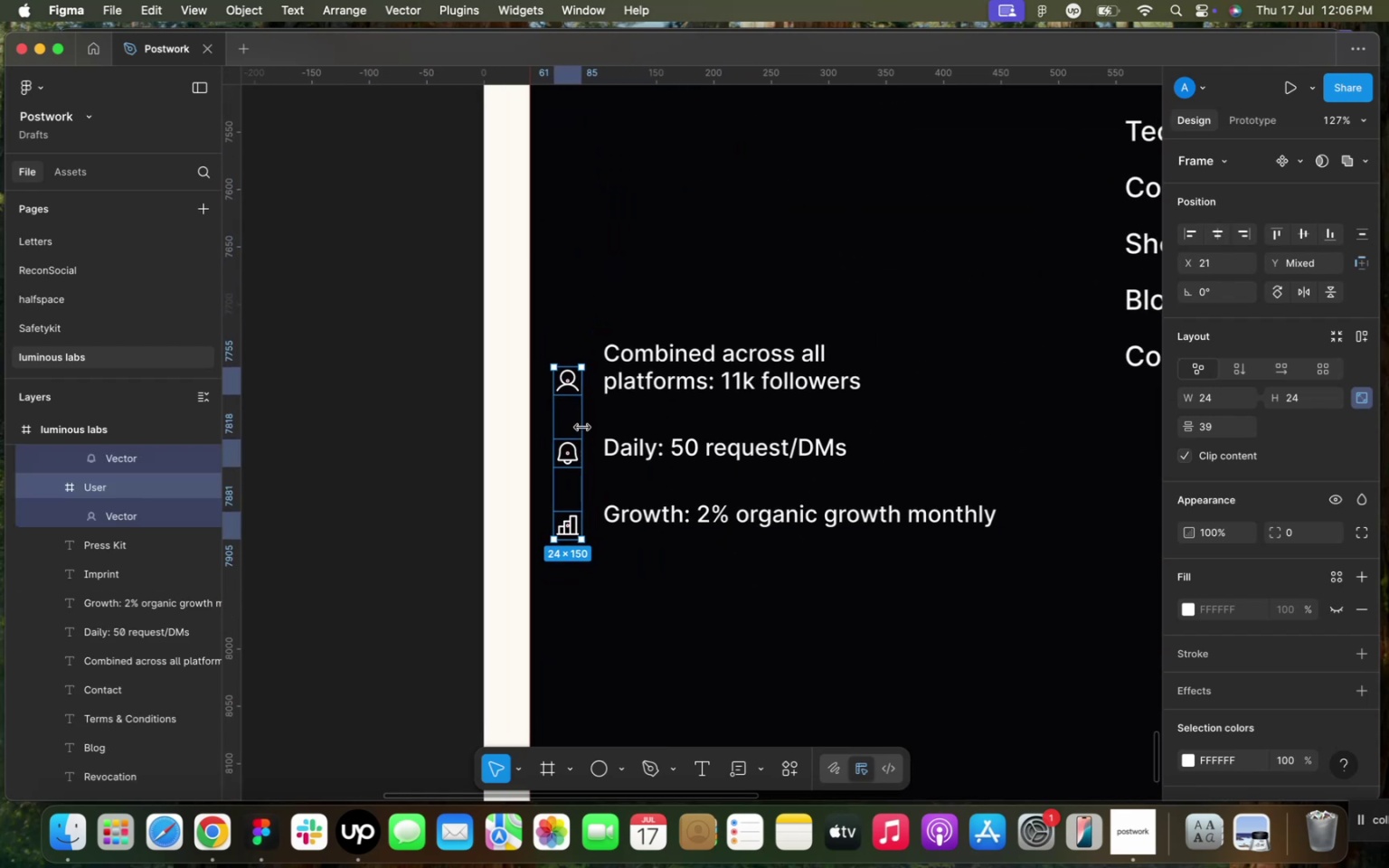 
left_click_drag(start_coordinate=[572, 427], to_coordinate=[579, 412])
 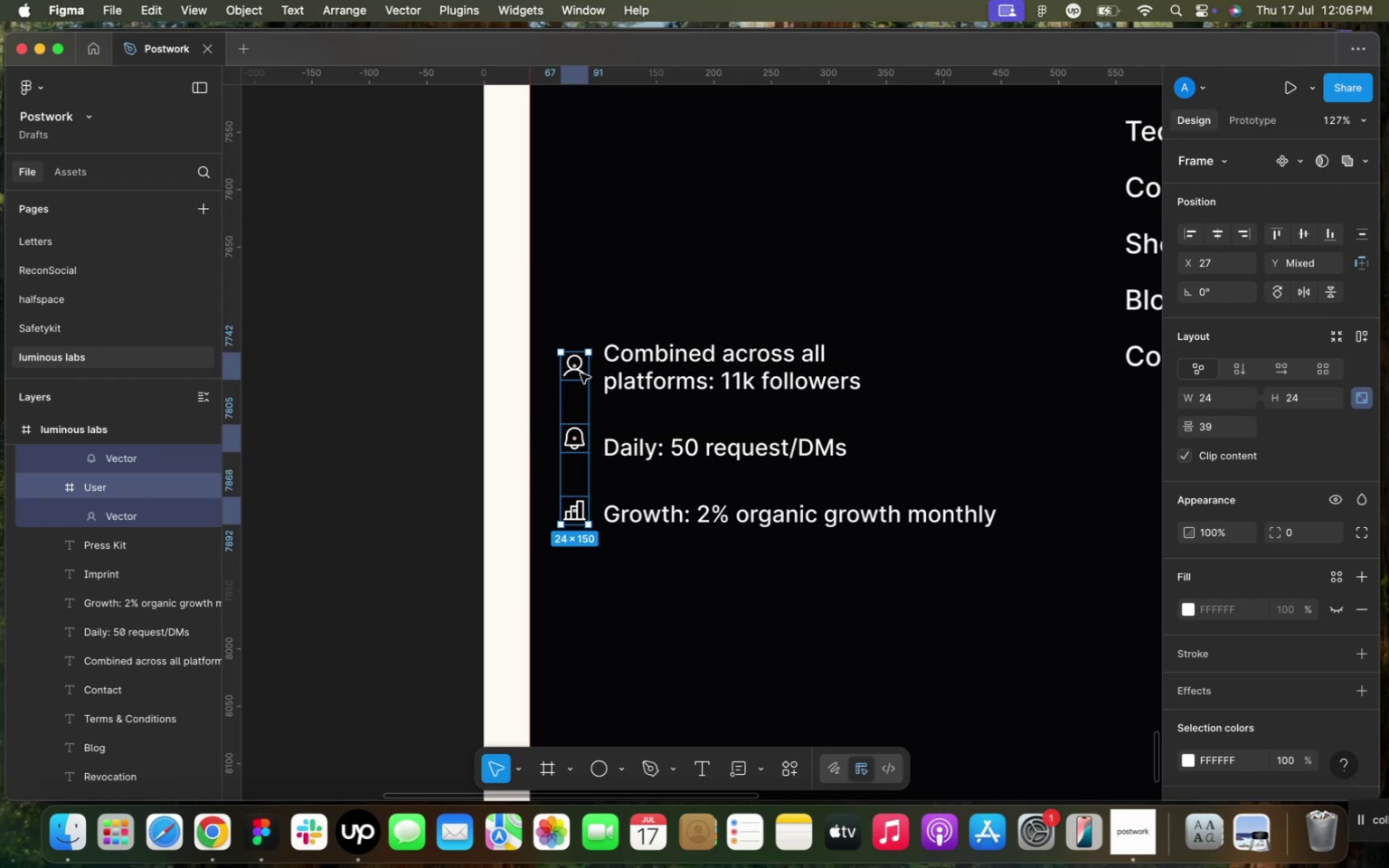 
left_click([581, 373])
 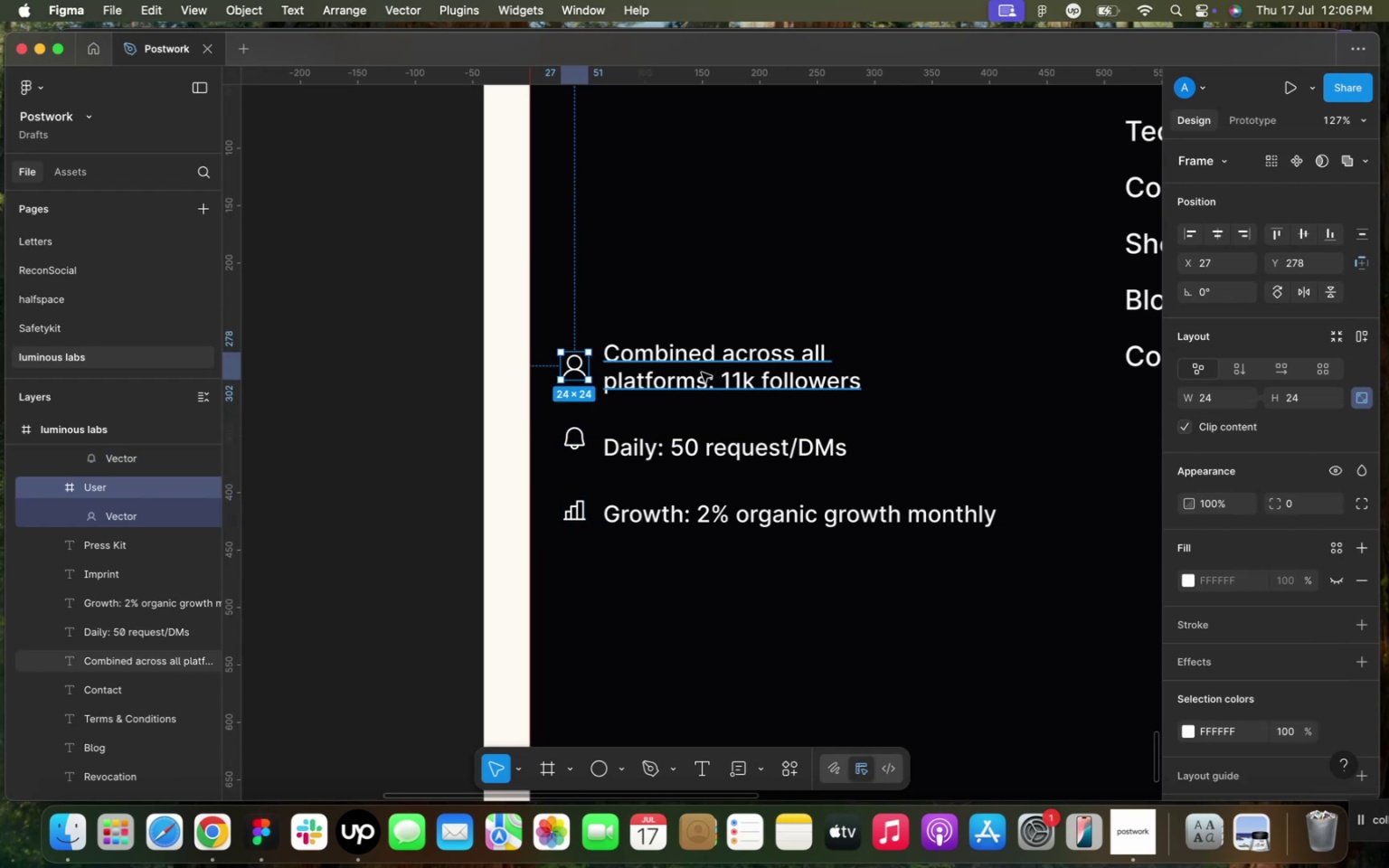 
hold_key(key=ShiftLeft, duration=0.59)
left_click([702, 373])
 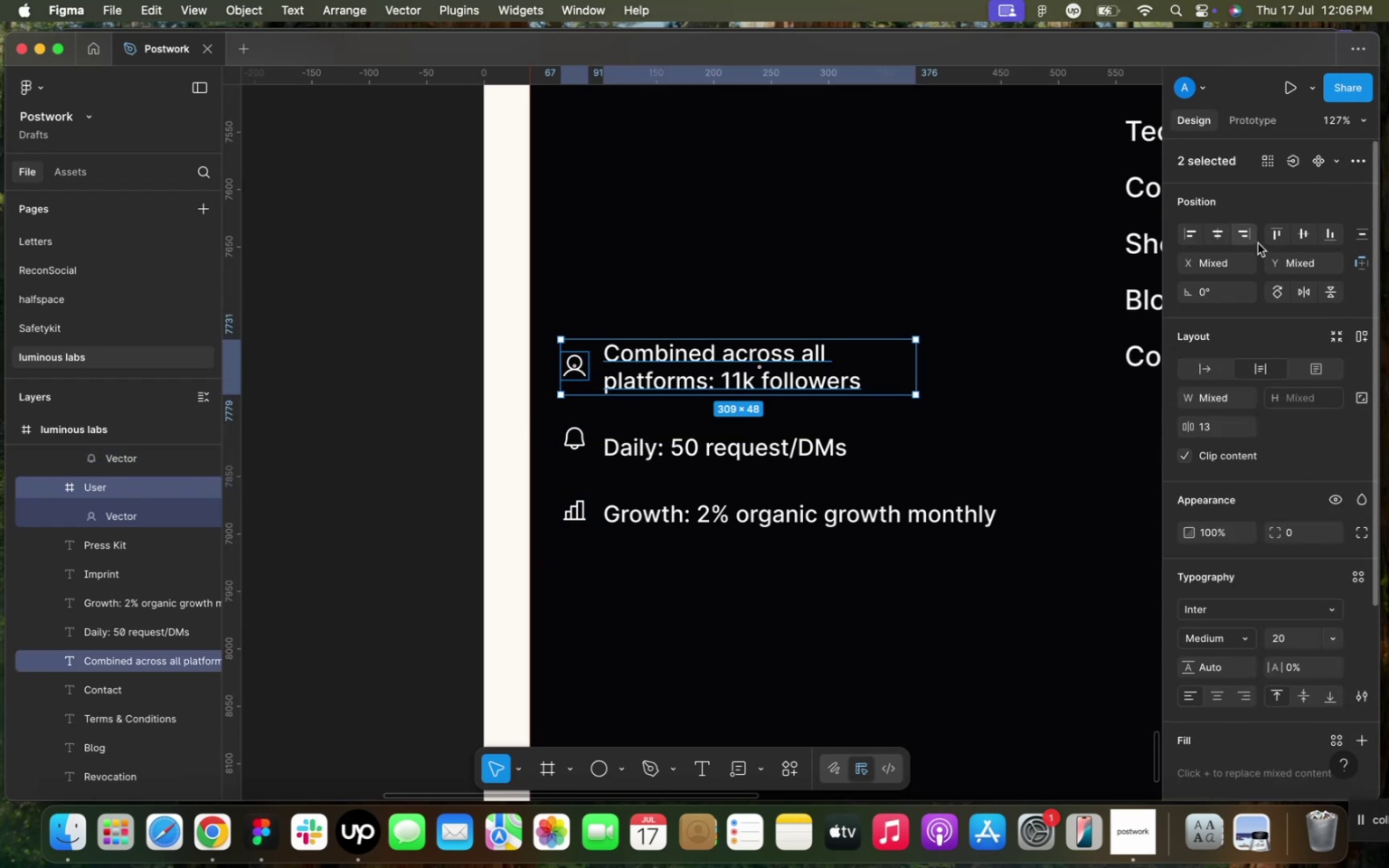 
left_click([1283, 239])
 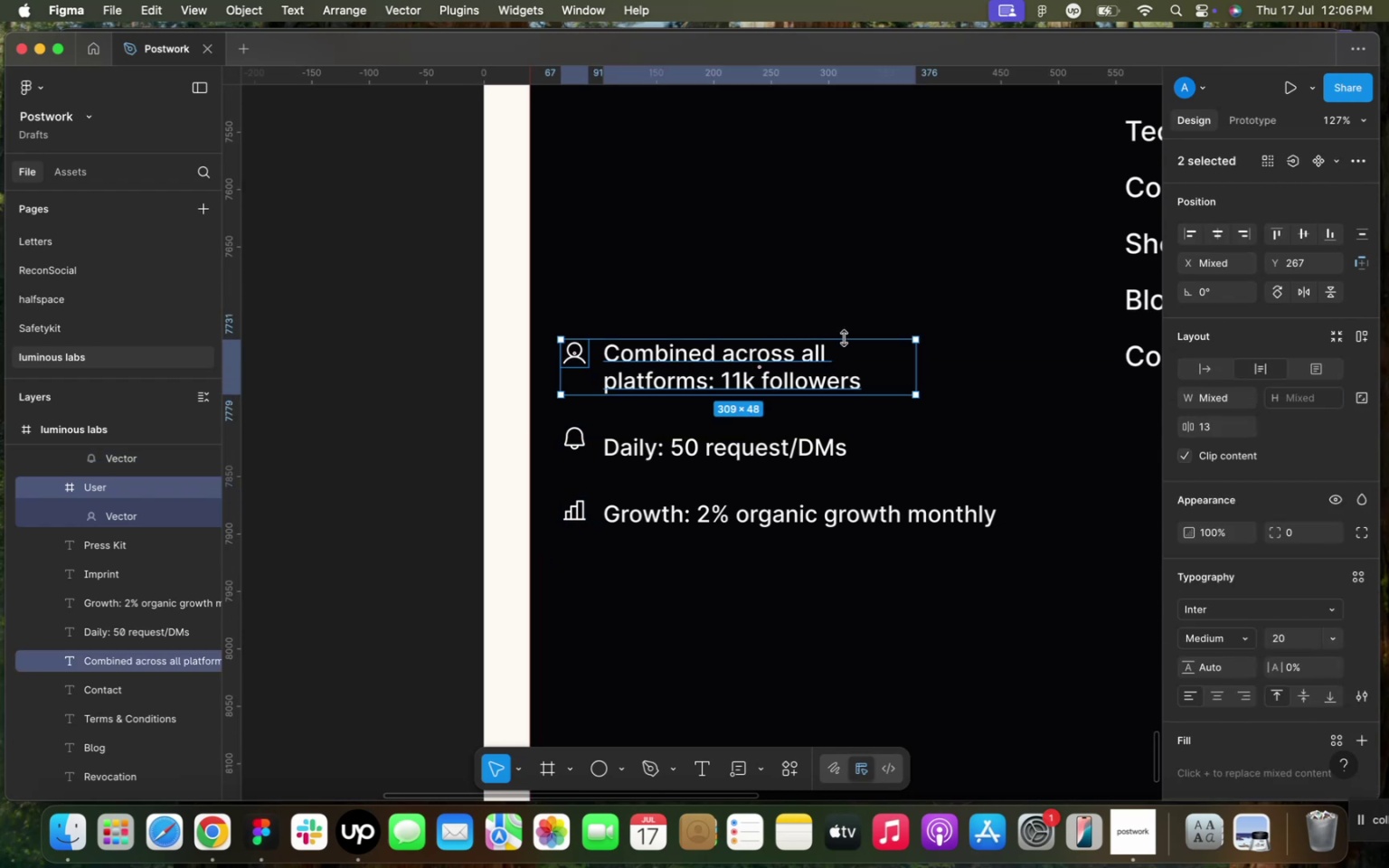 
hold_key(key=ShiftLeft, duration=3.1)
left_click([703, 447])
 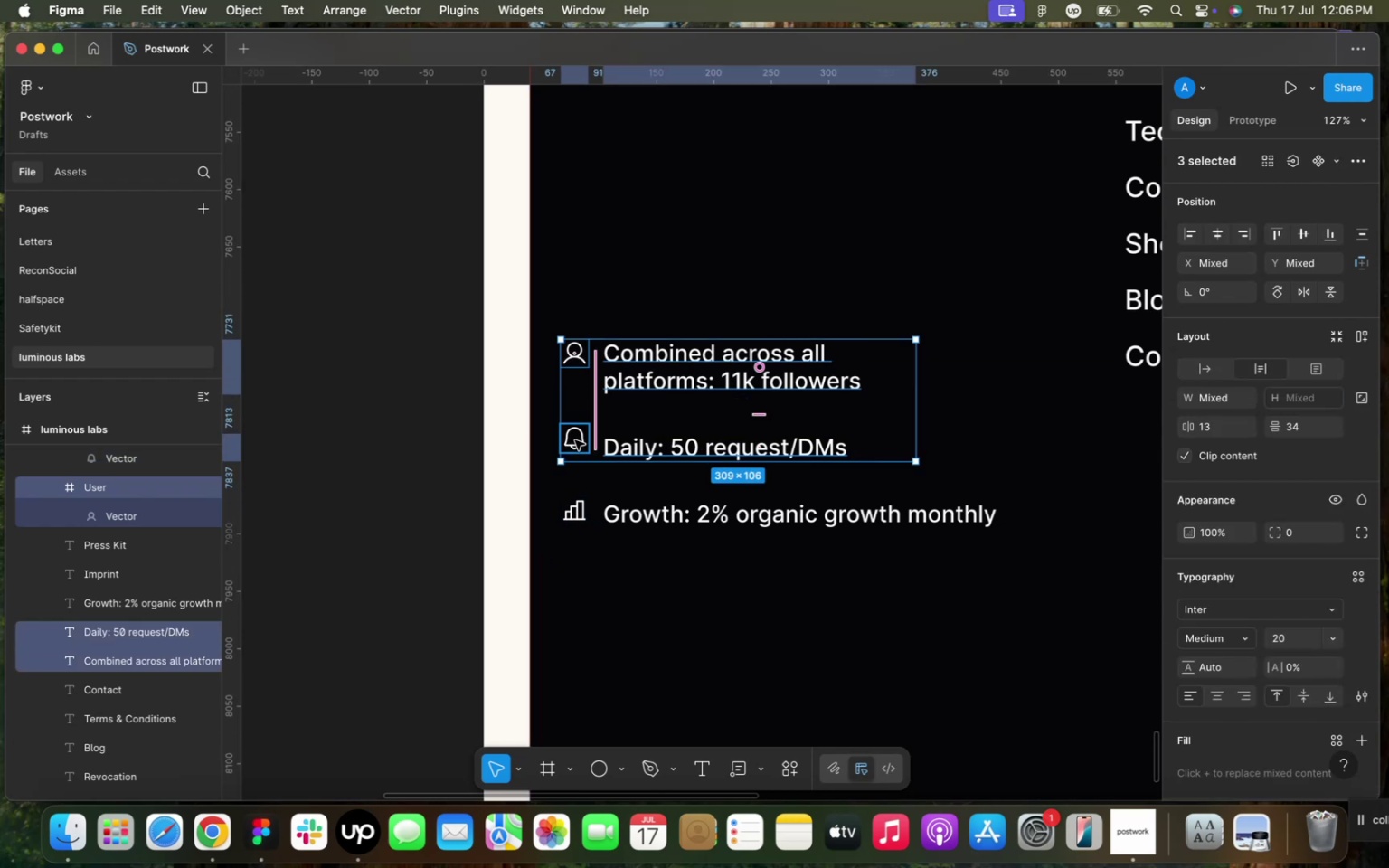 
left_click([575, 440])
 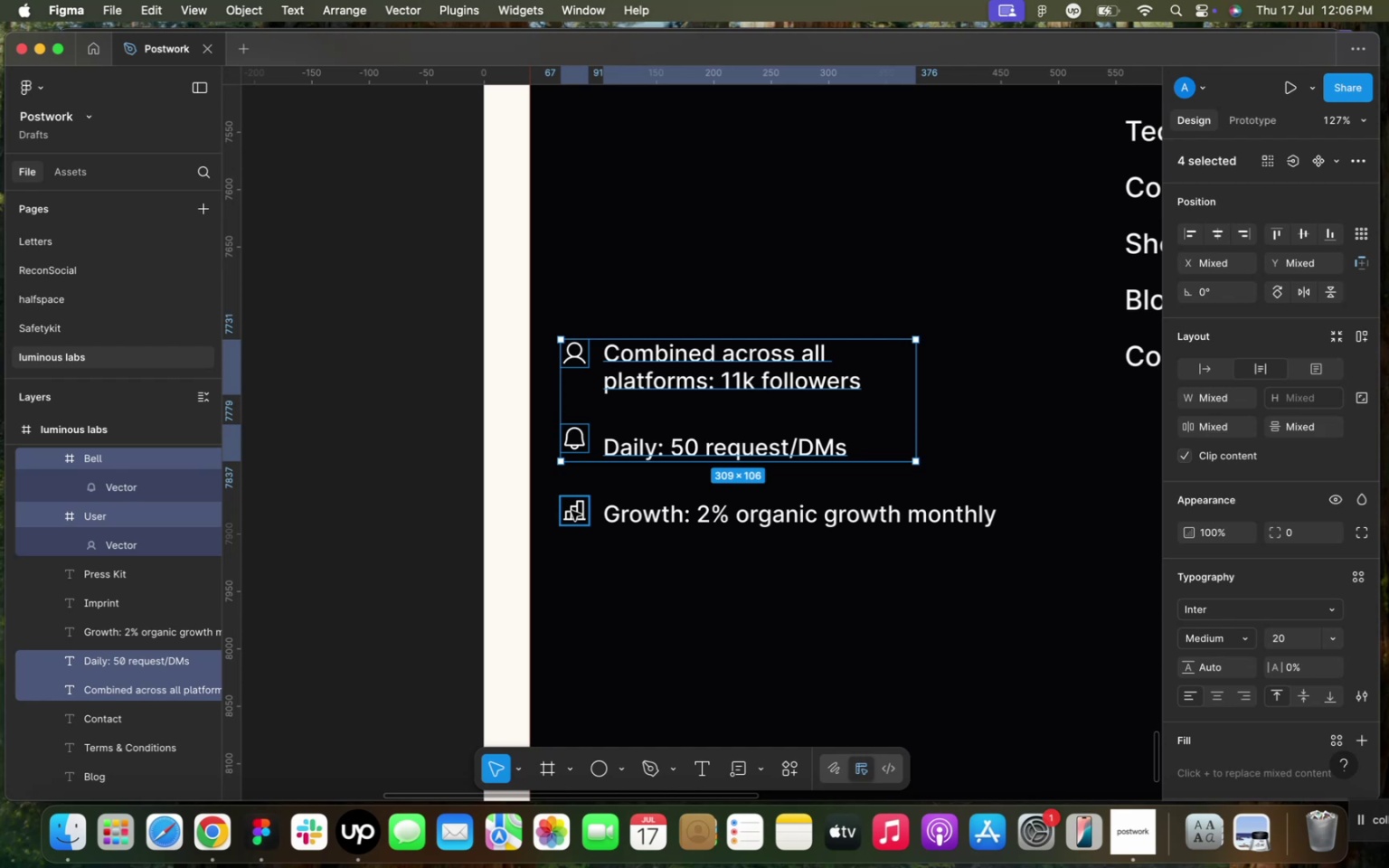 
left_click([572, 511])
 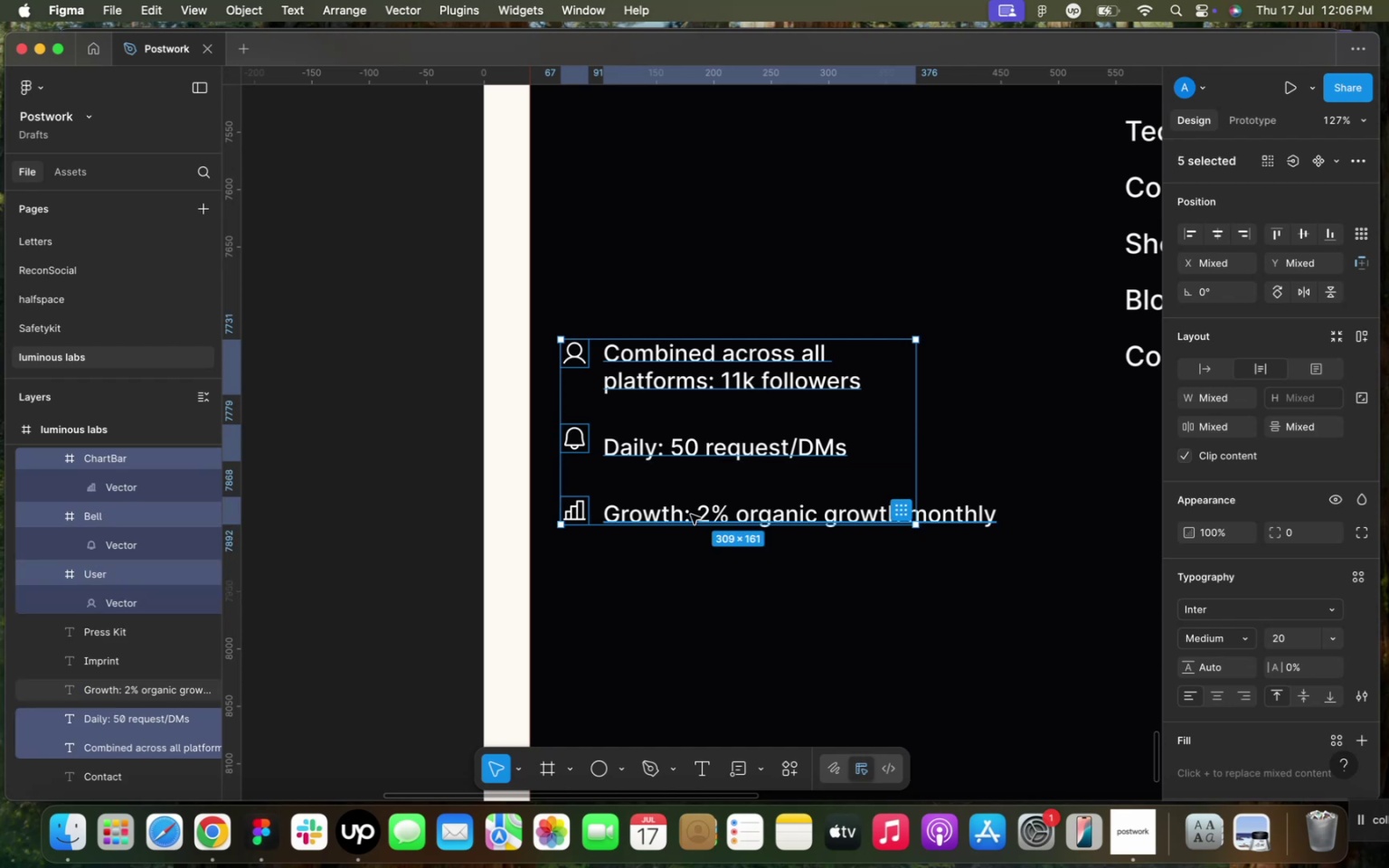 
left_click([691, 514])
 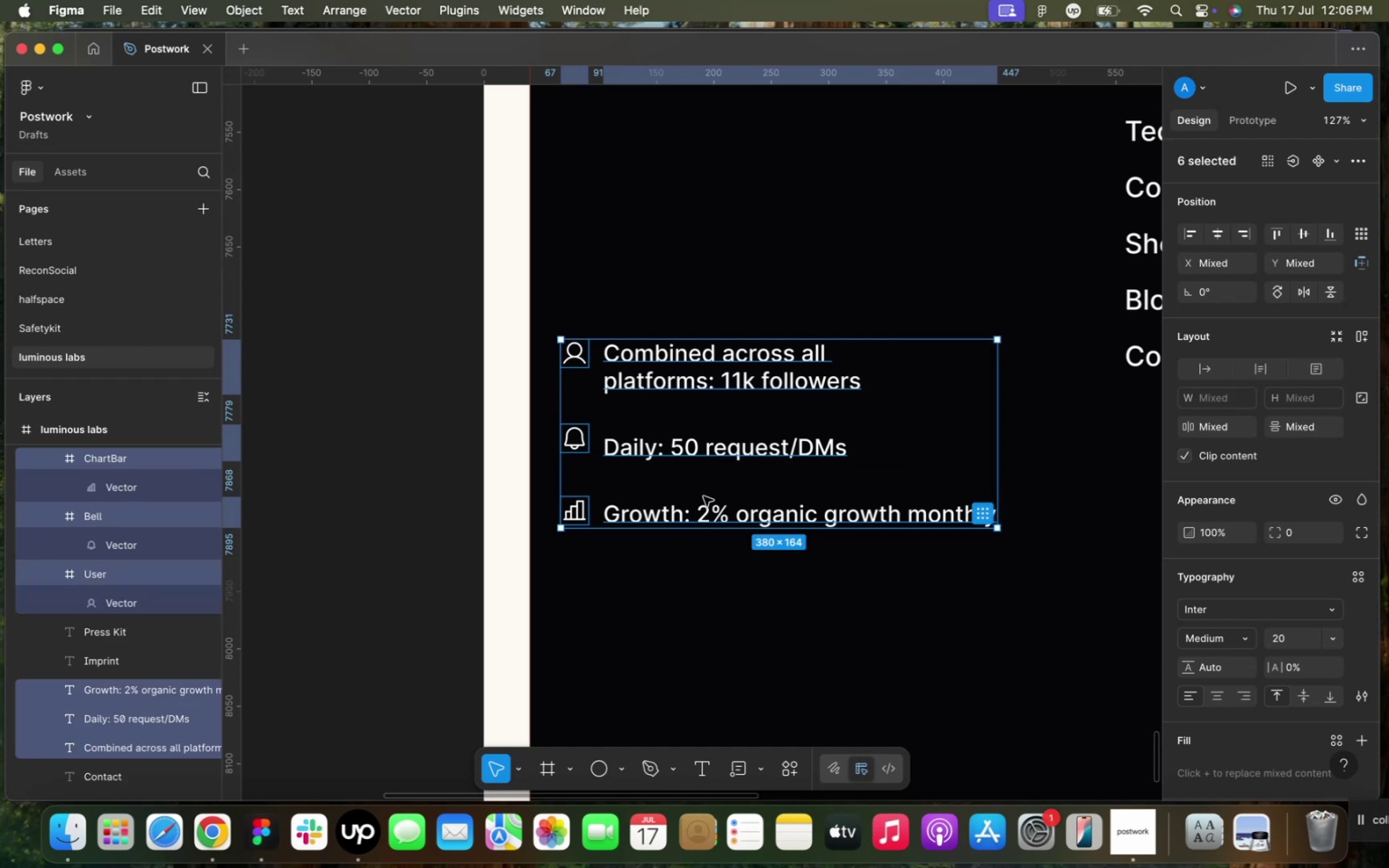 
left_click_drag(start_coordinate=[707, 490], to_coordinate=[733, 490])
 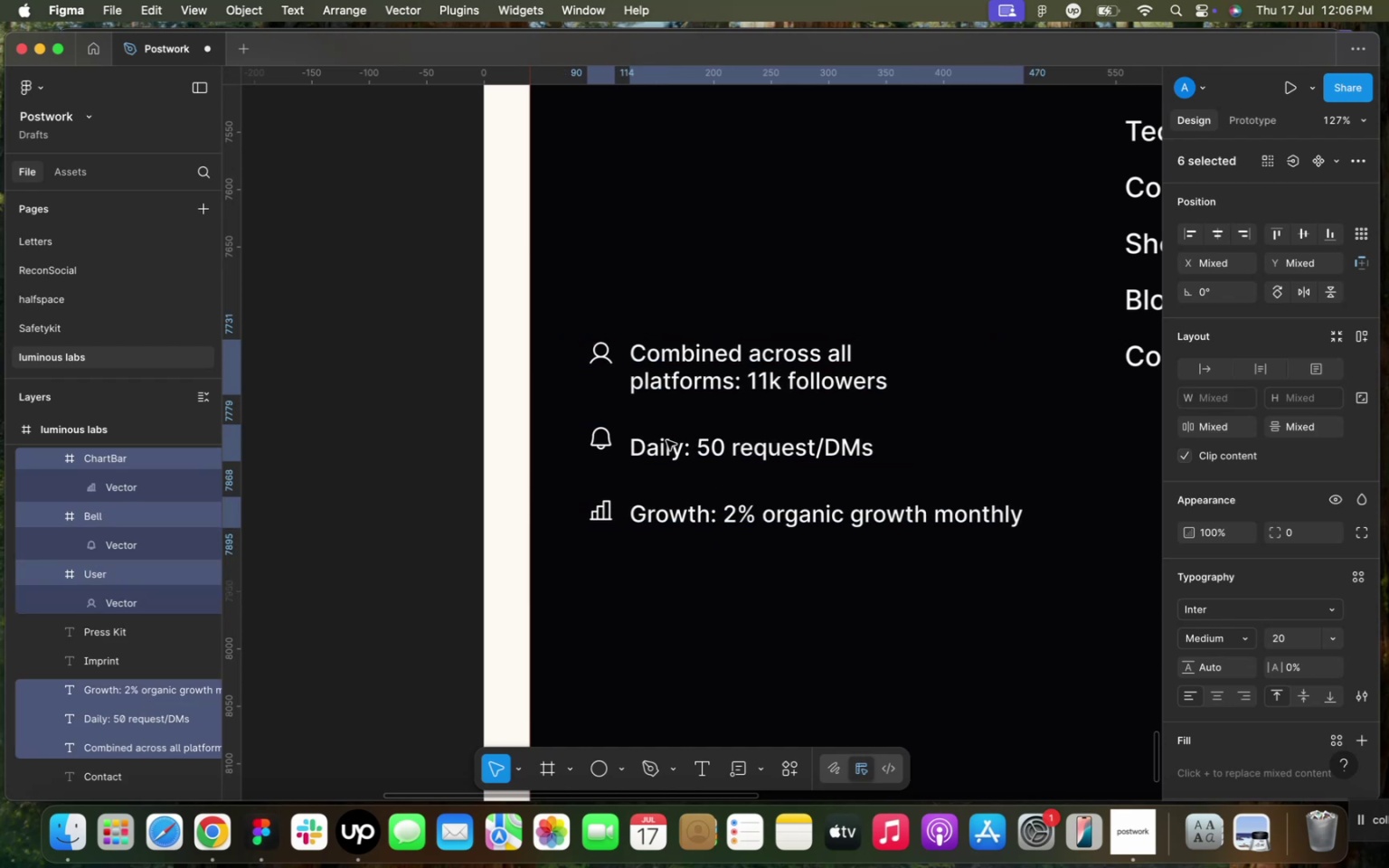 
left_click([666, 440])
 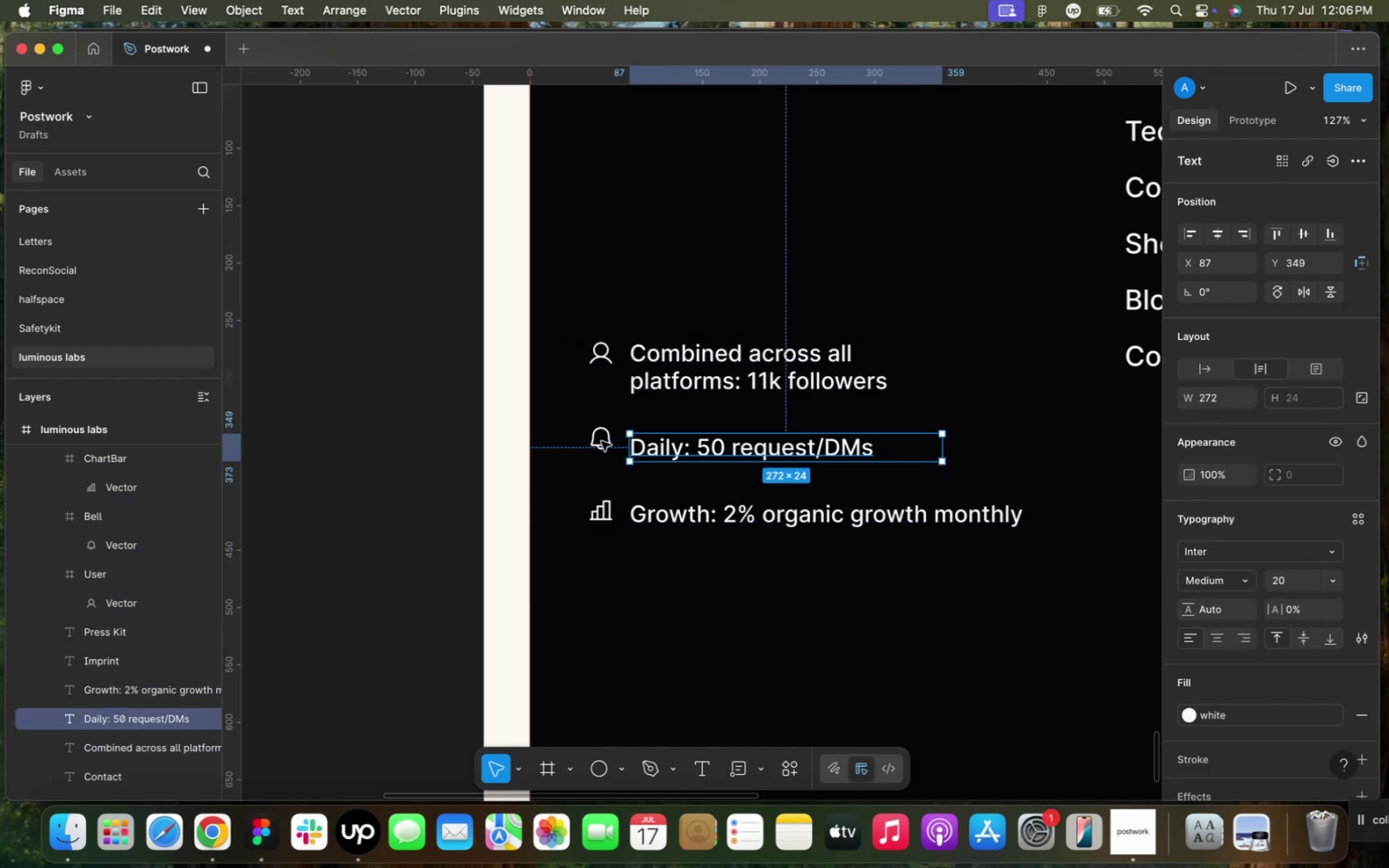 
hold_key(key=ShiftLeft, duration=0.75)
left_click([605, 440])
 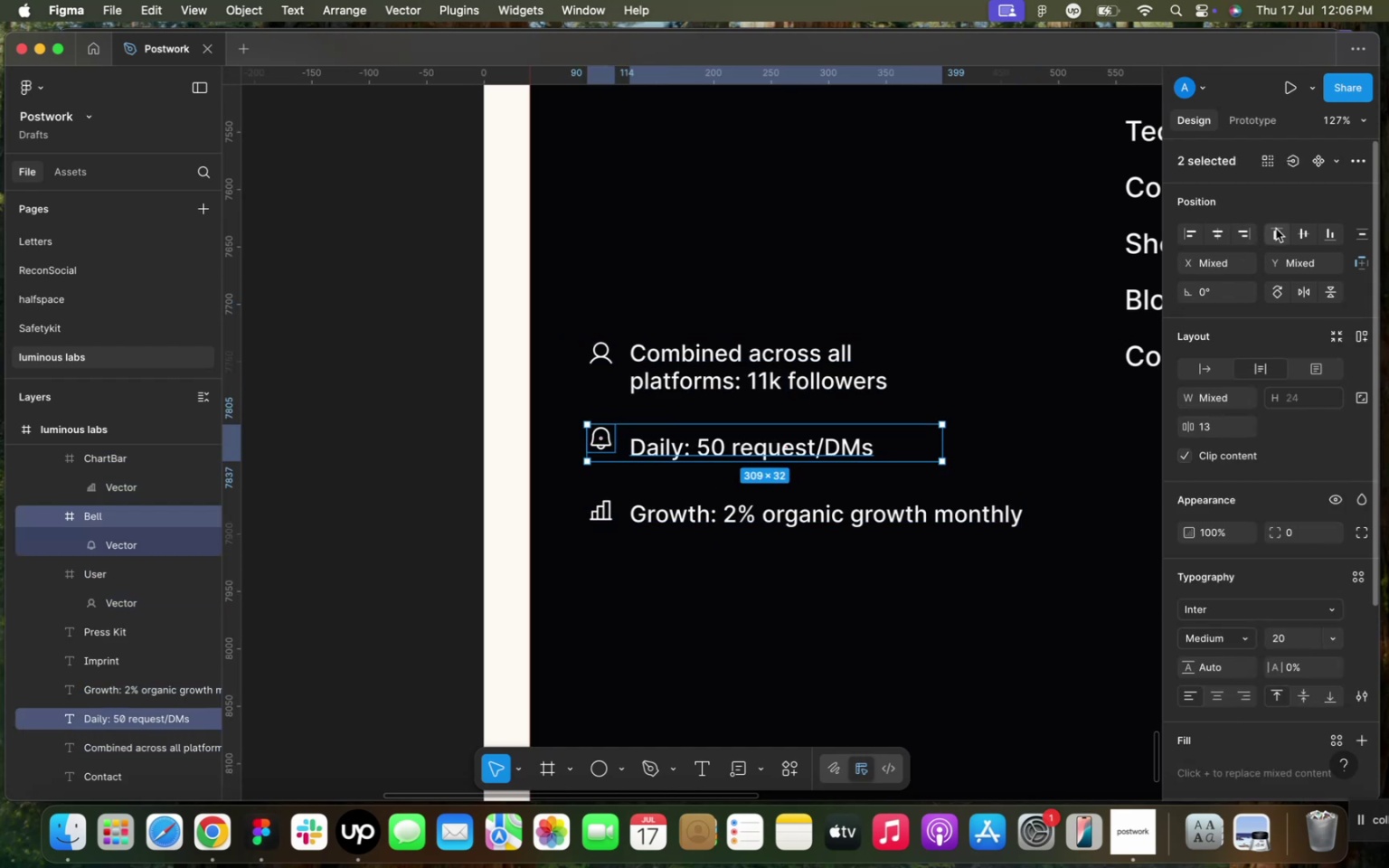 
left_click([1305, 231])
 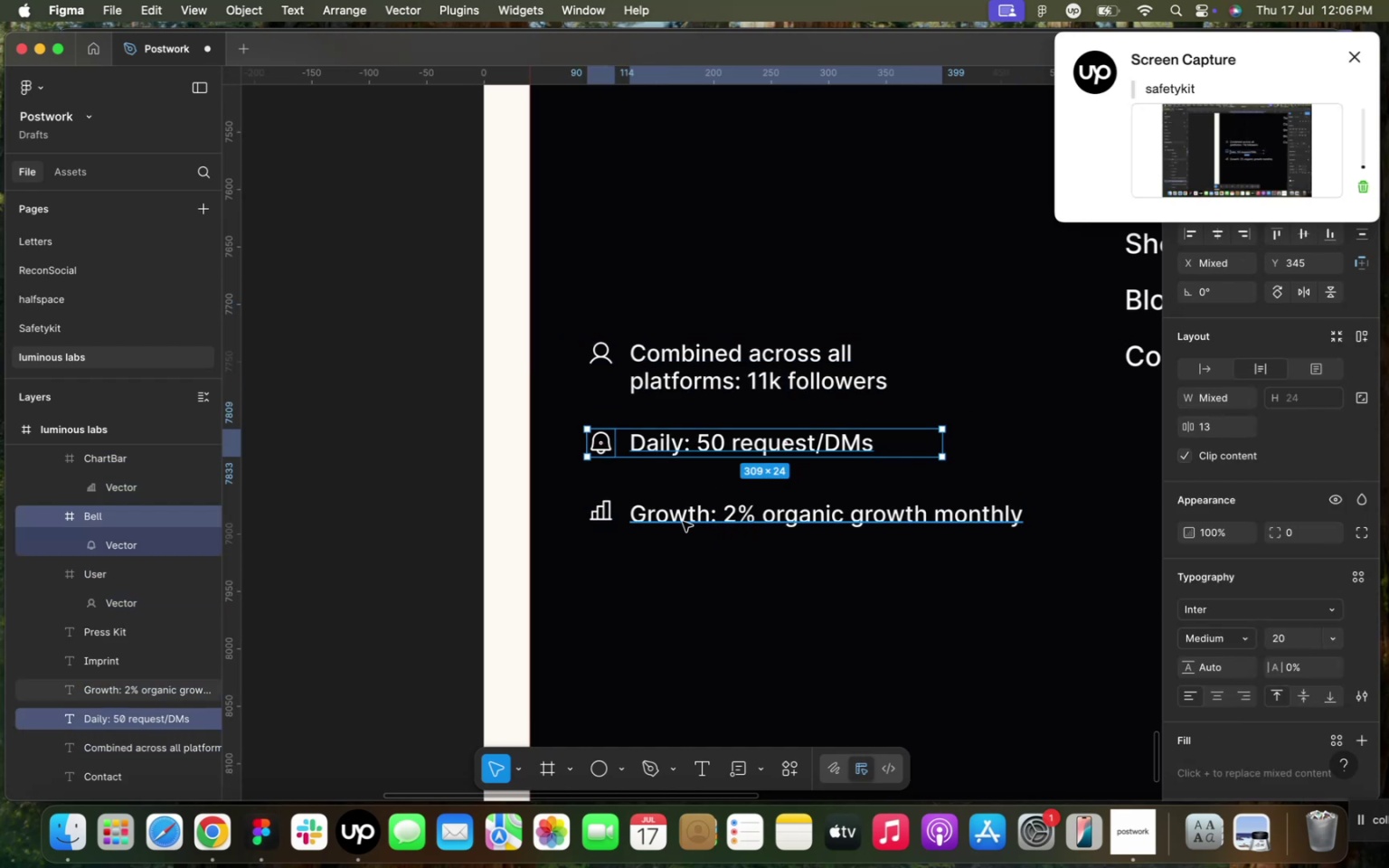 
left_click([683, 522])
 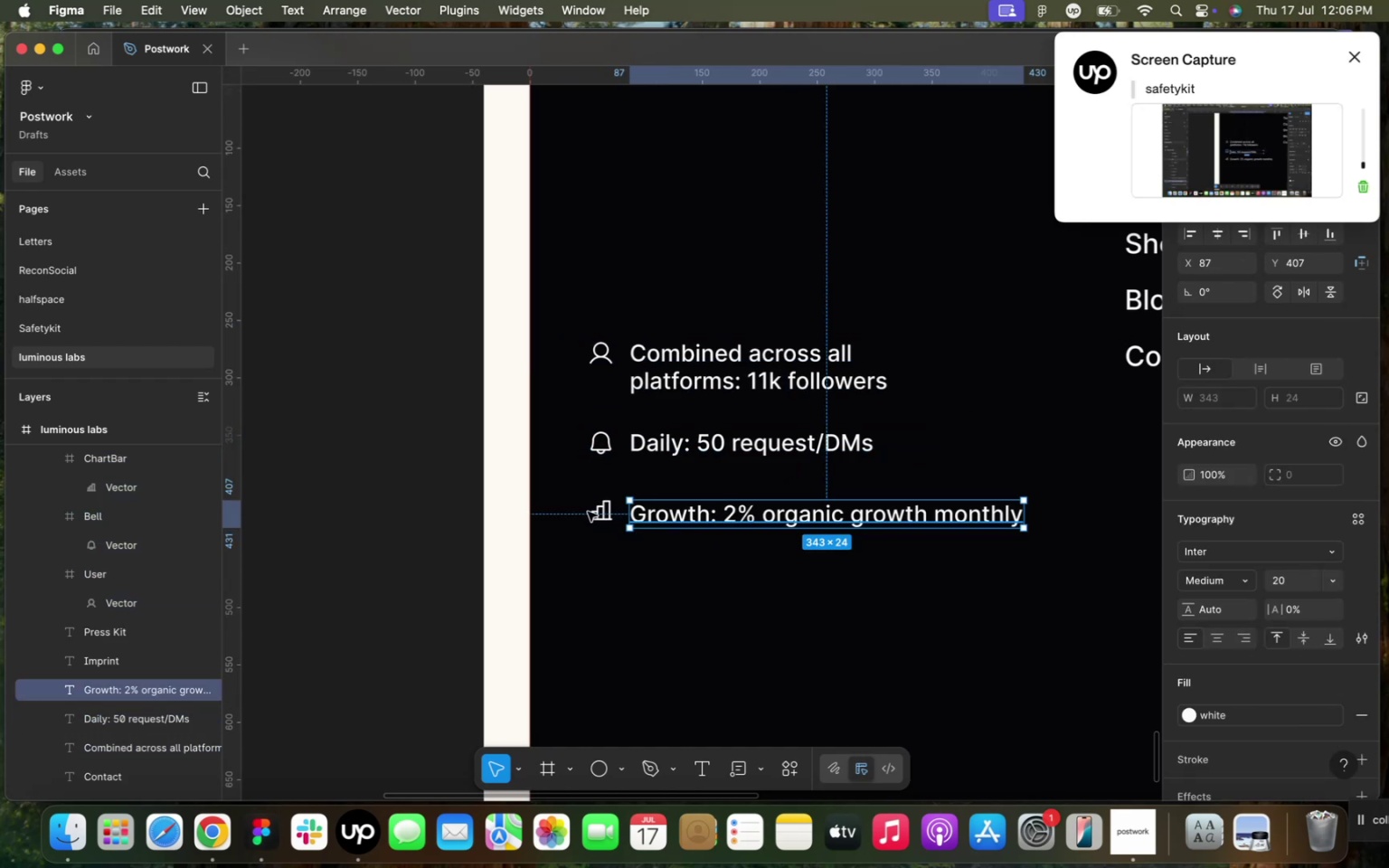 
hold_key(key=ShiftLeft, duration=0.66)
left_click([588, 512])
 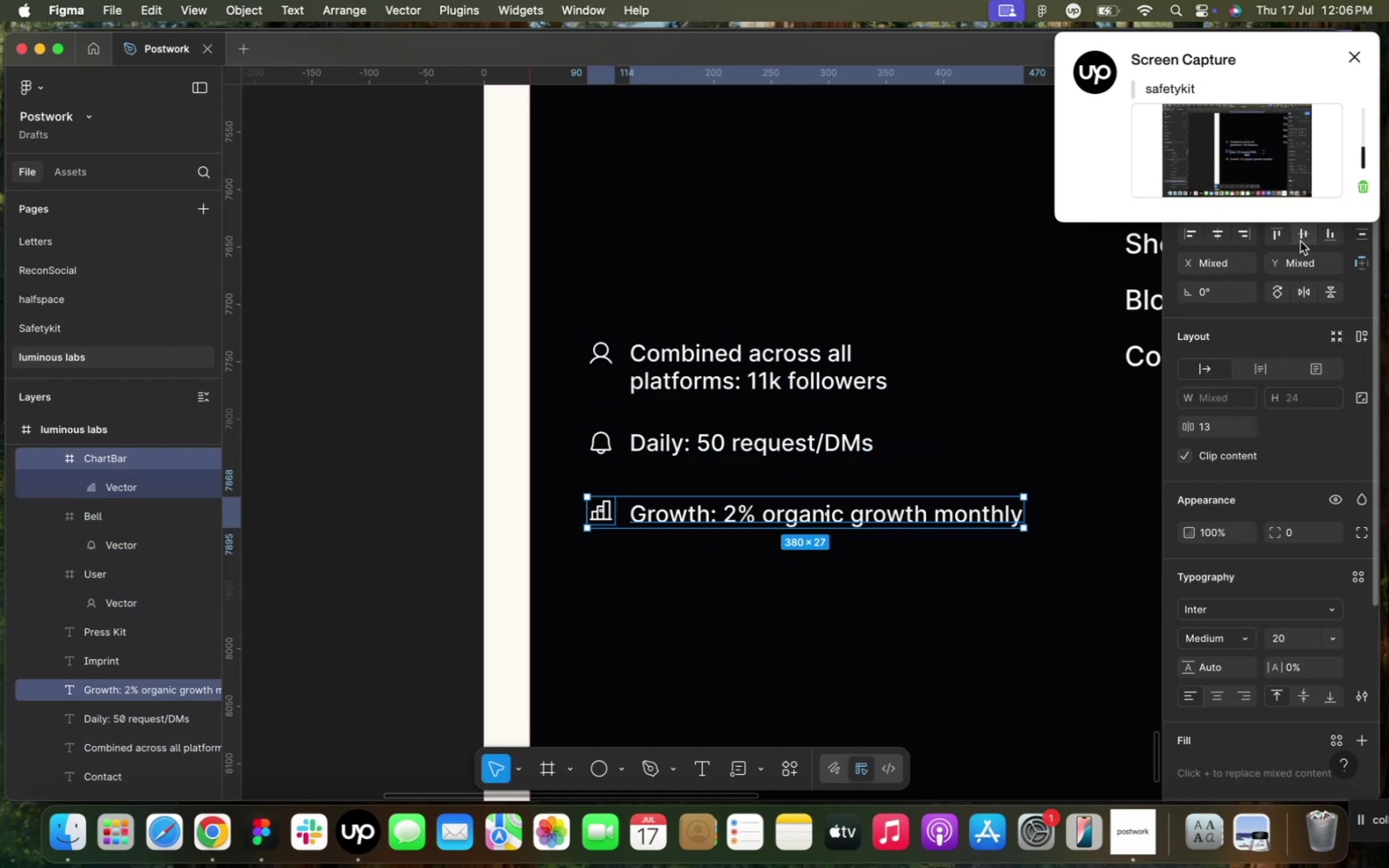 
left_click([1303, 234])
 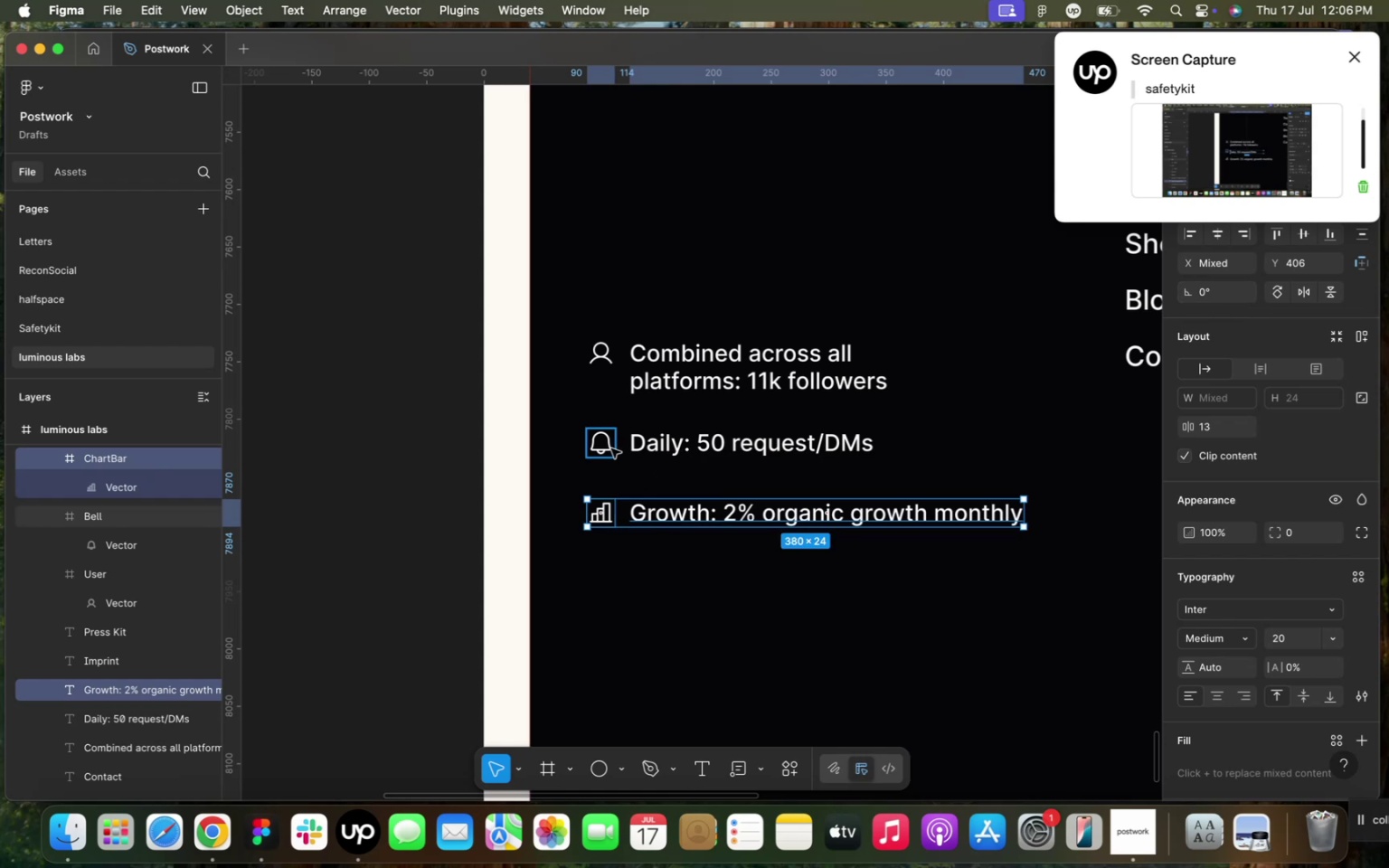 
key(Shift+A)
 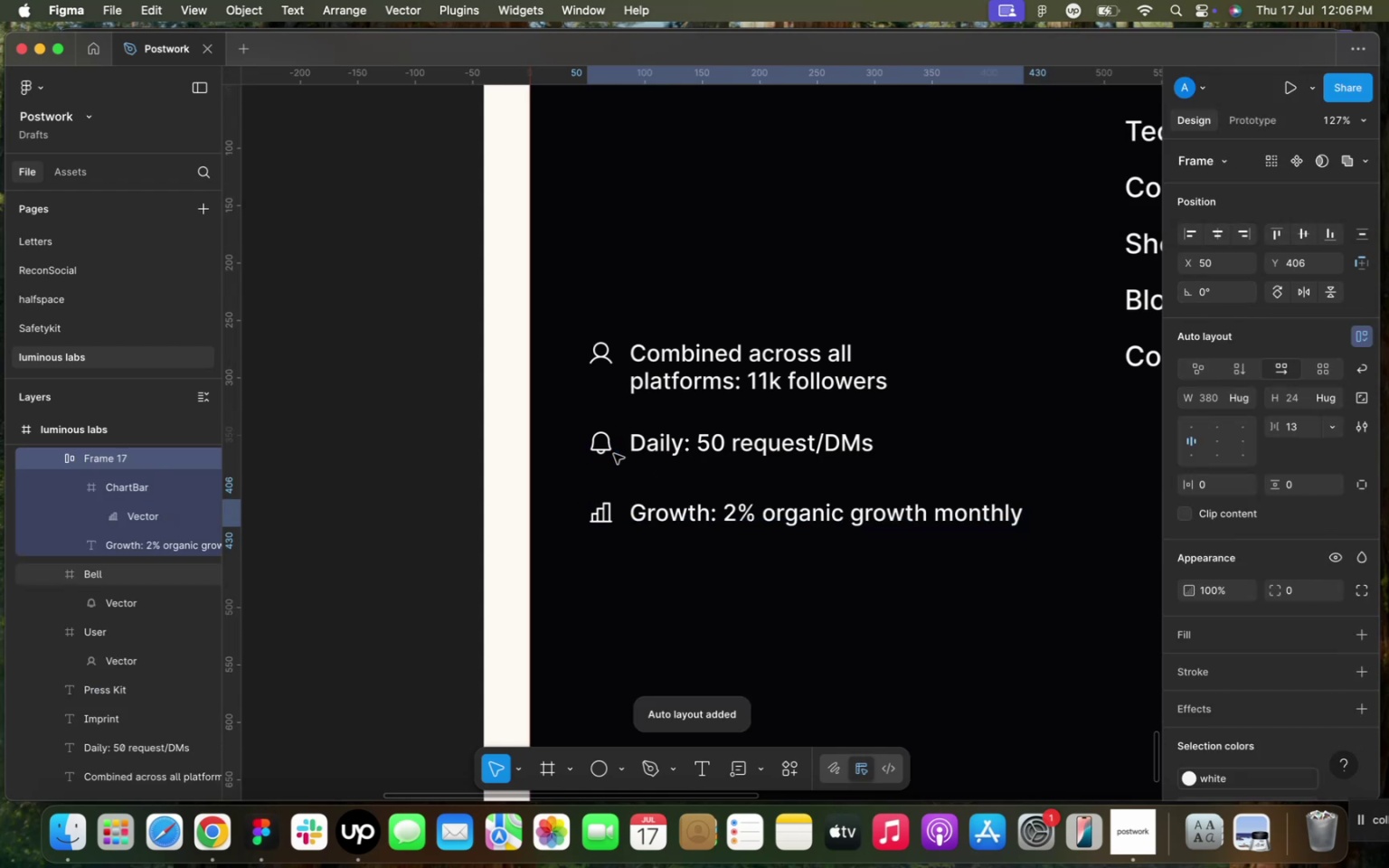 
left_click([614, 454])
 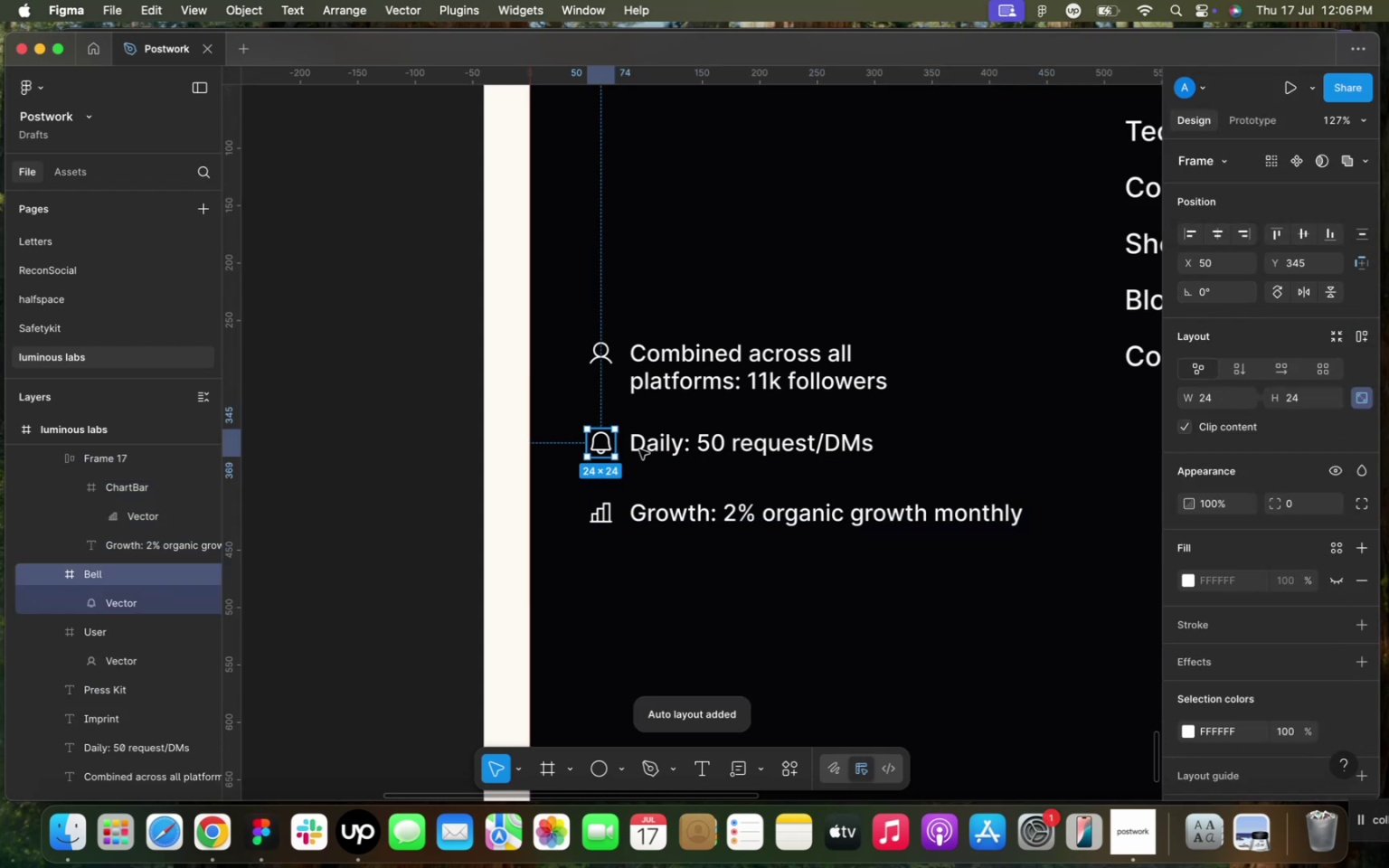 
hold_key(key=ShiftLeft, duration=0.38)
double_click([661, 448])
 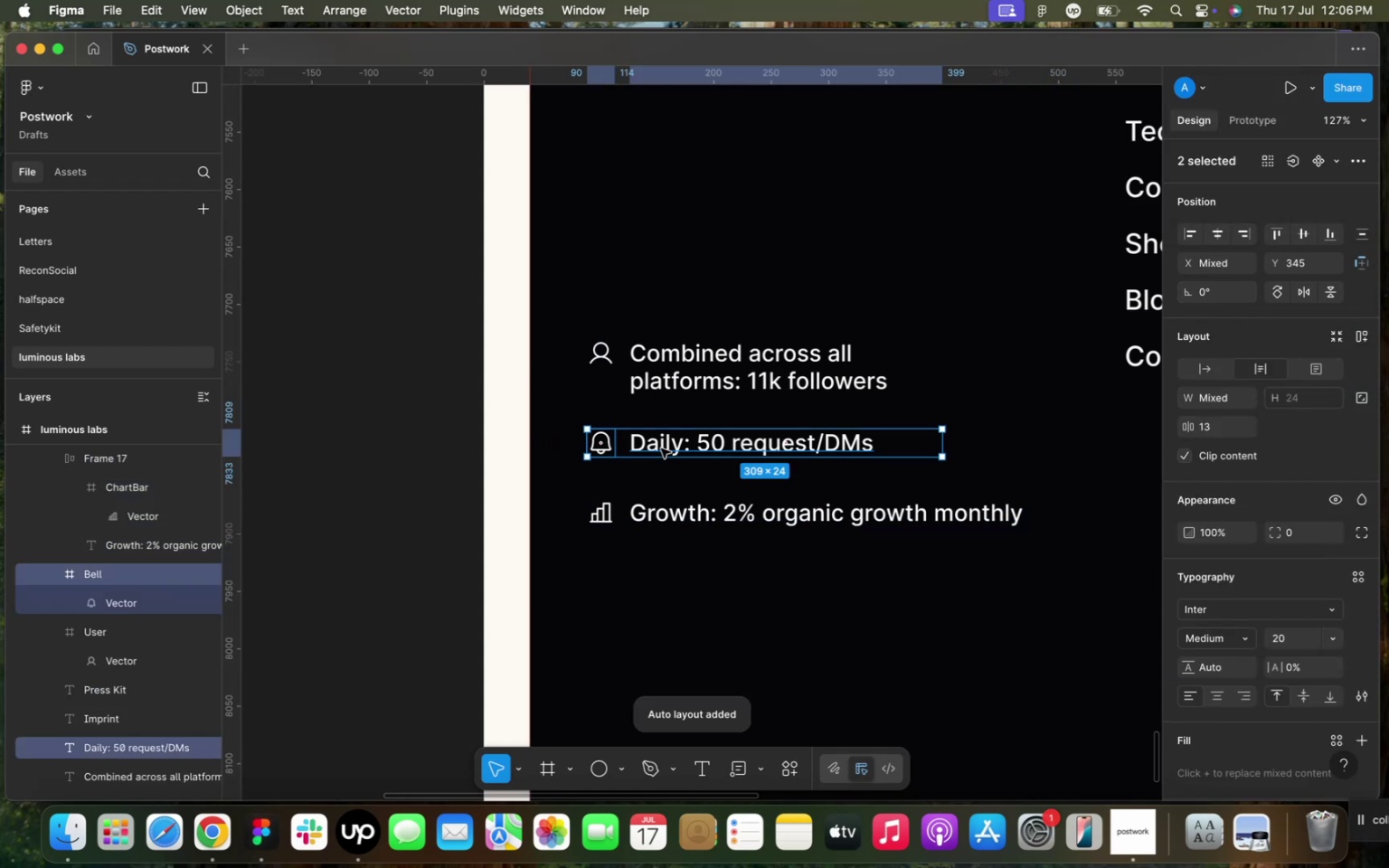 
key(Shift+A)
 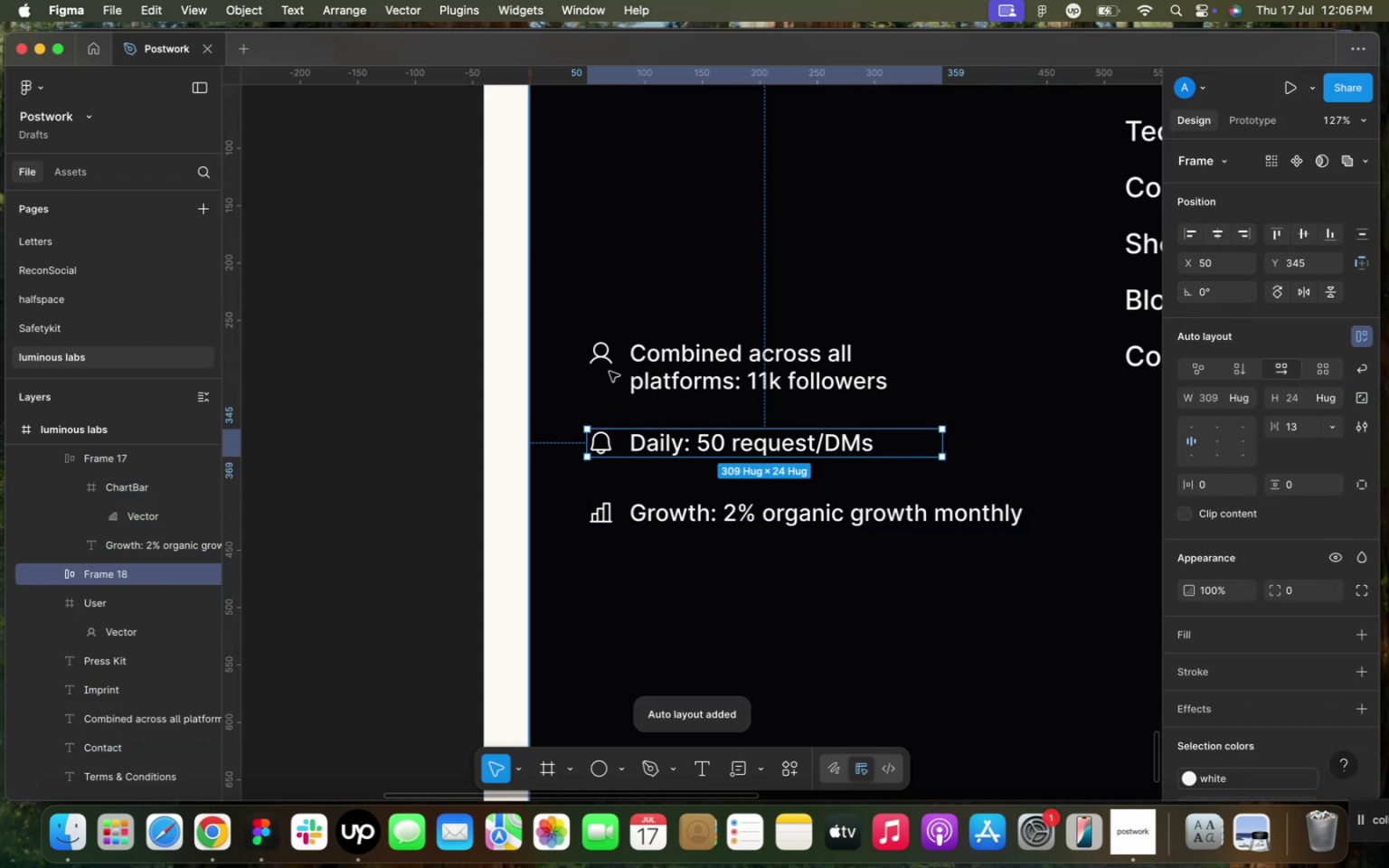 
left_click([605, 363])
 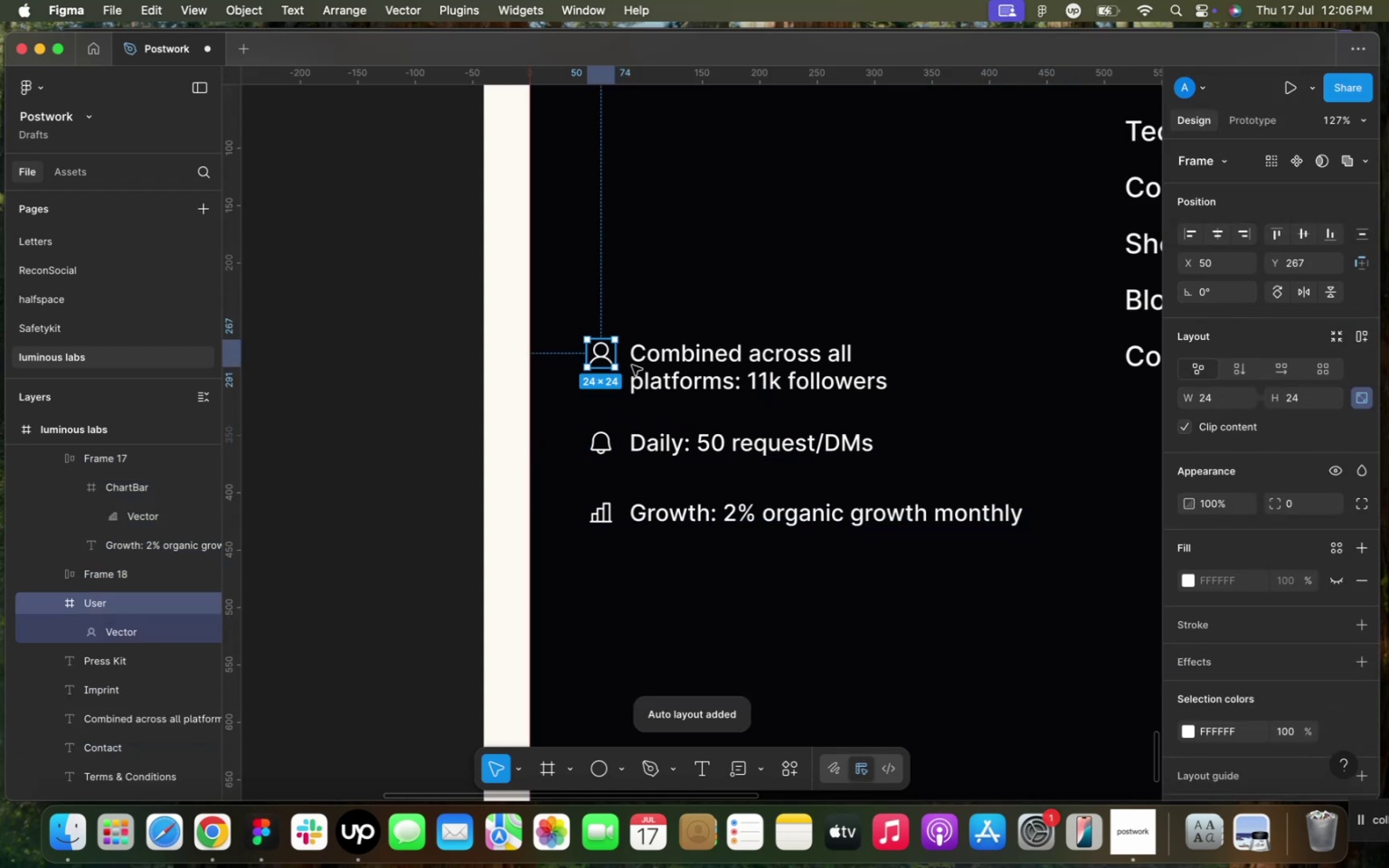 
hold_key(key=ShiftLeft, duration=0.37)
double_click([689, 375])
 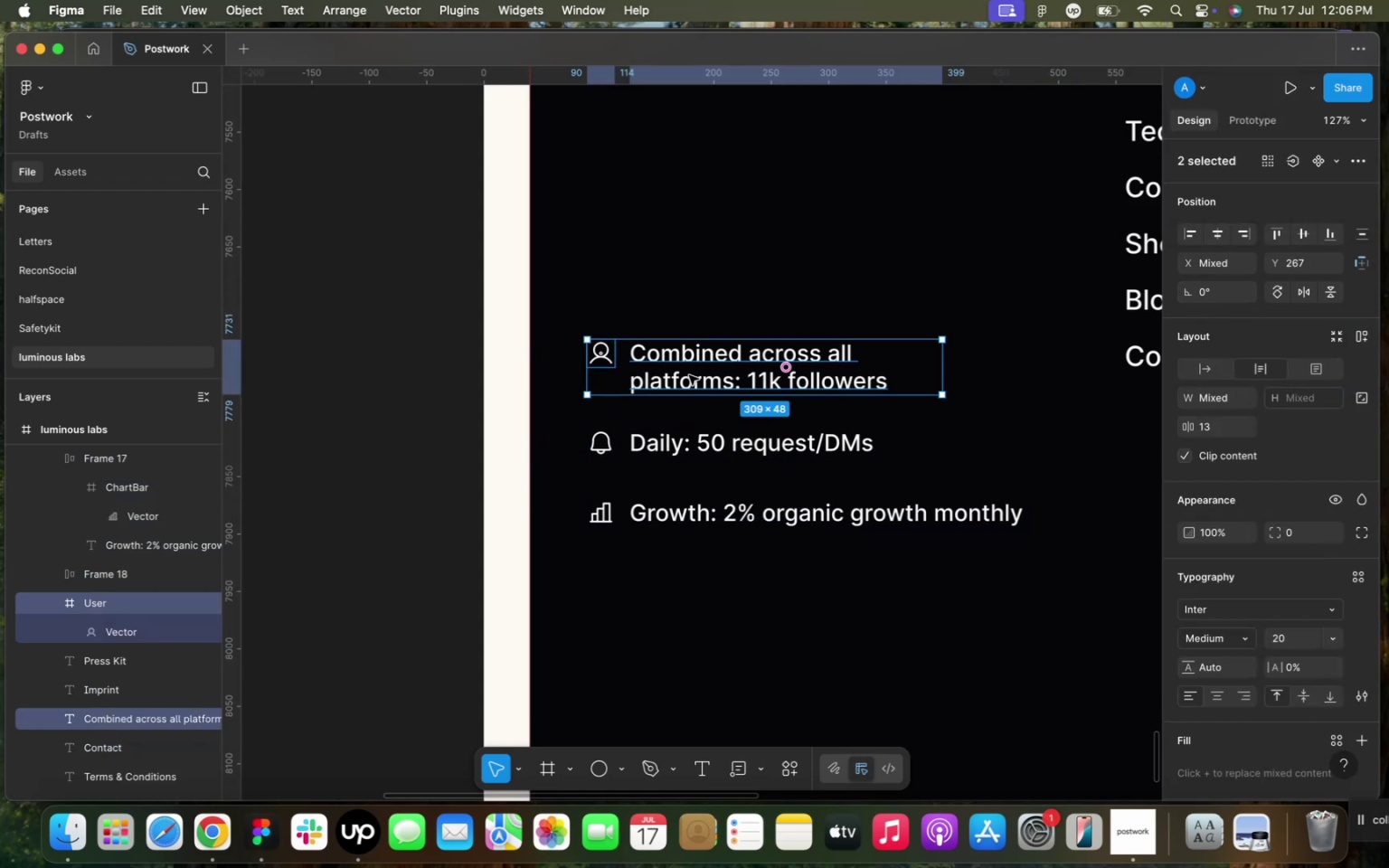 
key(Shift+A)
 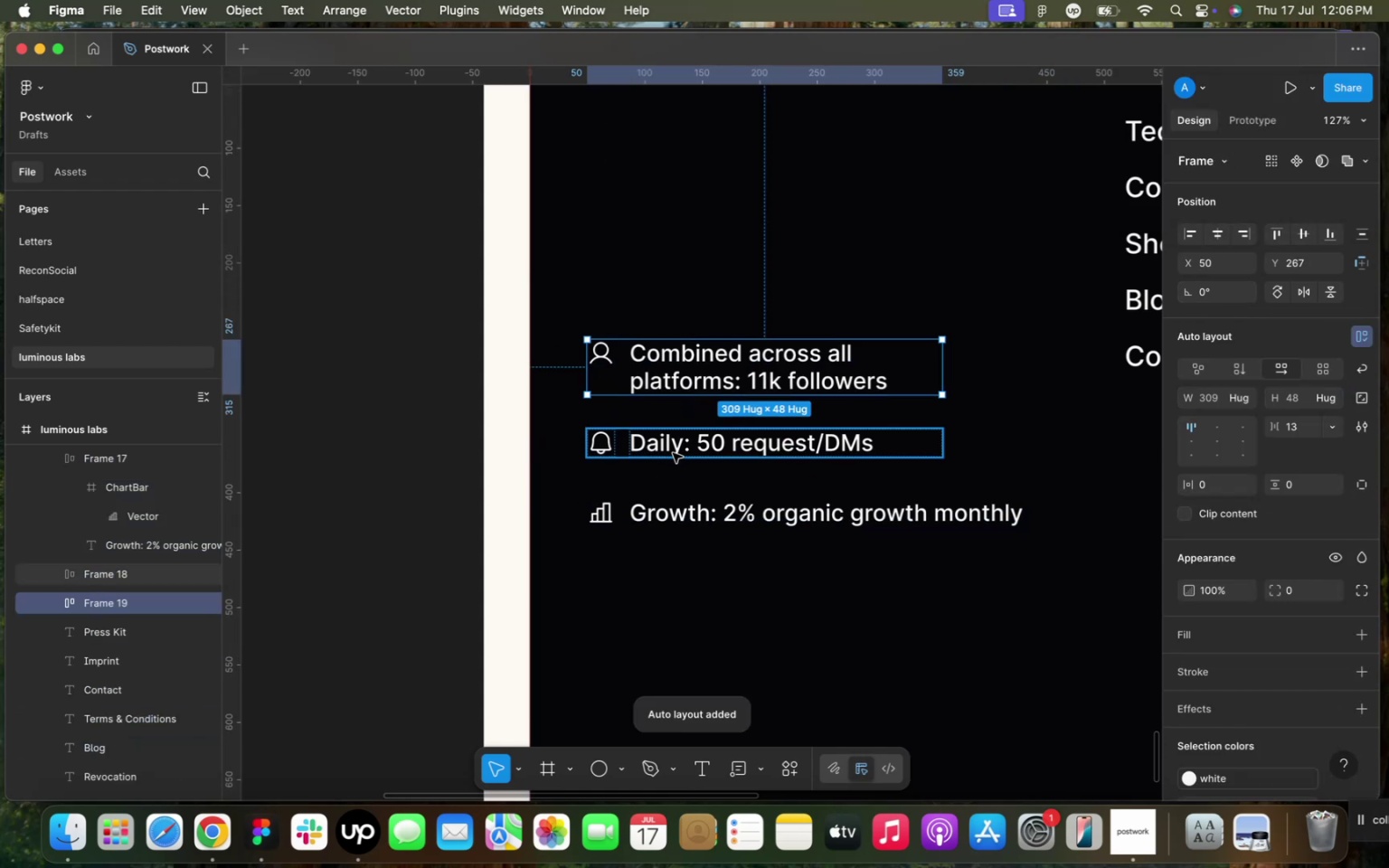 
key(CapsLock)
 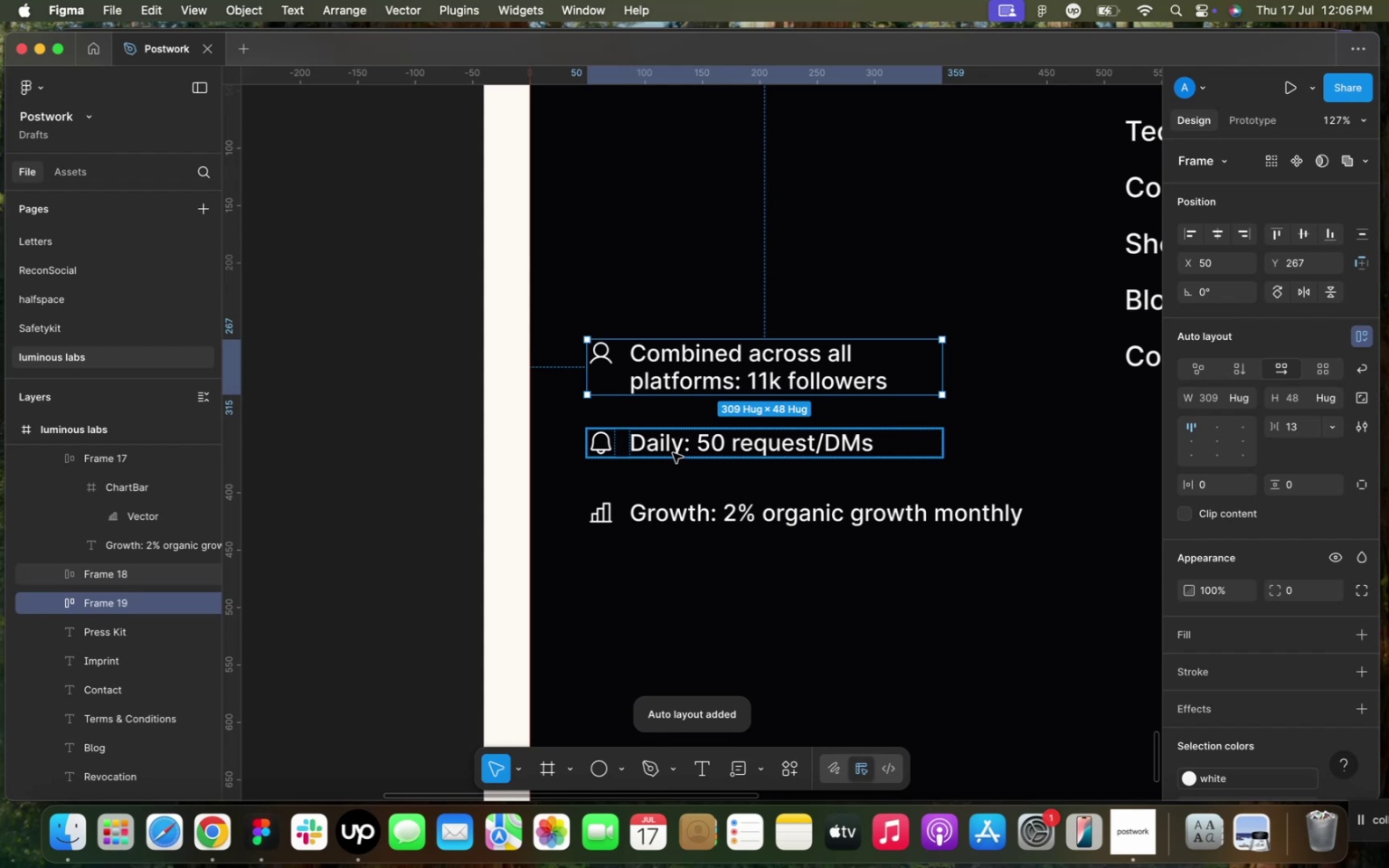 
hold_key(key=ShiftLeft, duration=1.26)
left_click([673, 453])
 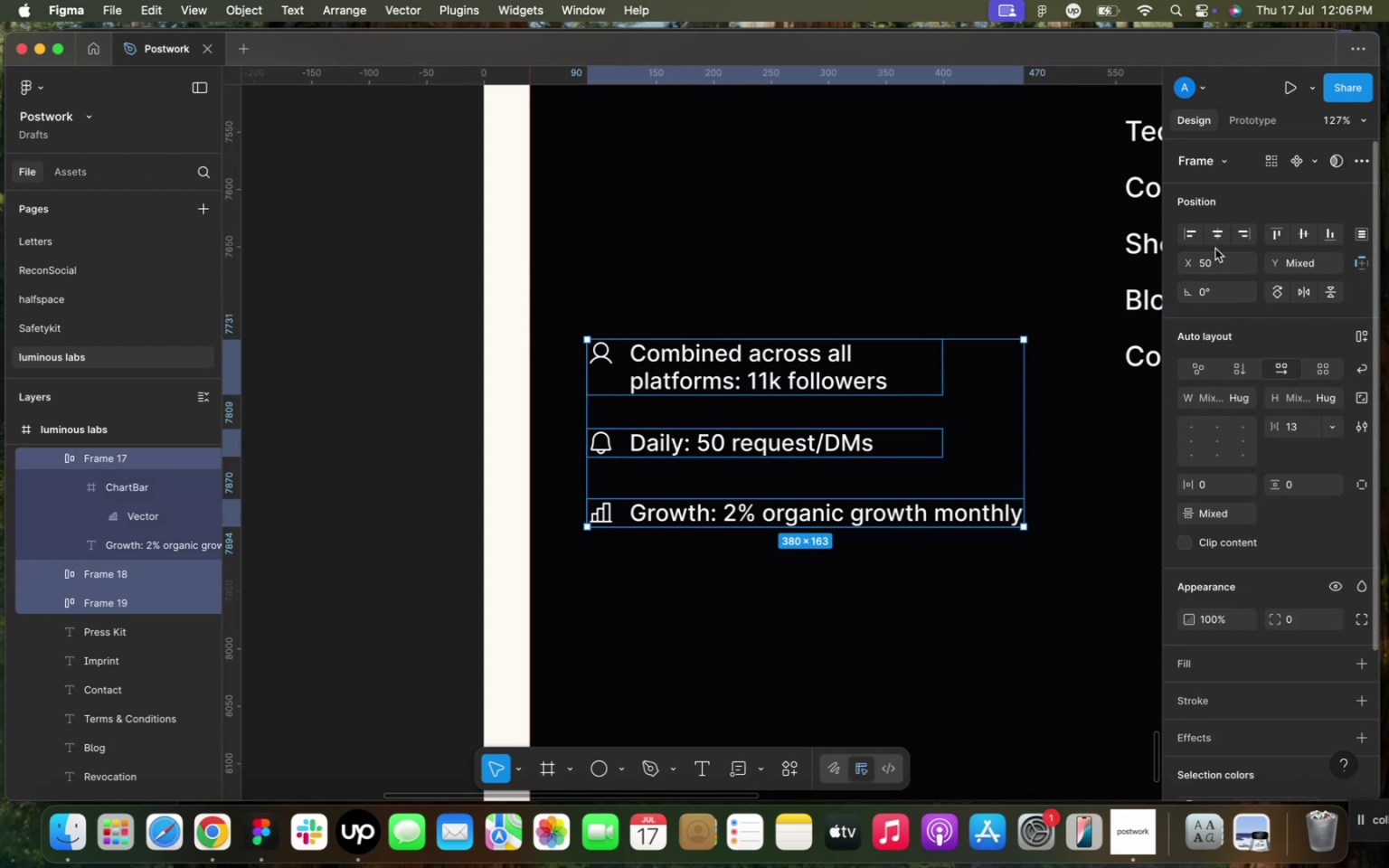 
left_click([1186, 235])
 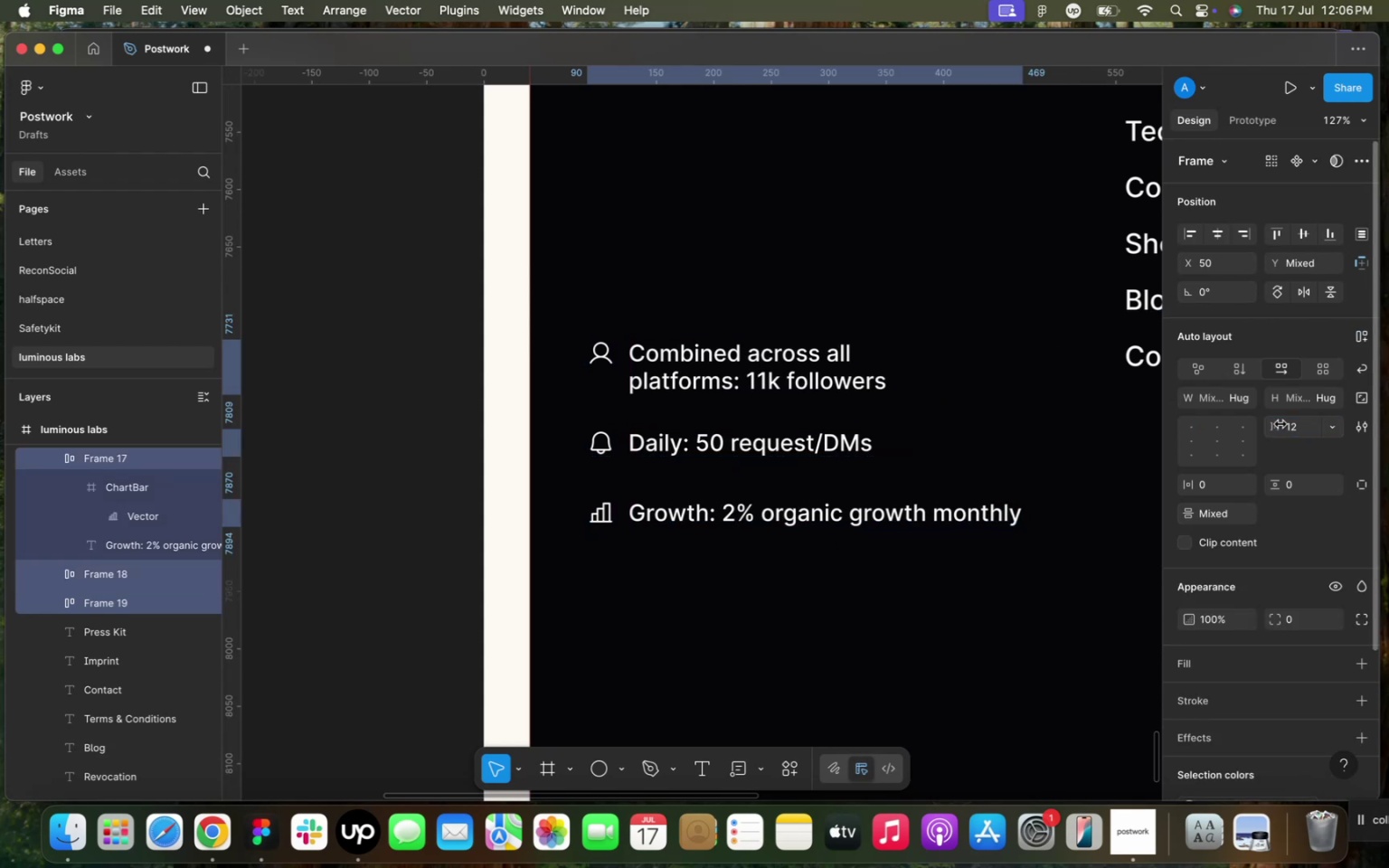 
left_click([1366, 232])
 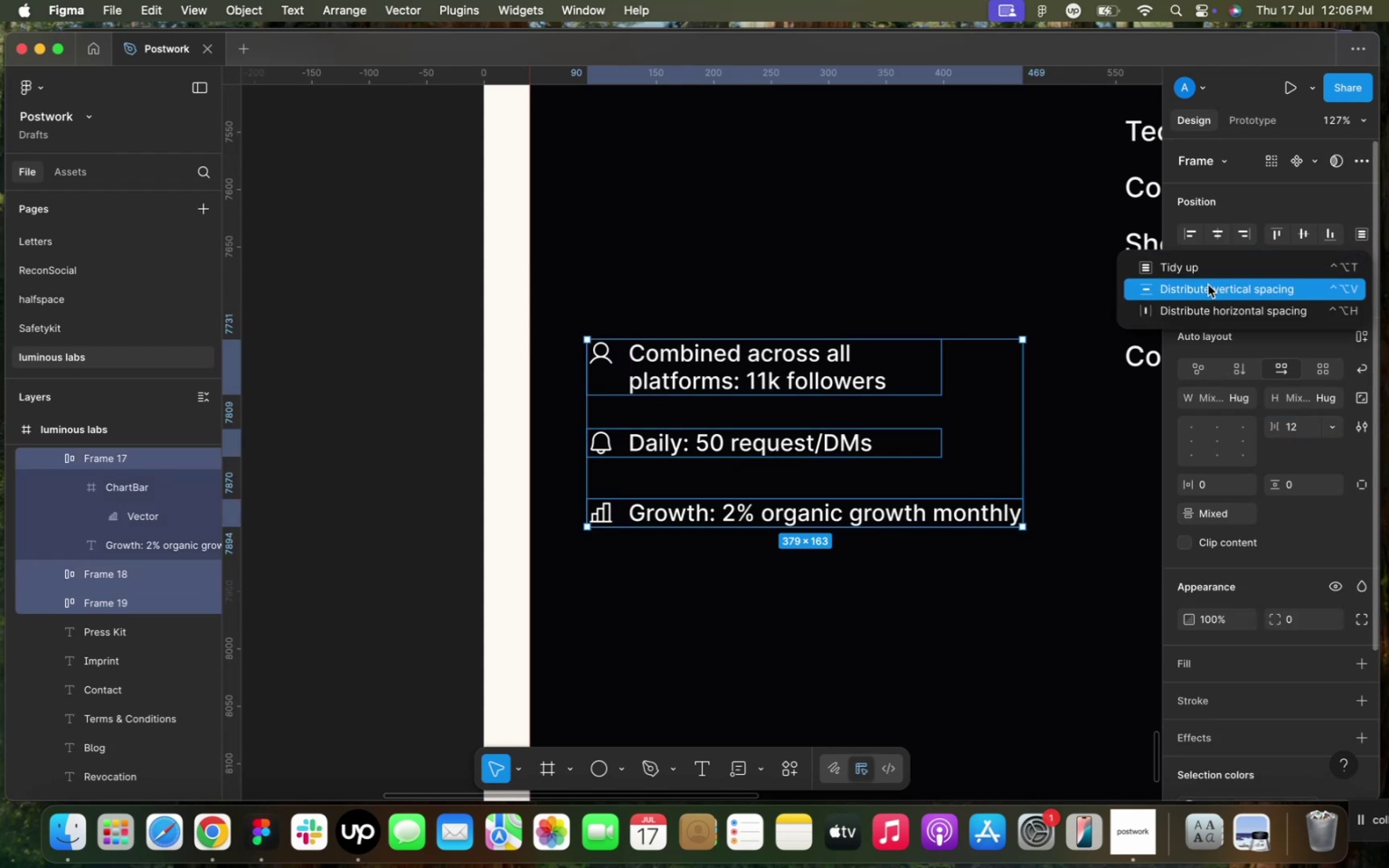 
left_click([1208, 288])
 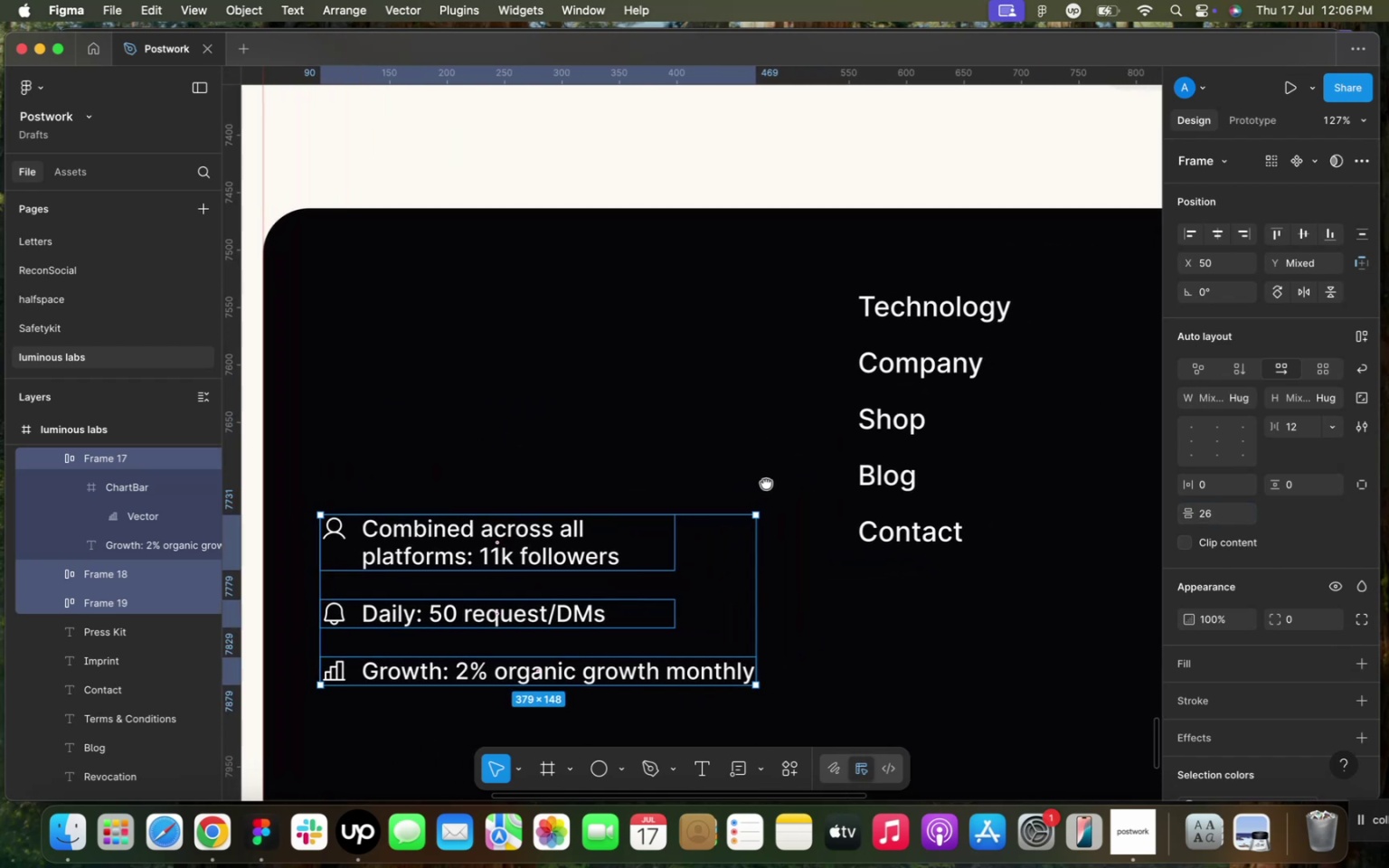 
wait(10.69)
 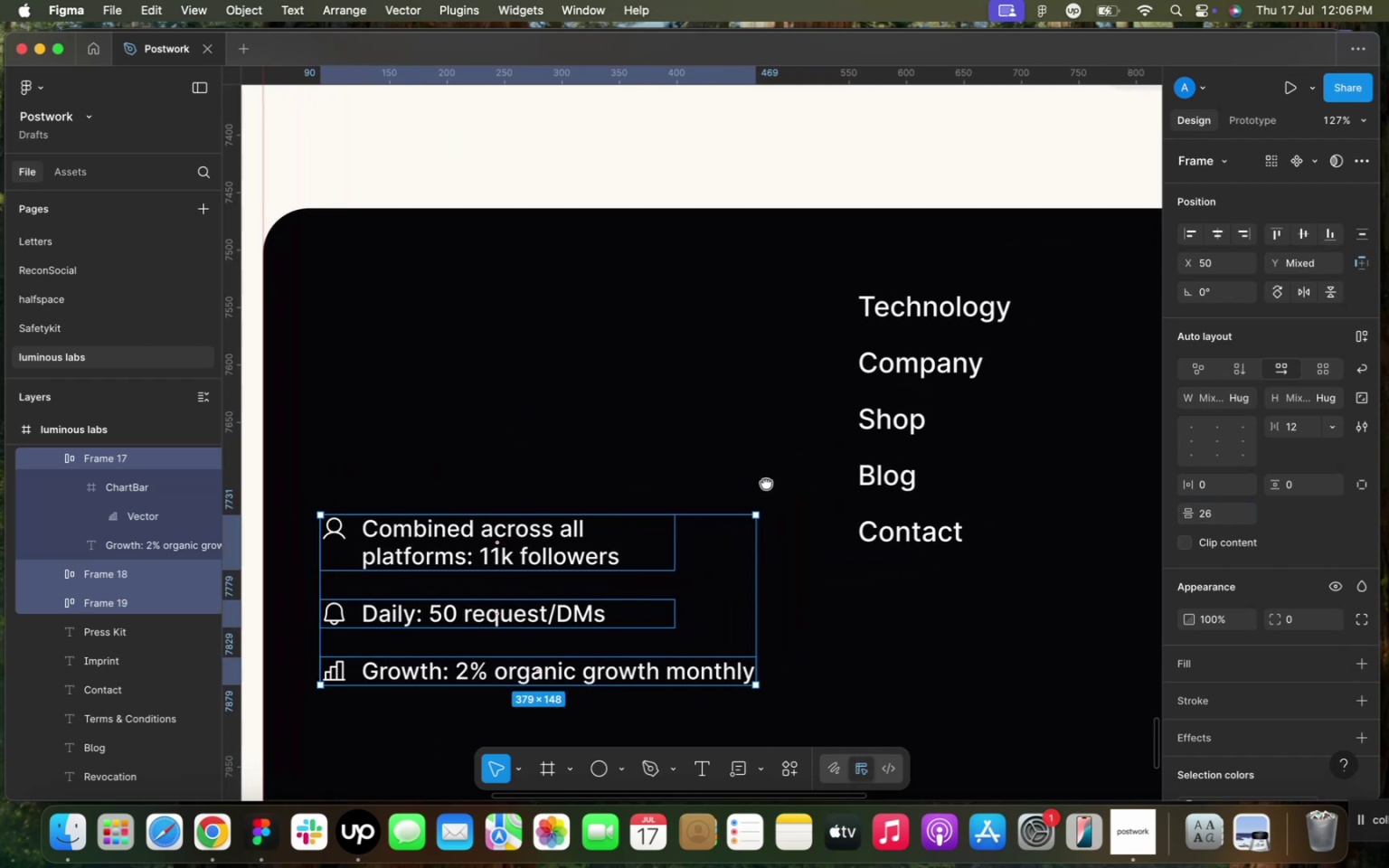 
left_click_drag(start_coordinate=[335, 316], to_coordinate=[392, 378])
 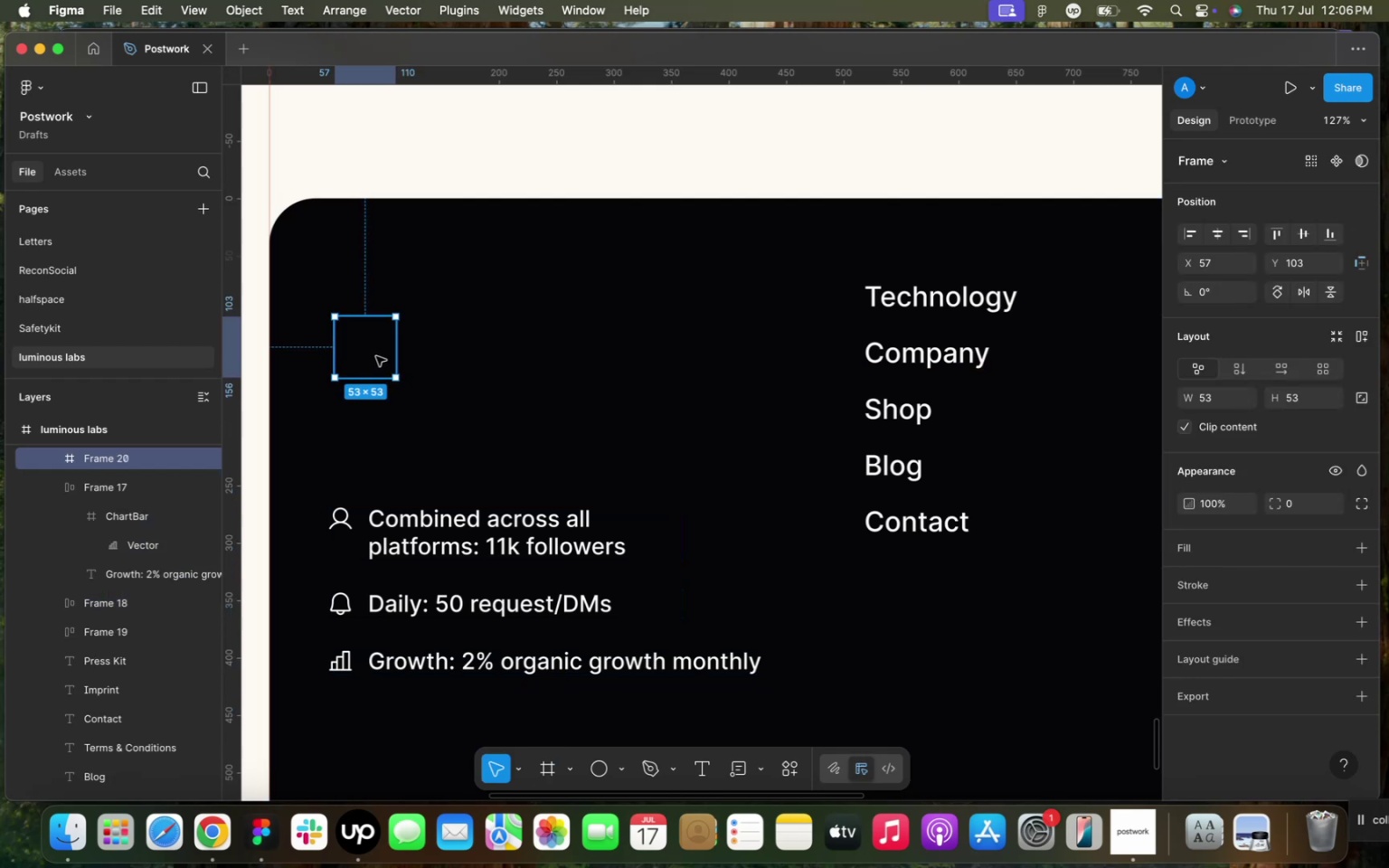 
hold_key(key=ShiftLeft, duration=3.61)
 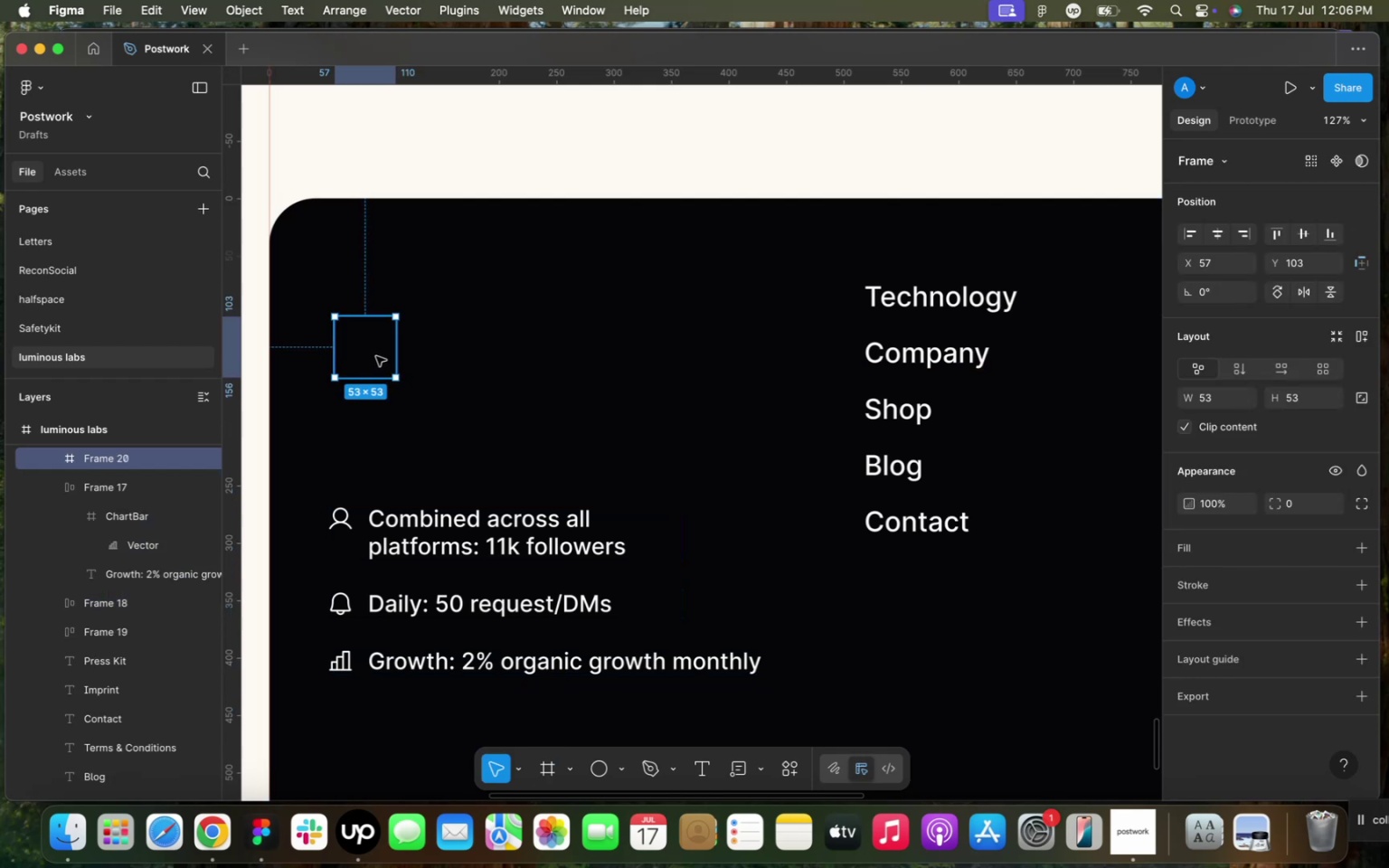 
left_click([376, 356])
 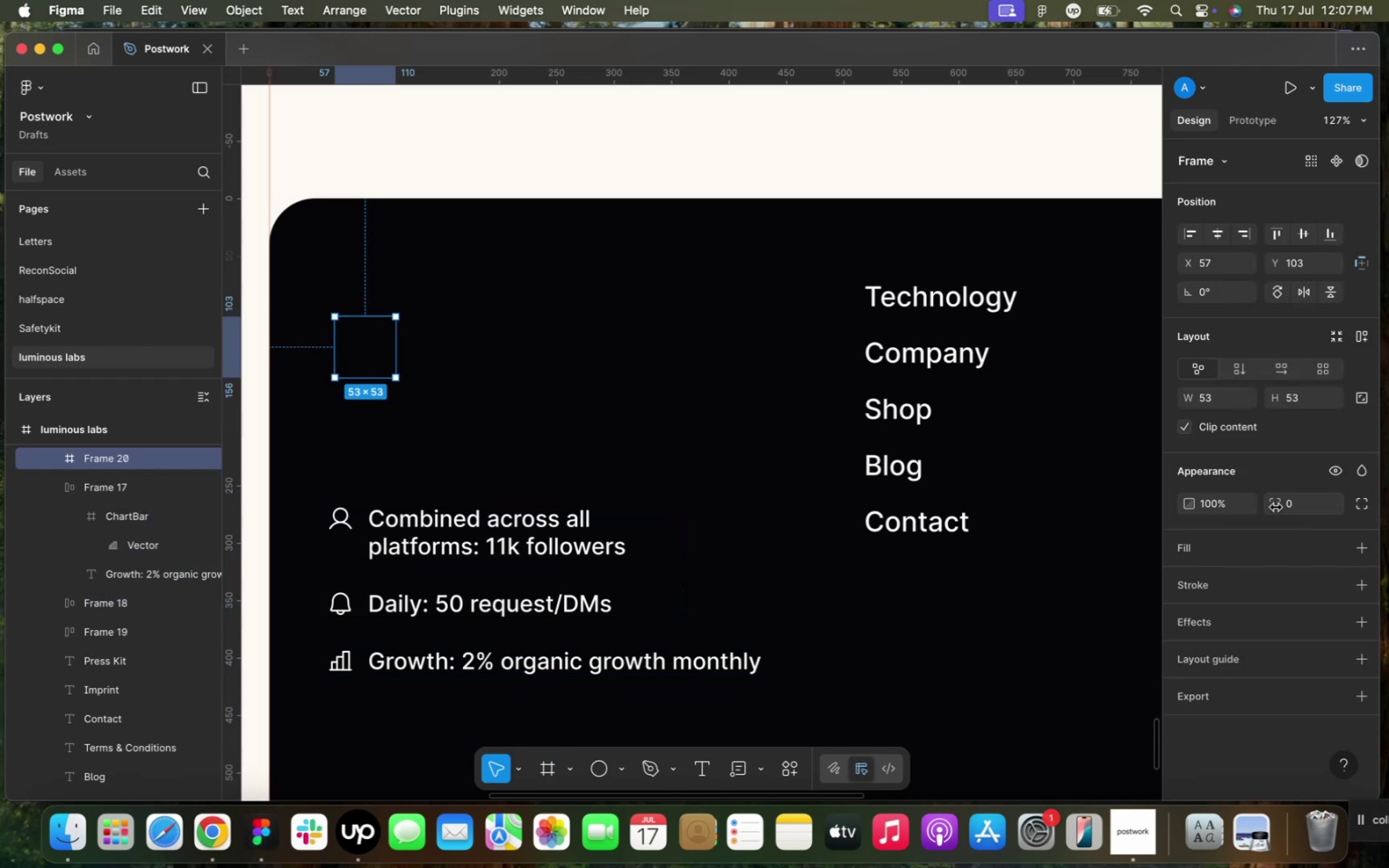 
left_click([1301, 507])
 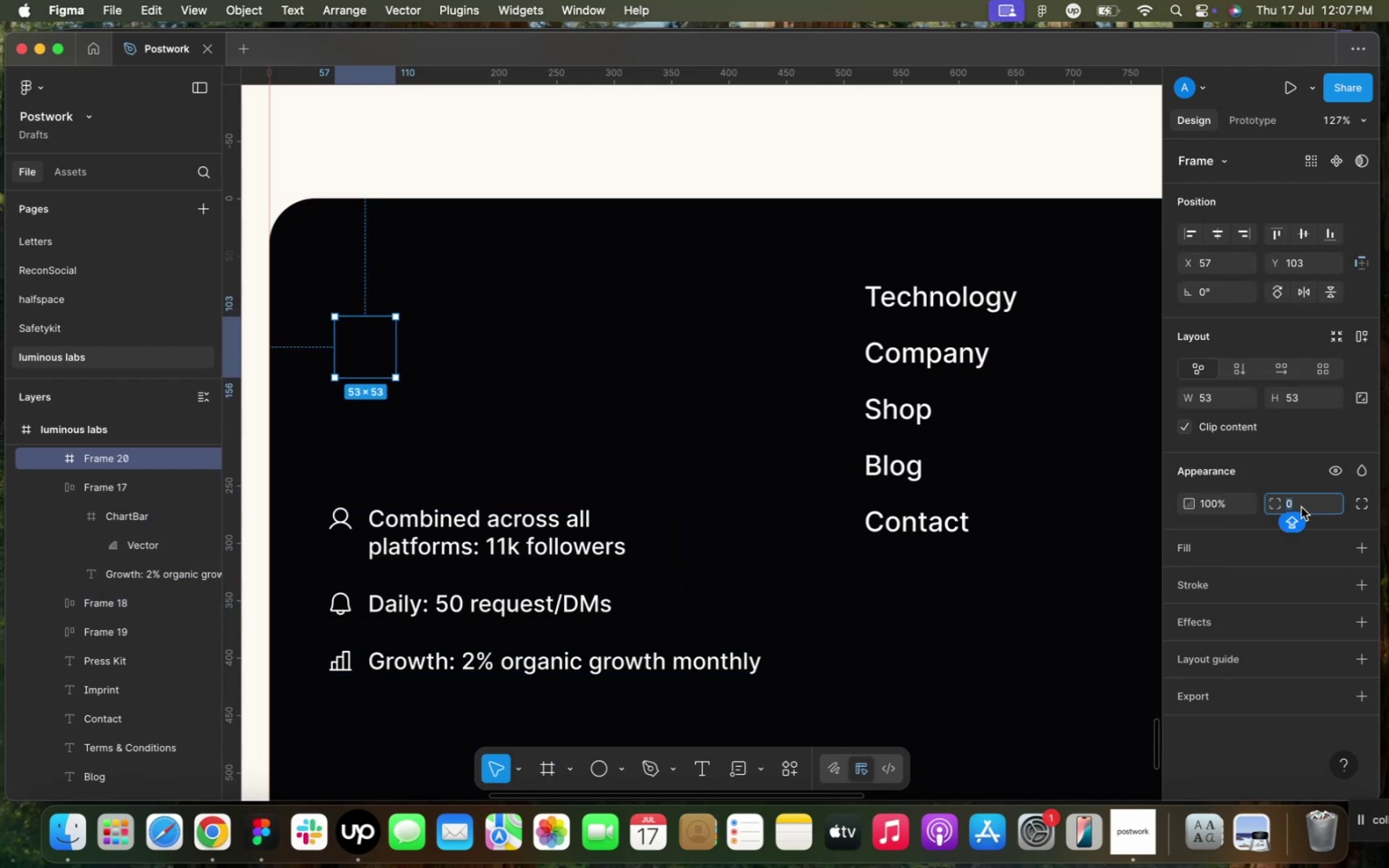 
type(12)
 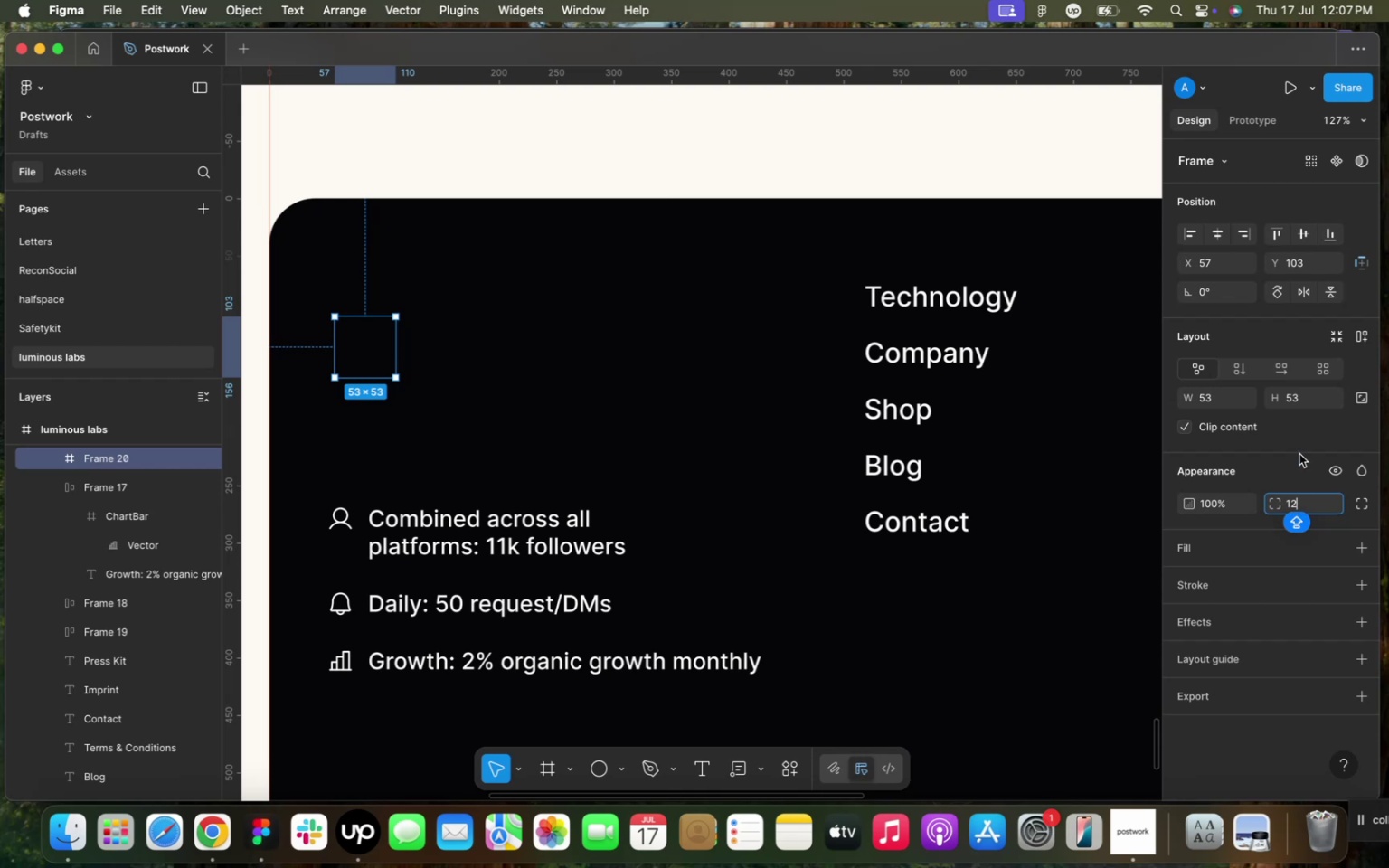 
left_click([1299, 473])
 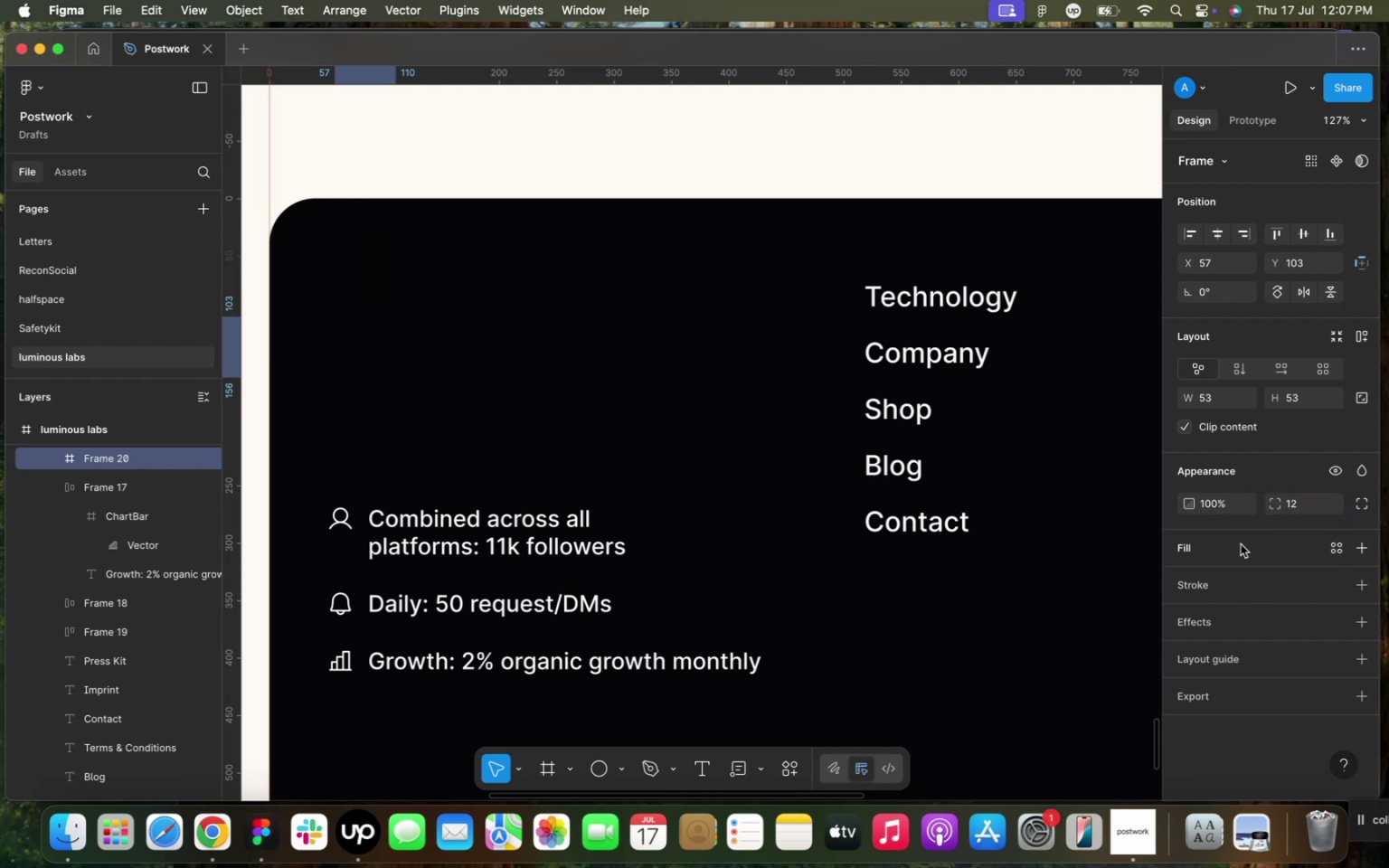 
left_click([1247, 542])
 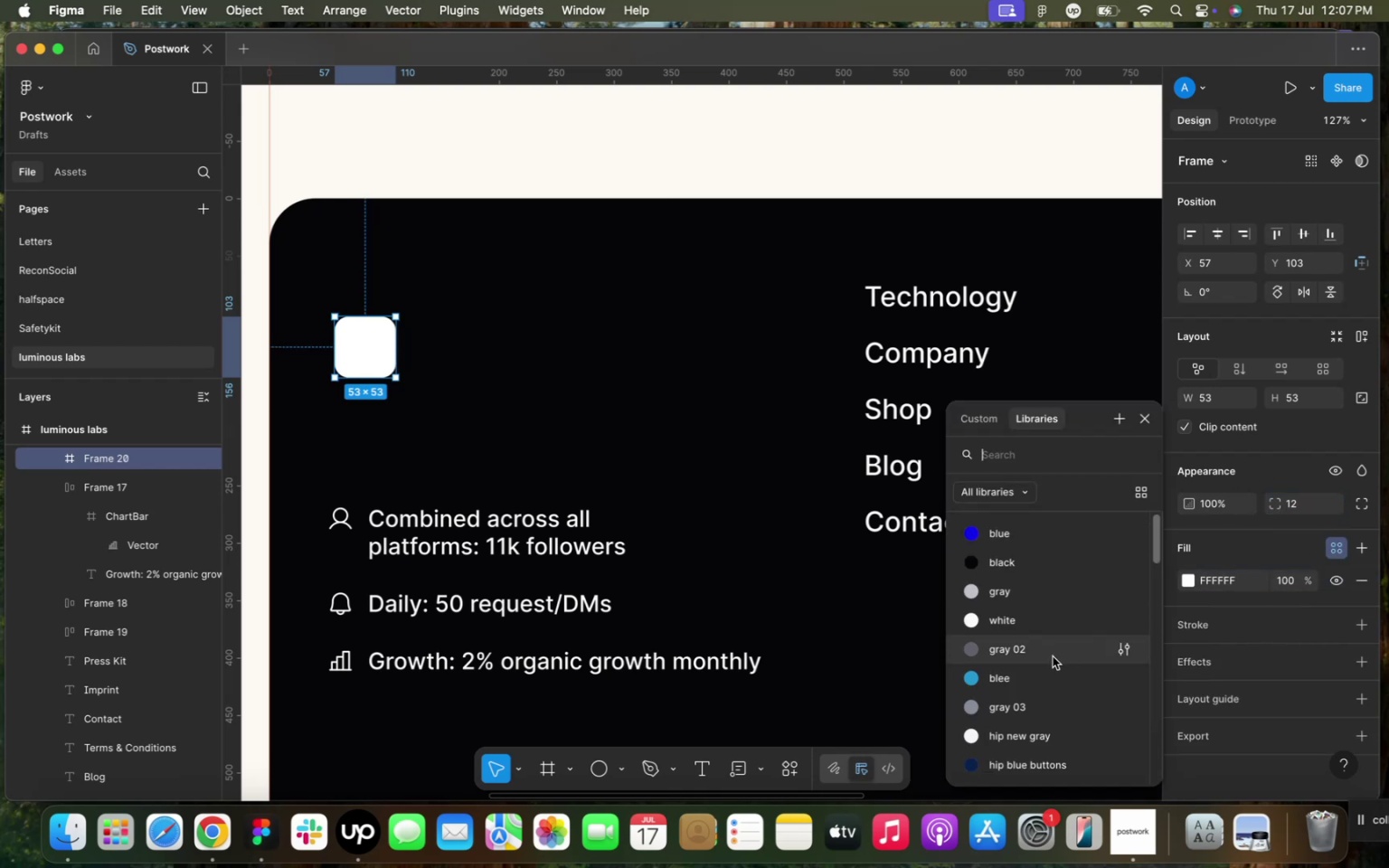 
left_click([985, 648])
 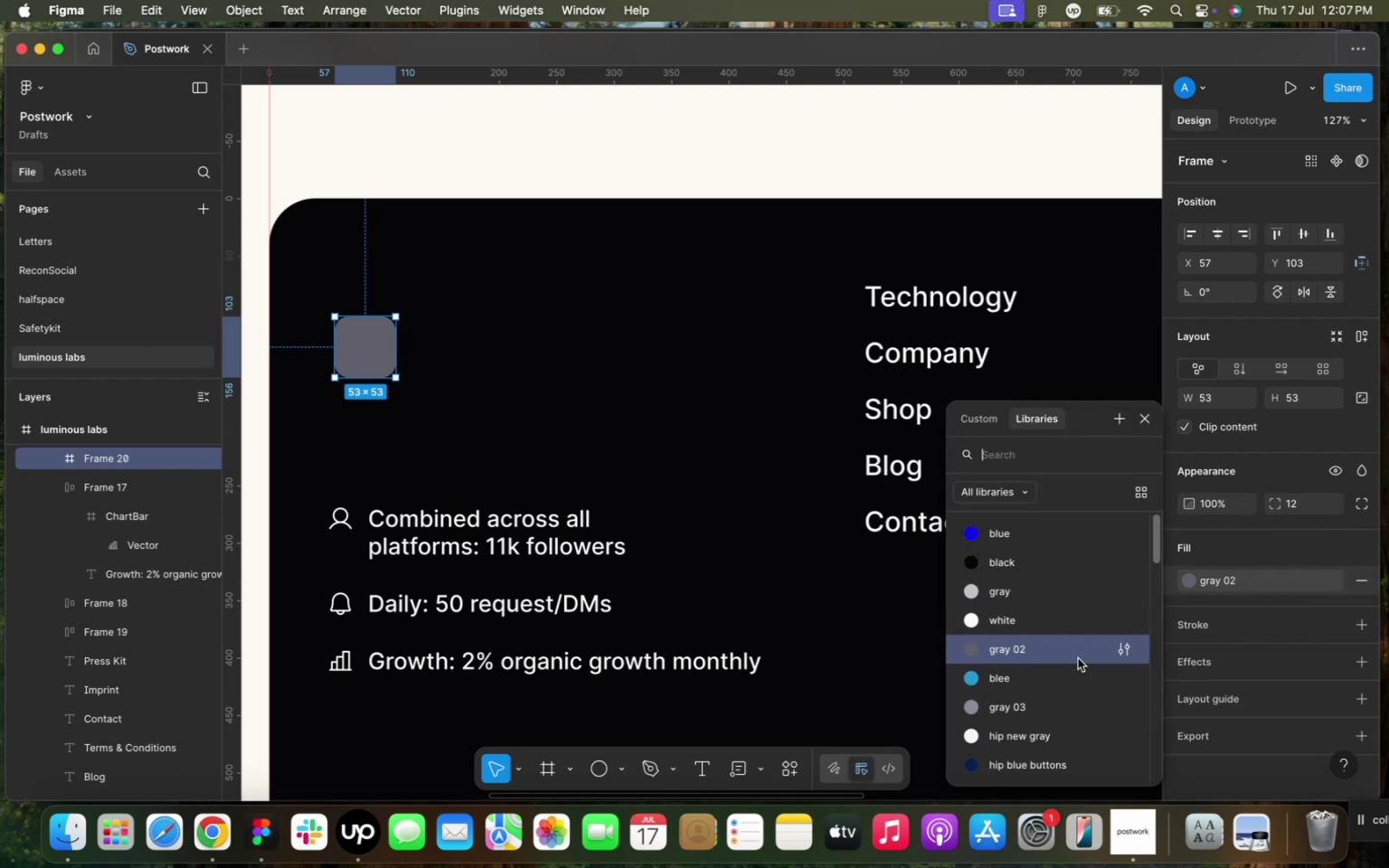 
scroll: coordinate [1028, 639], scroll_direction: down, amount: 14.0
 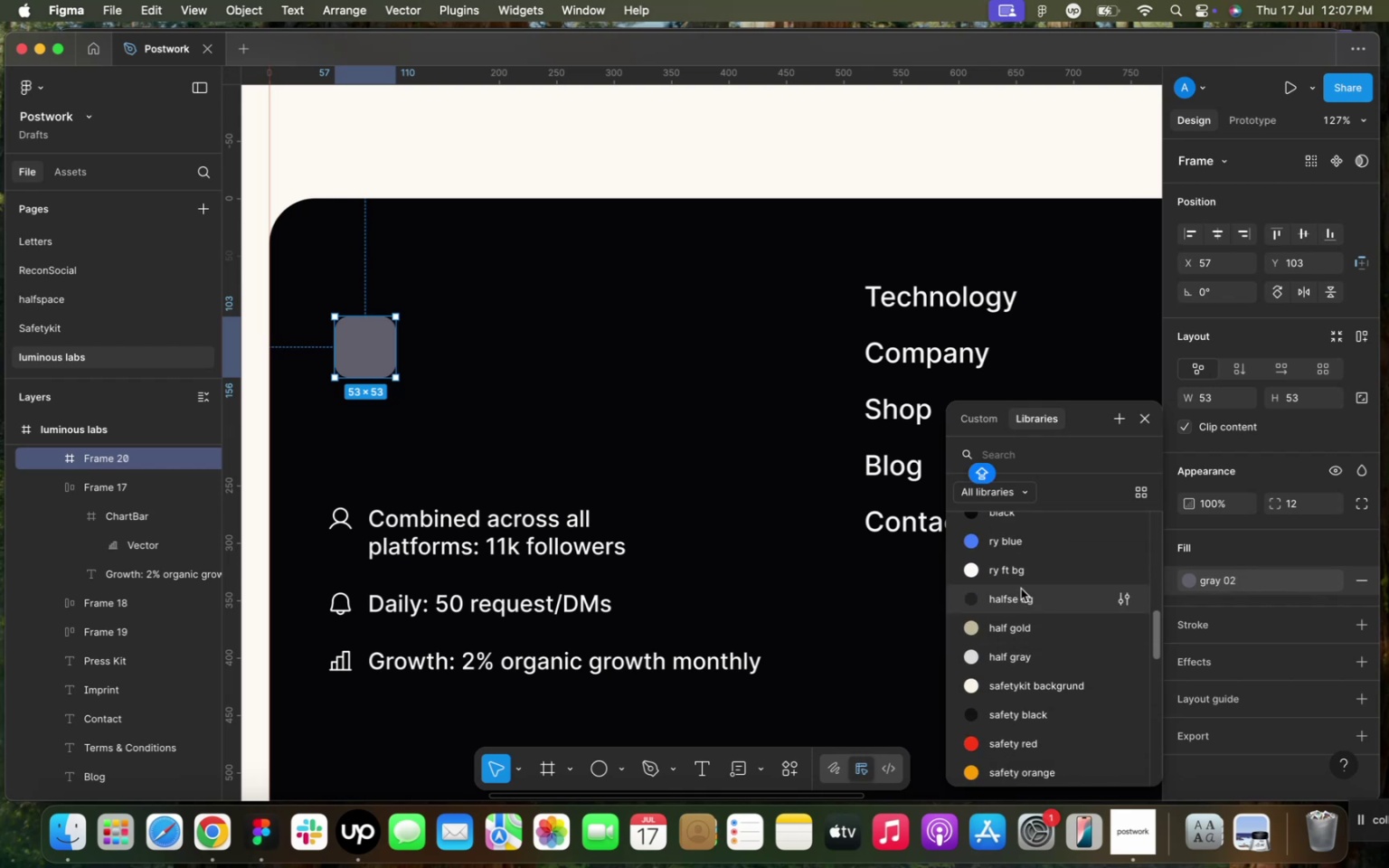 
left_click([1018, 603])
 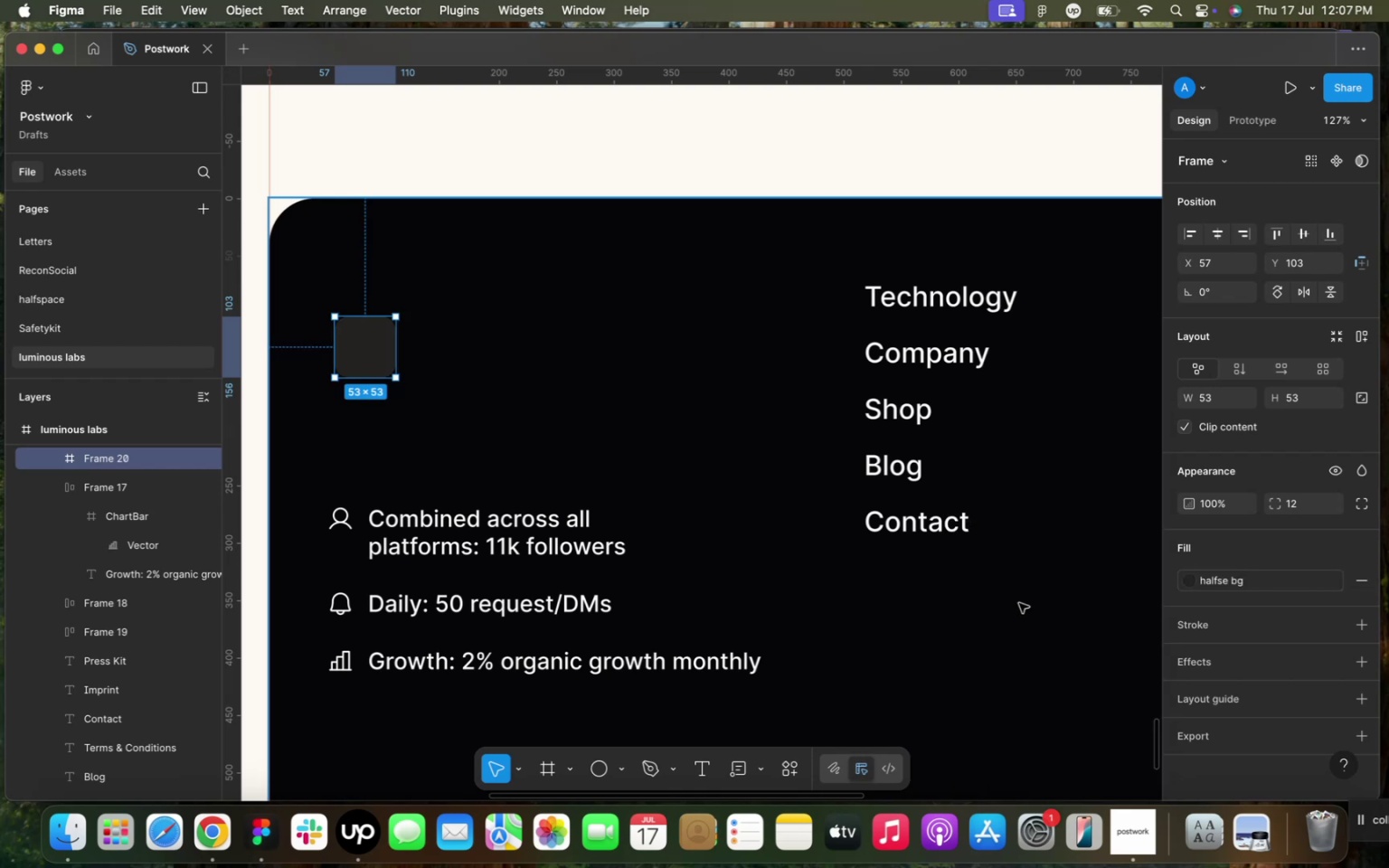 
left_click([1079, 594])
 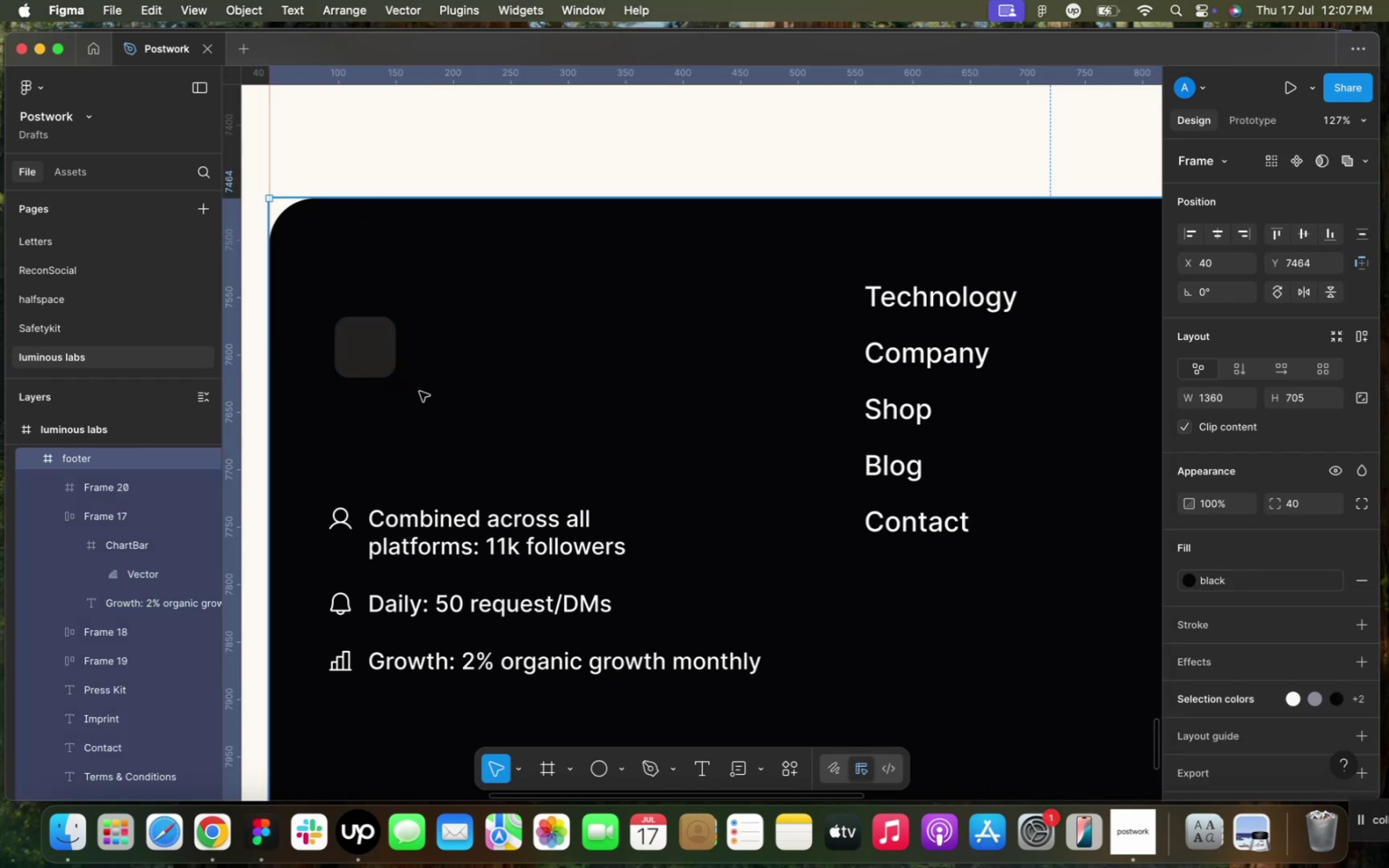 
double_click([394, 373])
 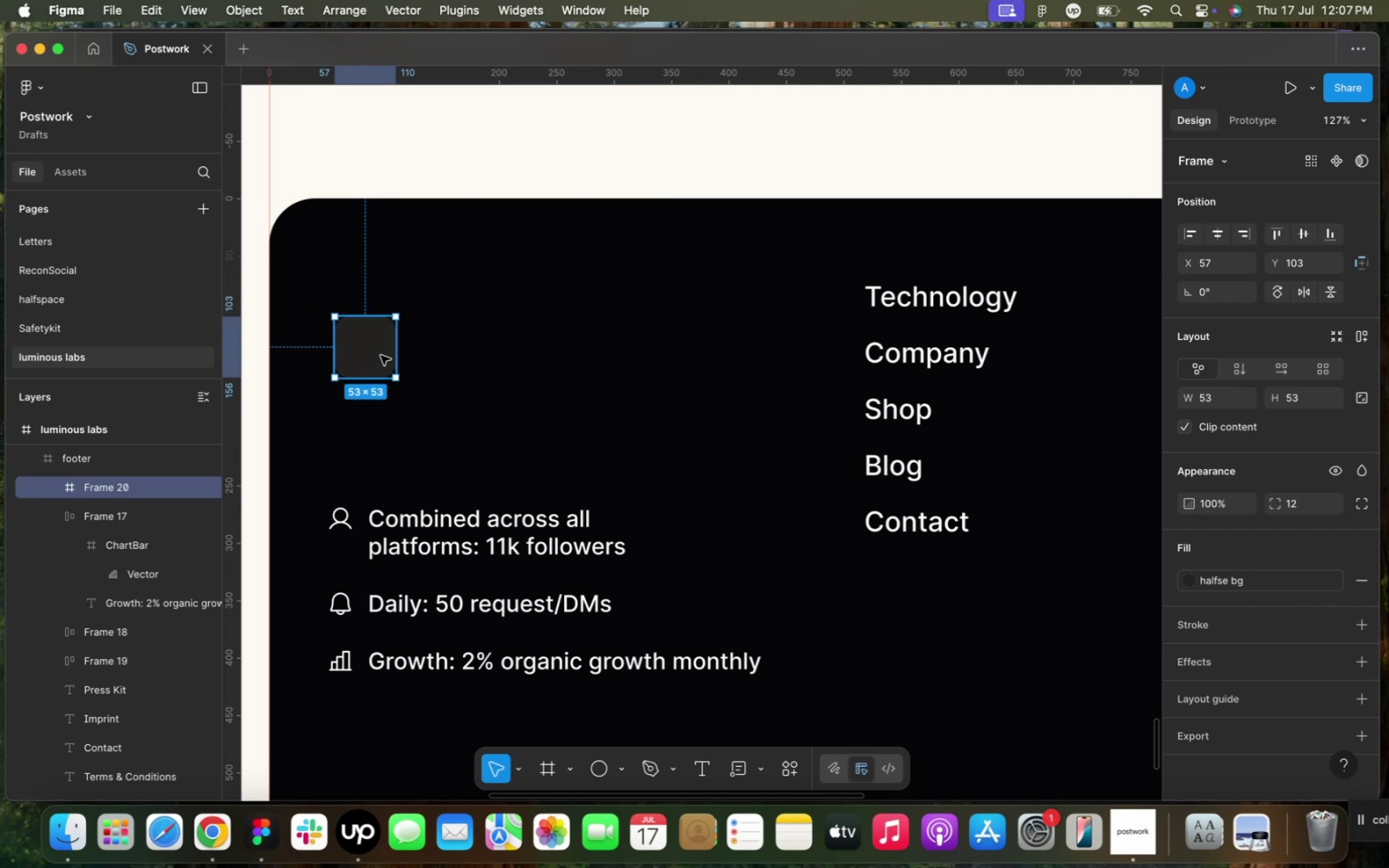 
left_click_drag(start_coordinate=[381, 355], to_coordinate=[372, 382])
 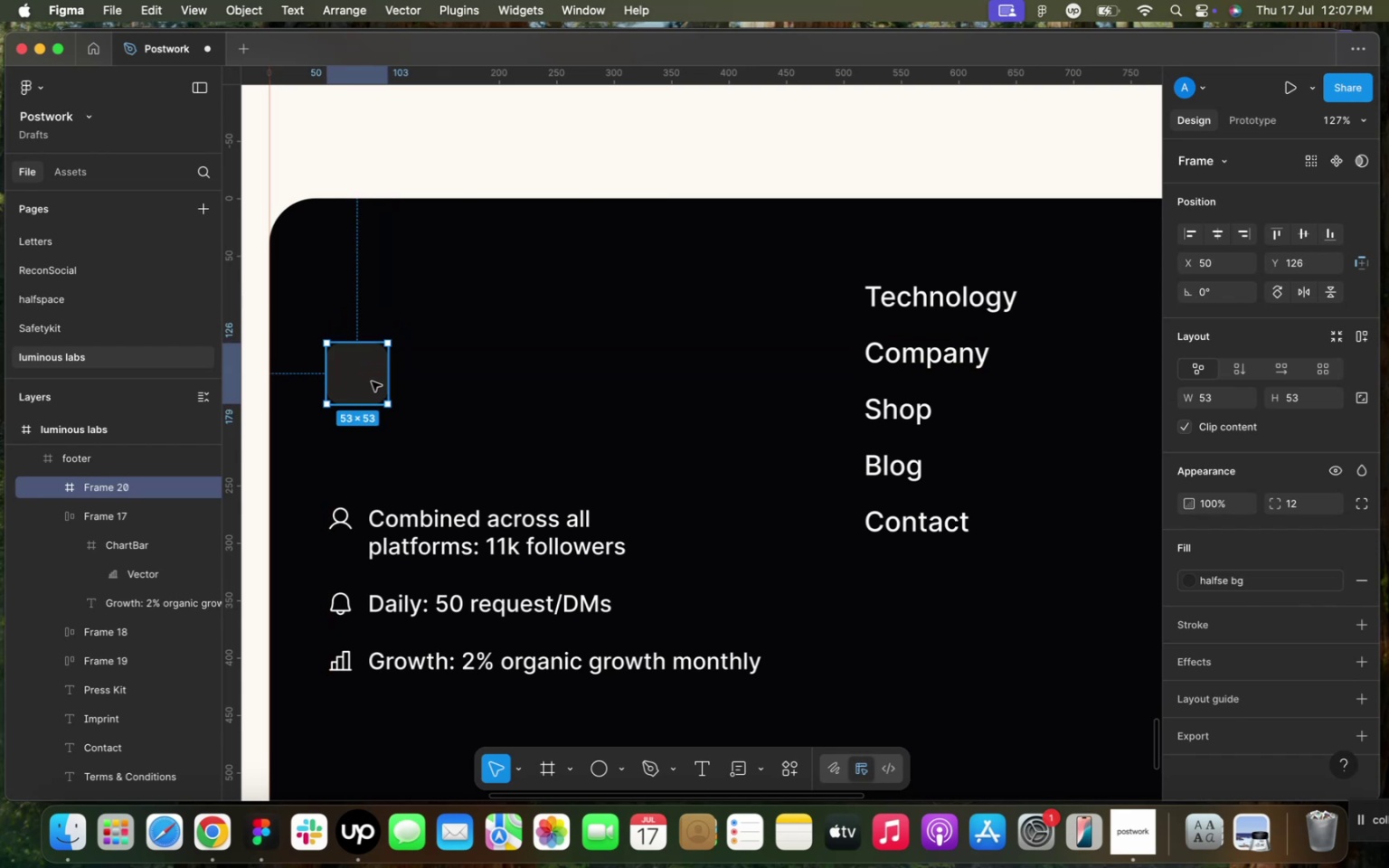 
key(Meta+D)
 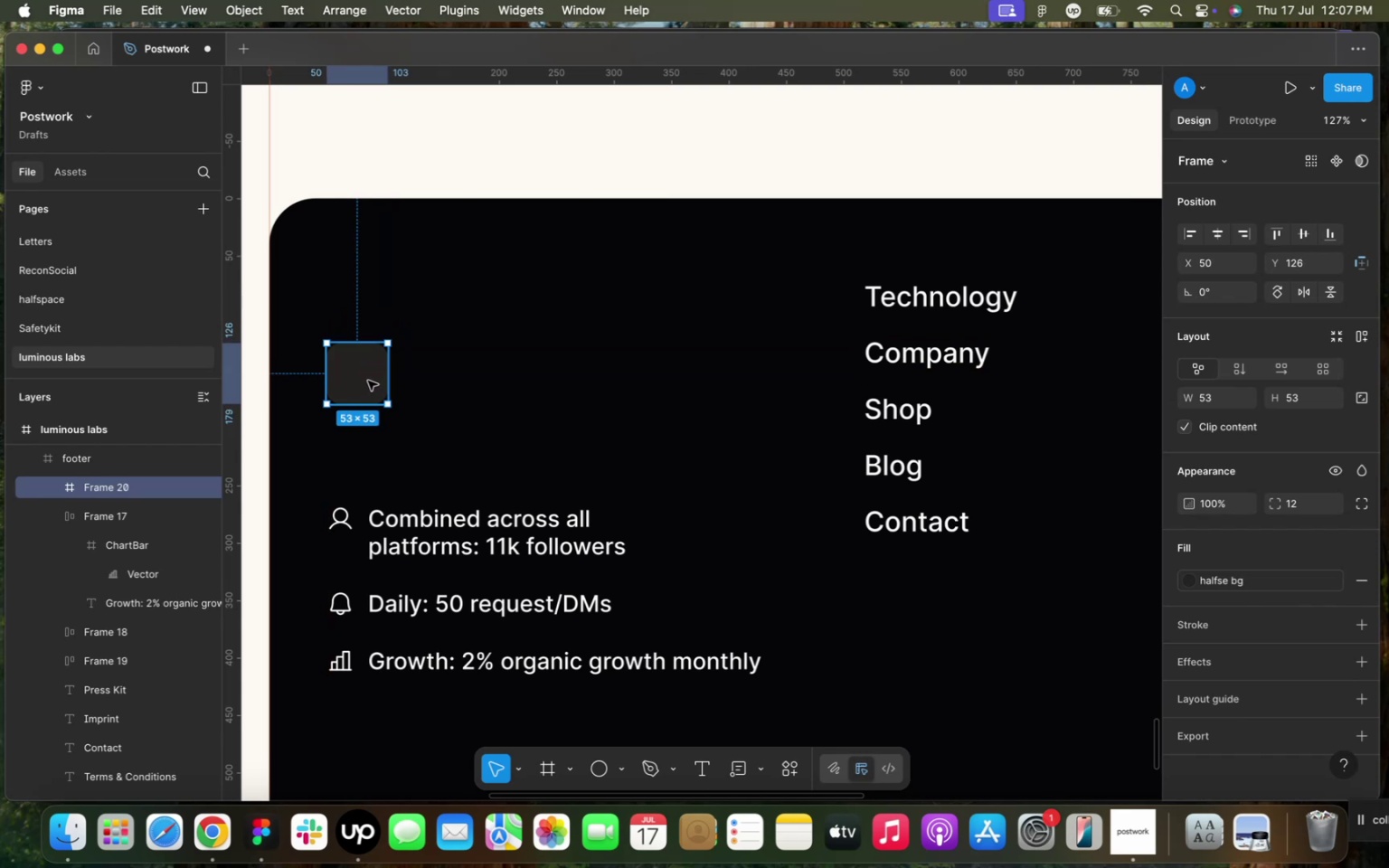 
left_click_drag(start_coordinate=[368, 381], to_coordinate=[437, 382])
 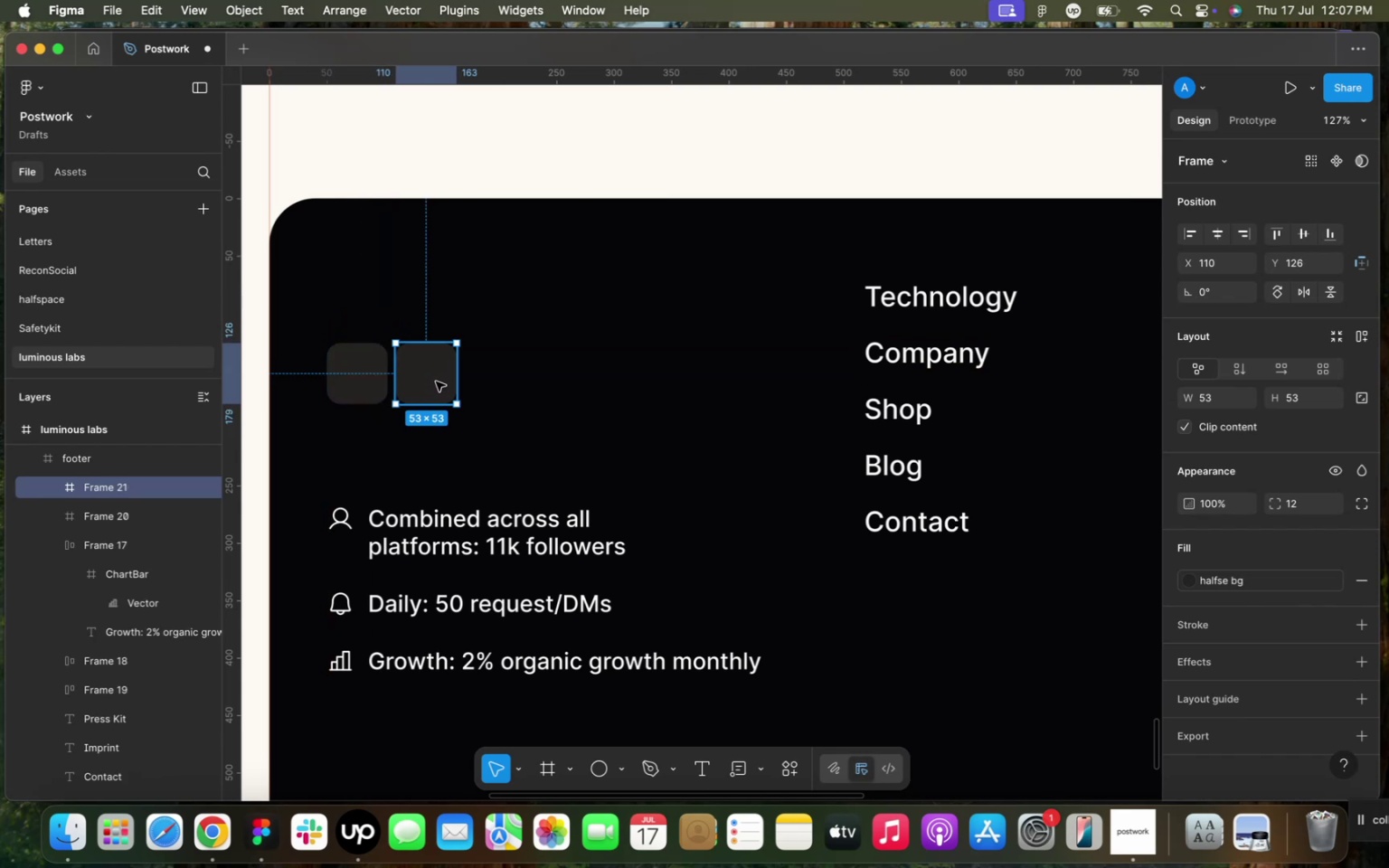 
key(Meta+D)
 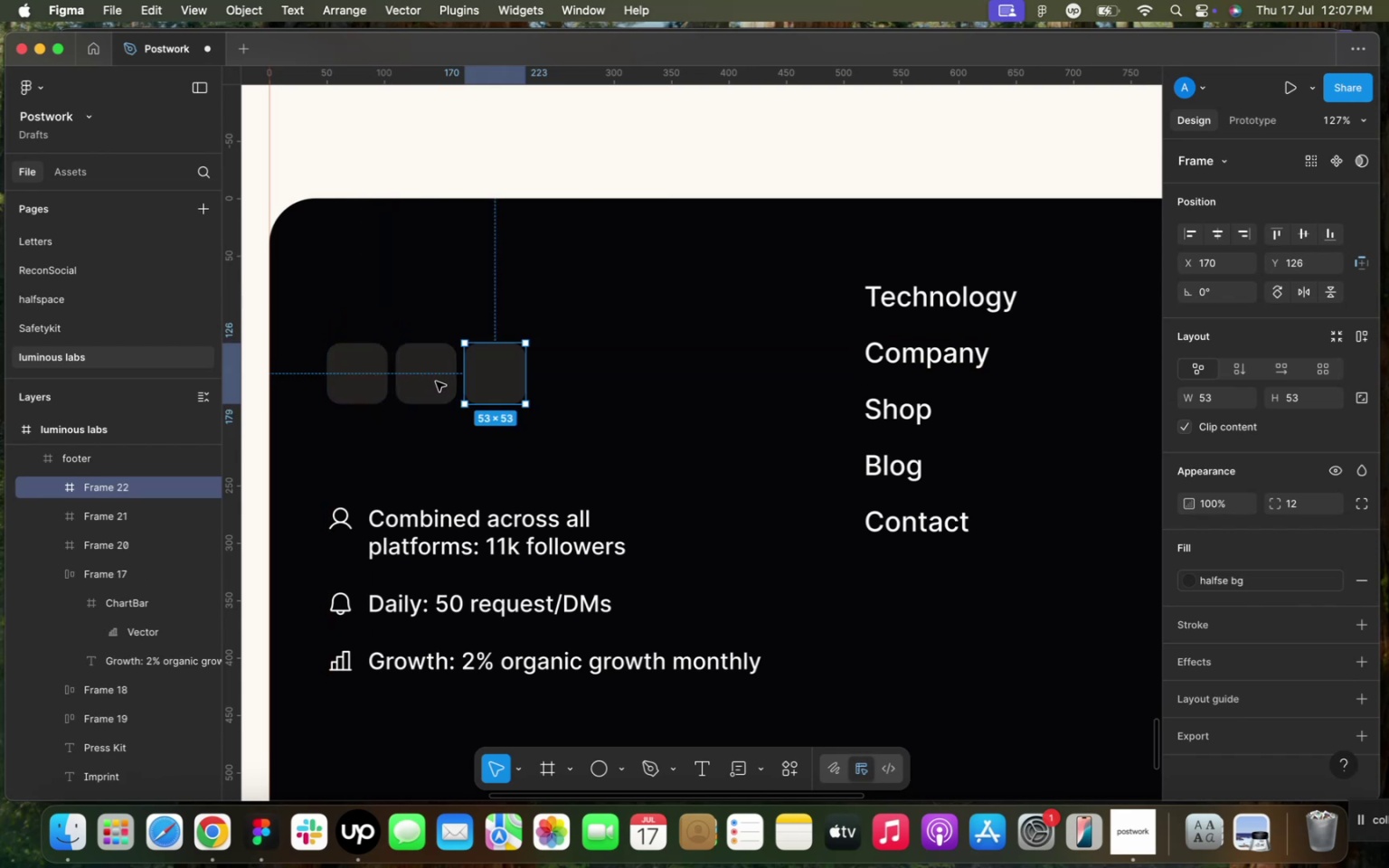 
key(Meta+D)
 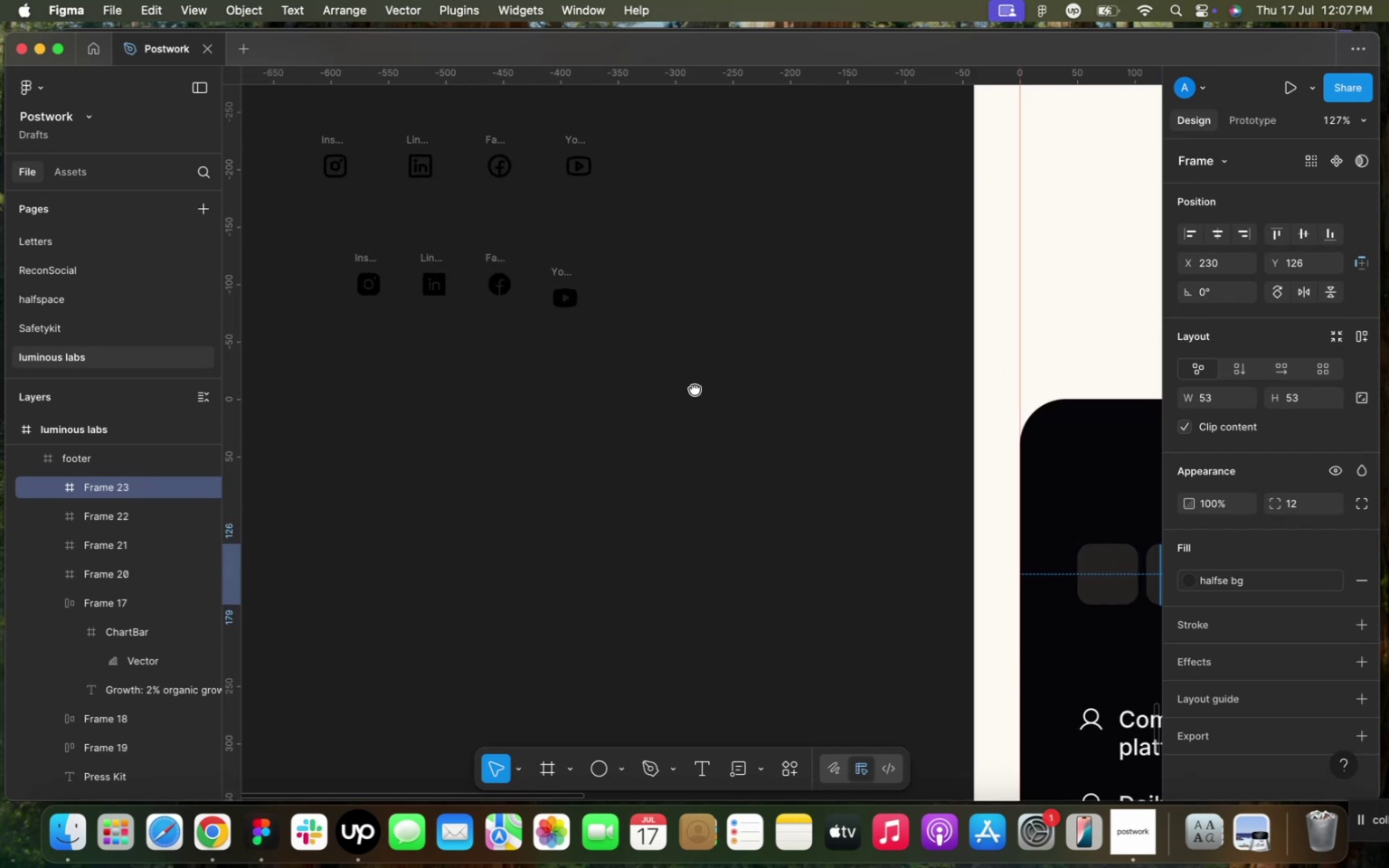 
left_click_drag(start_coordinate=[373, 239], to_coordinate=[751, 384])
 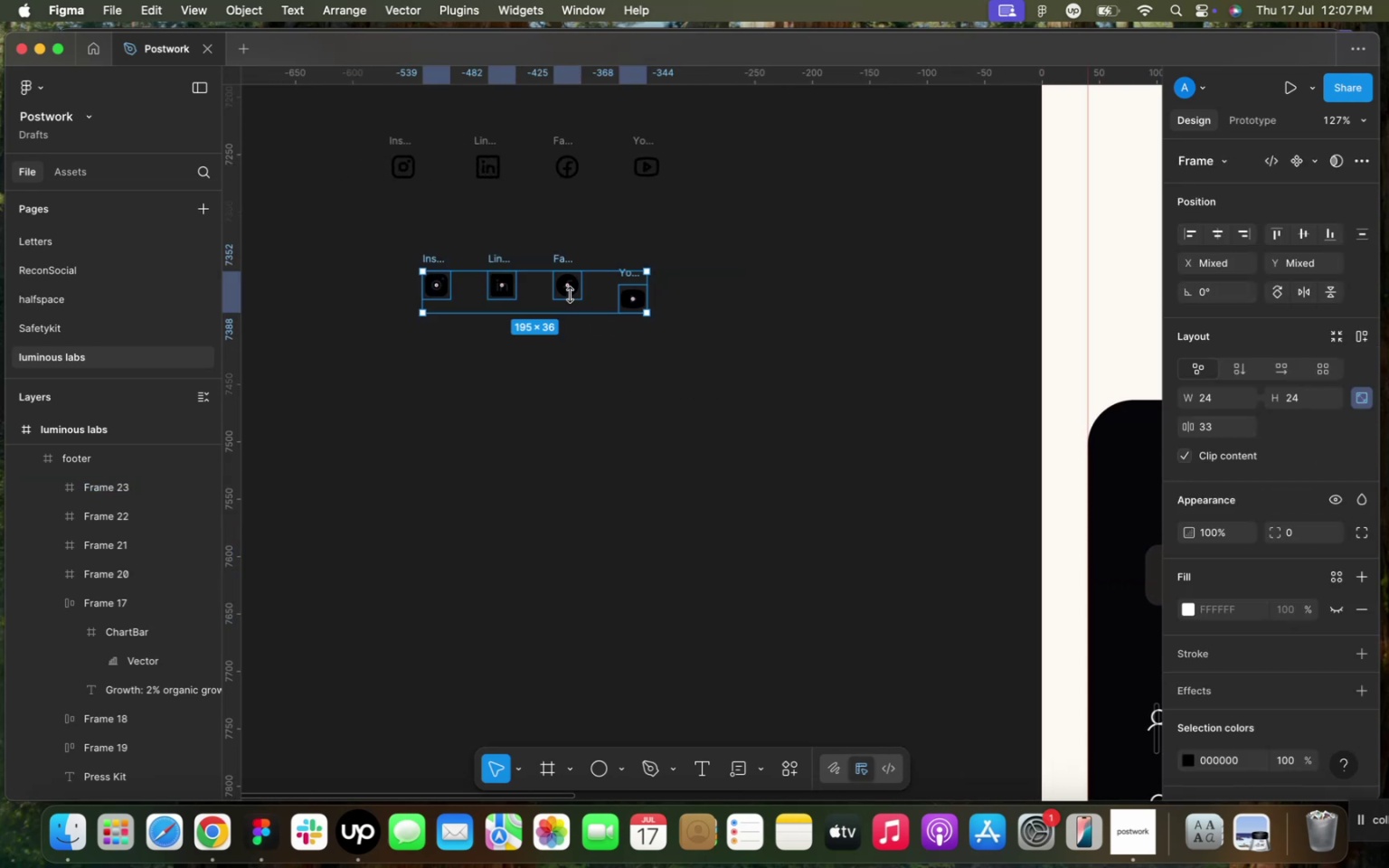 
left_click_drag(start_coordinate=[570, 294], to_coordinate=[716, 521])
 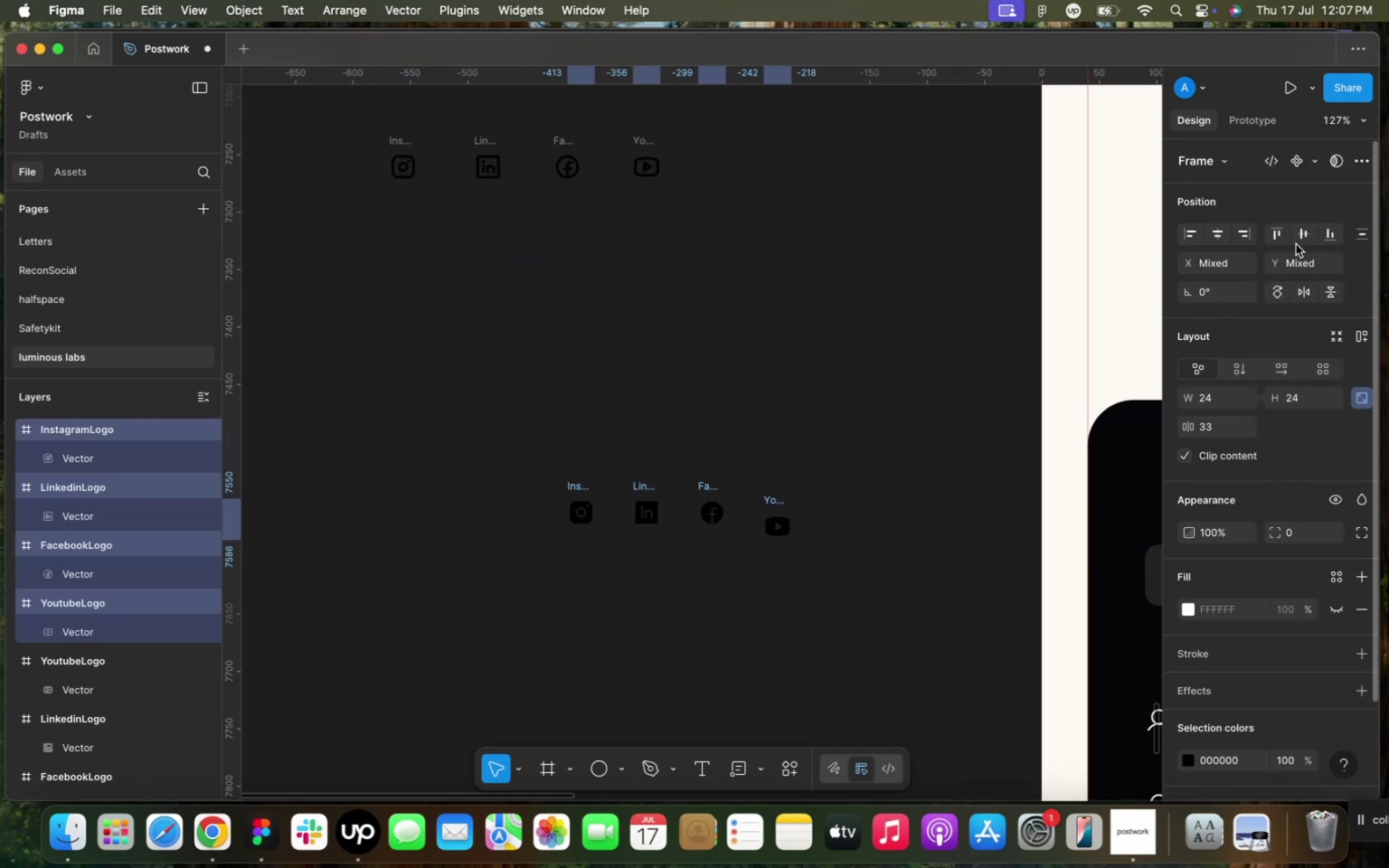 
left_click([1308, 238])
 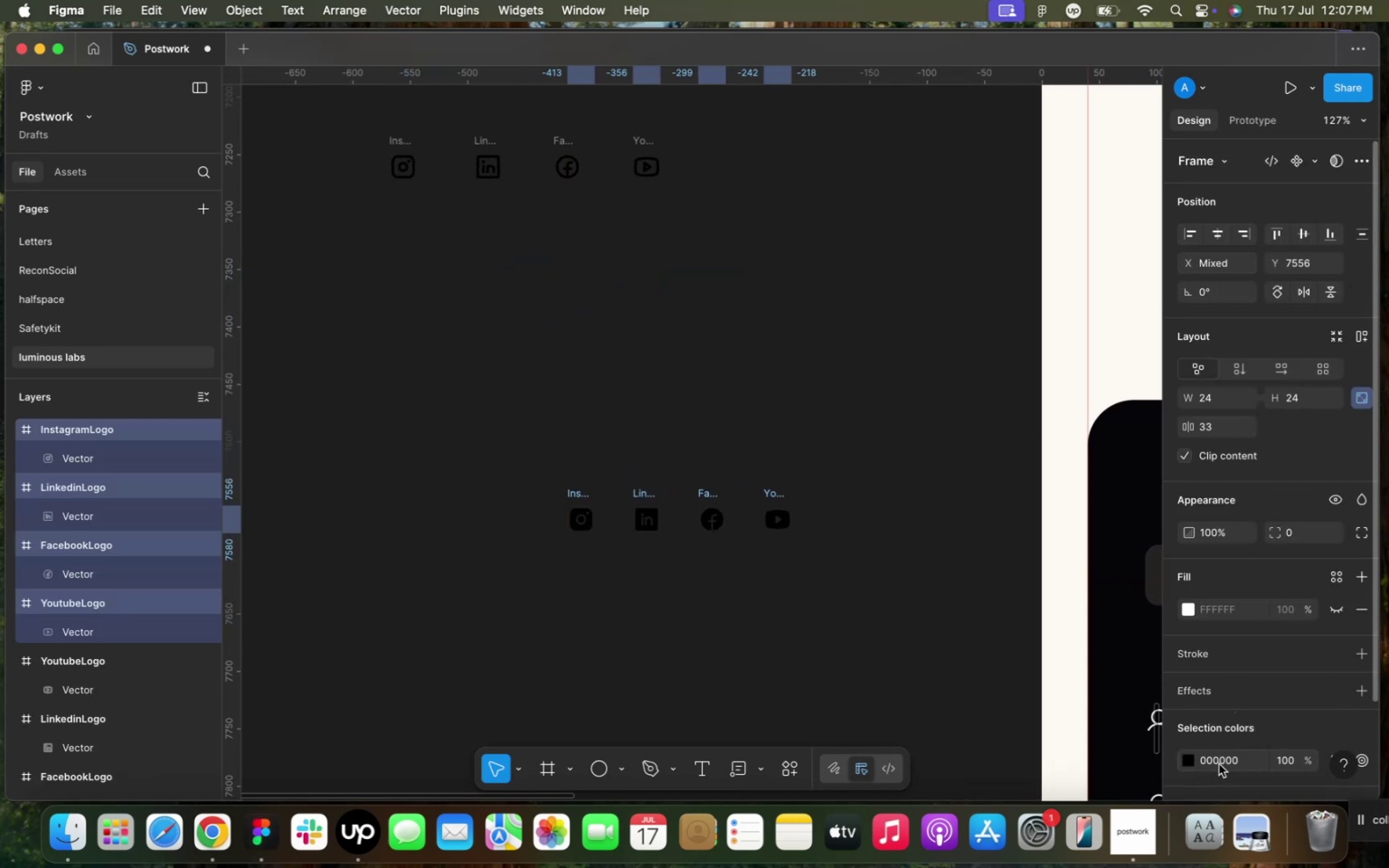 
left_click([1219, 760])
 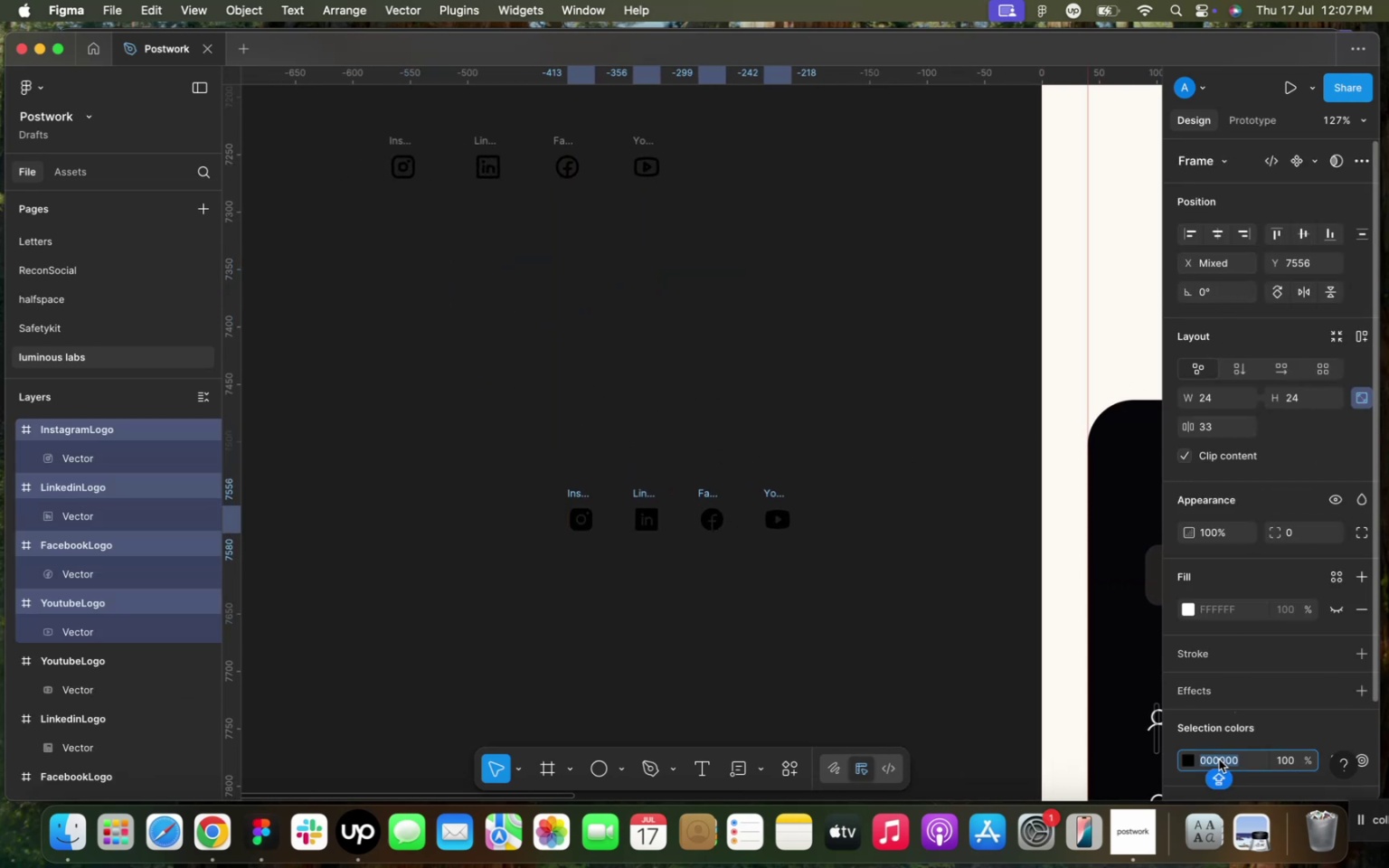 
key(F)
 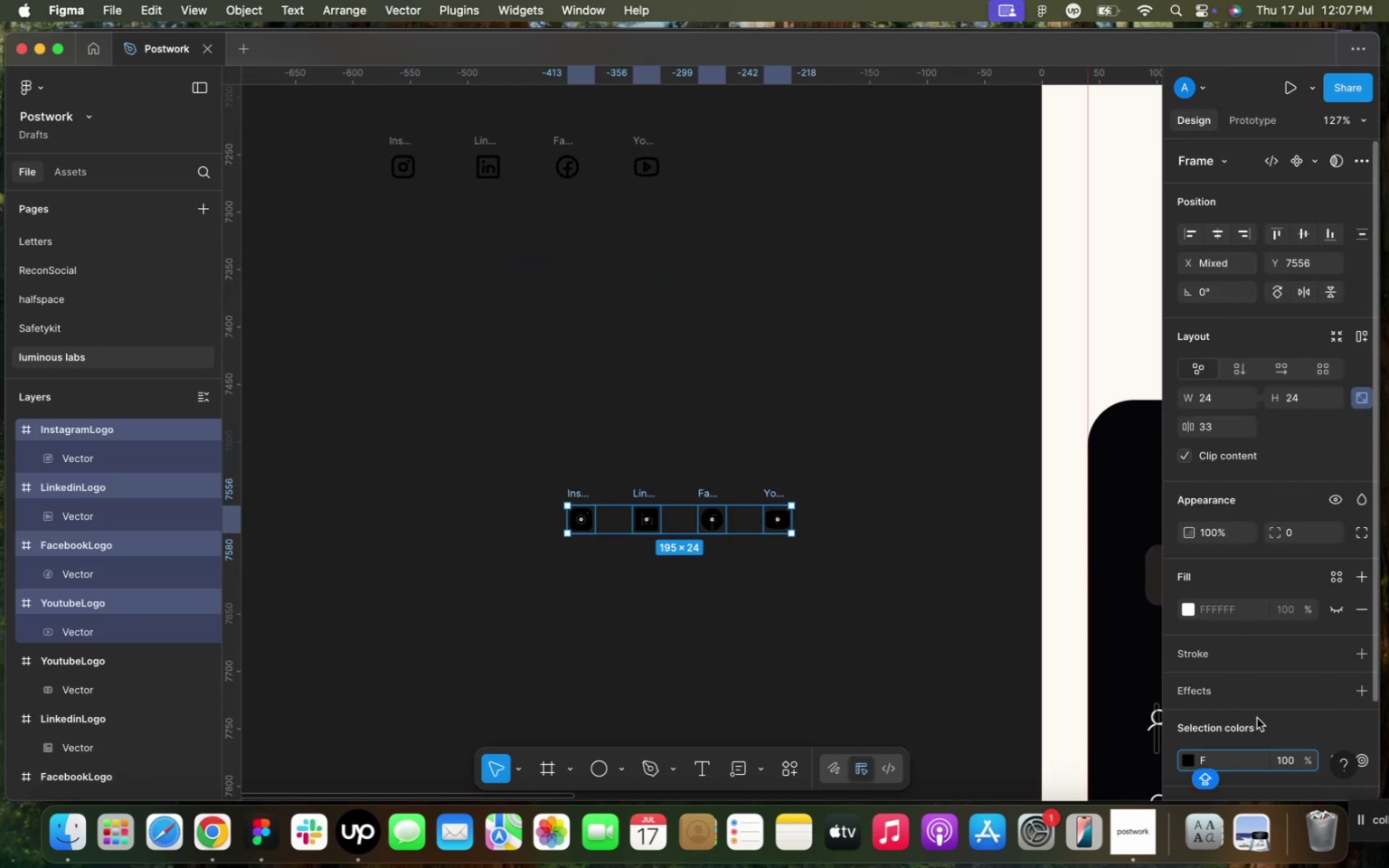 
left_click([1260, 721])
 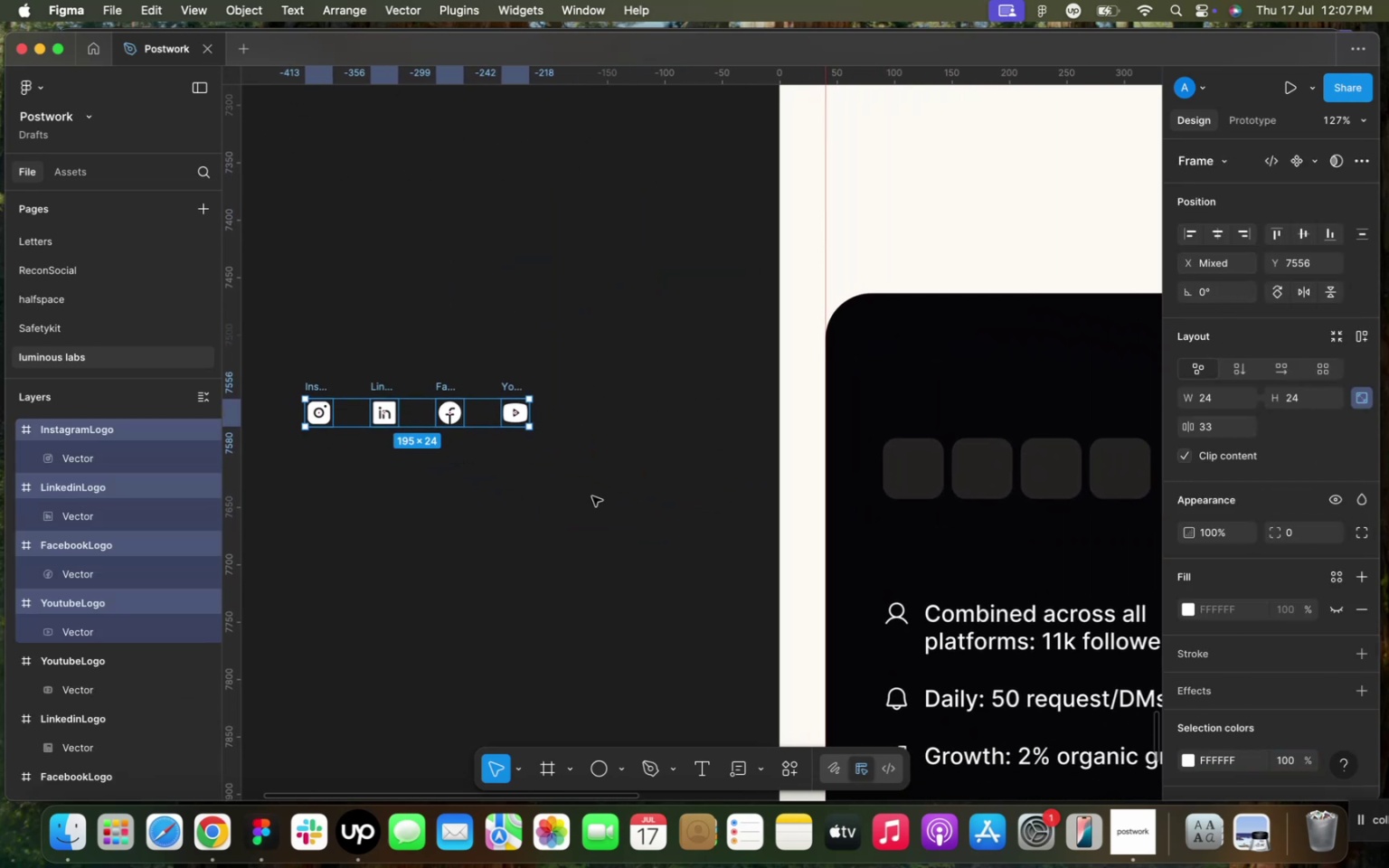 
left_click([558, 377])
 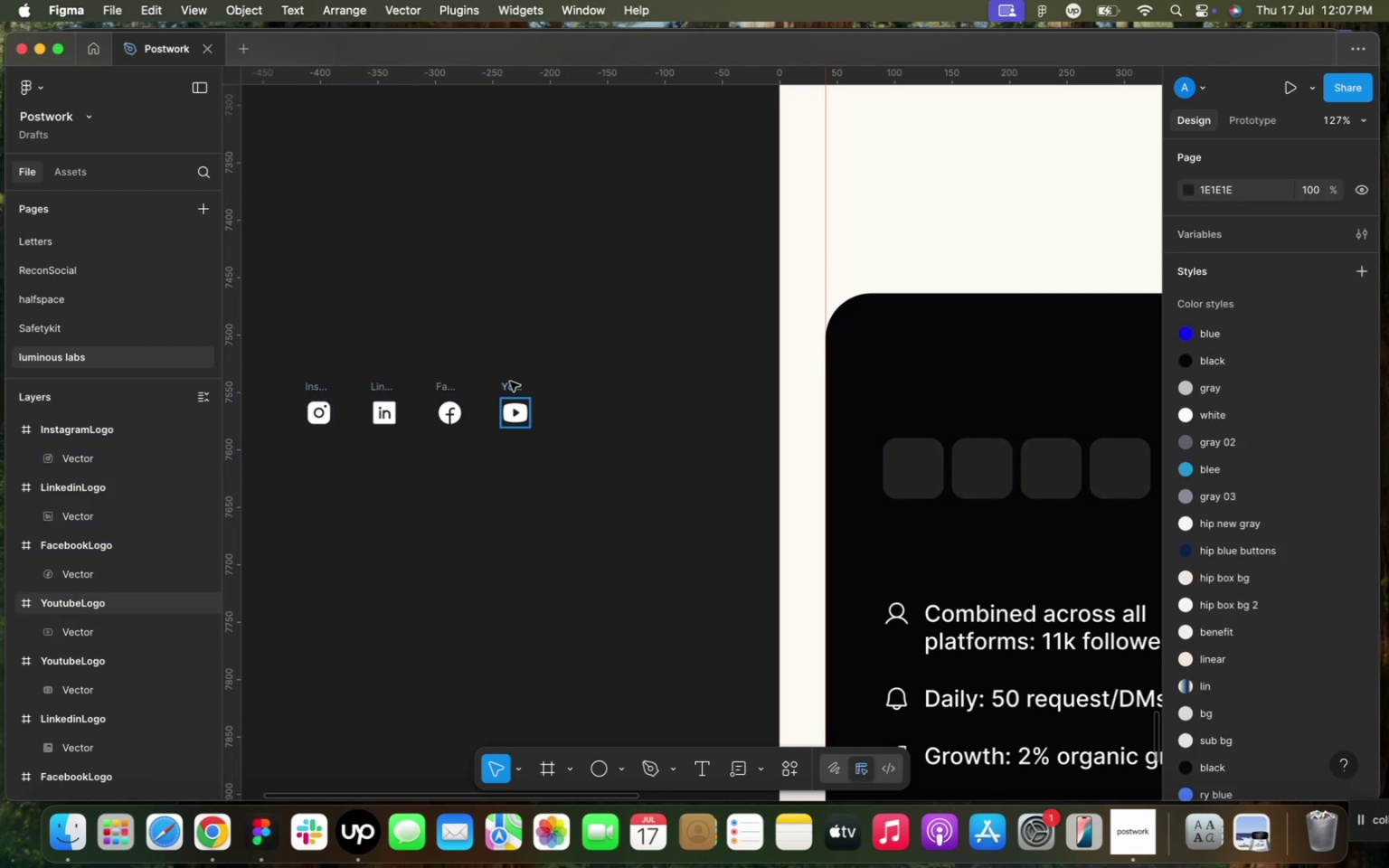 
left_click_drag(start_coordinate=[510, 382], to_coordinate=[1117, 436])
 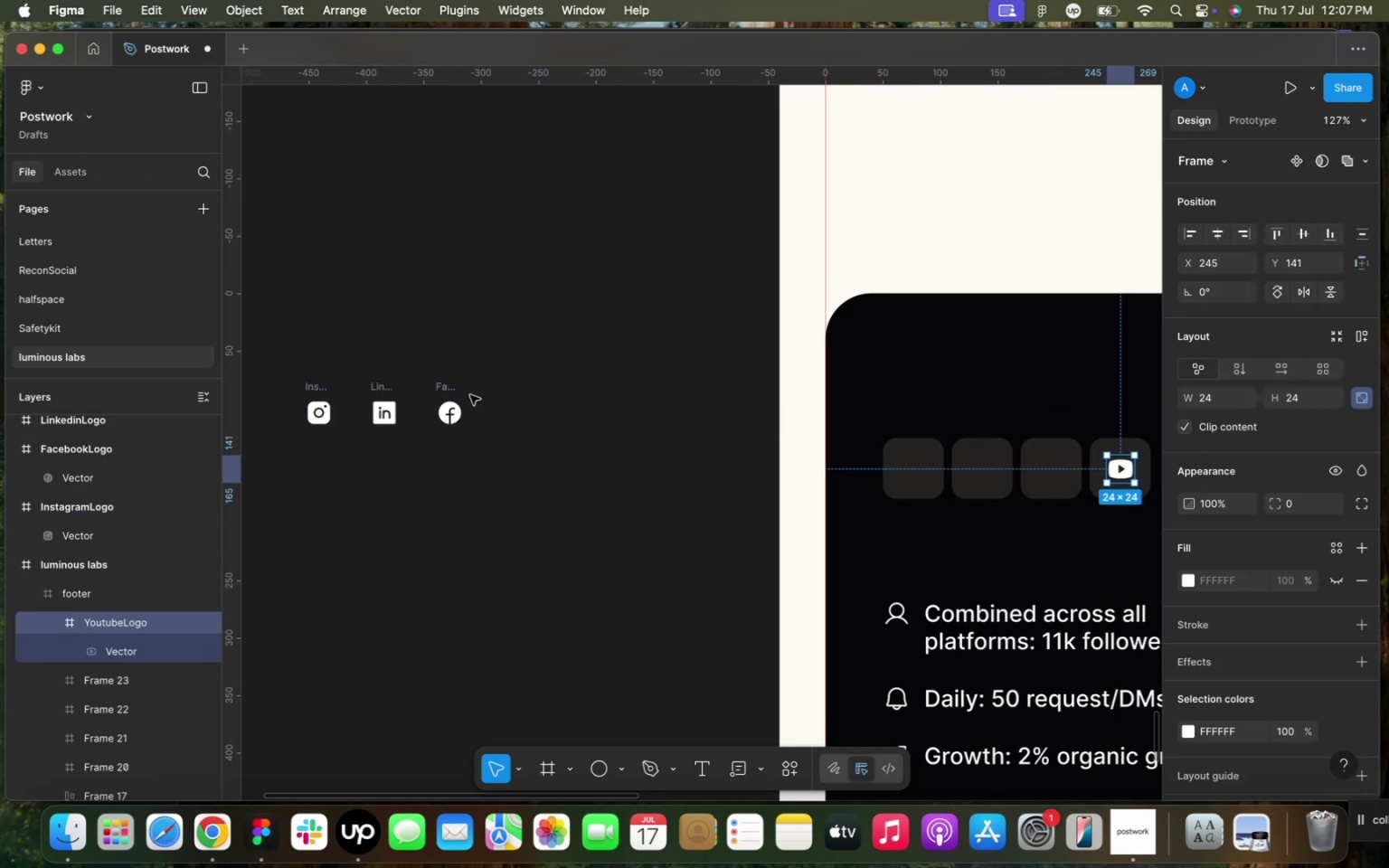 
wait(5.53)
 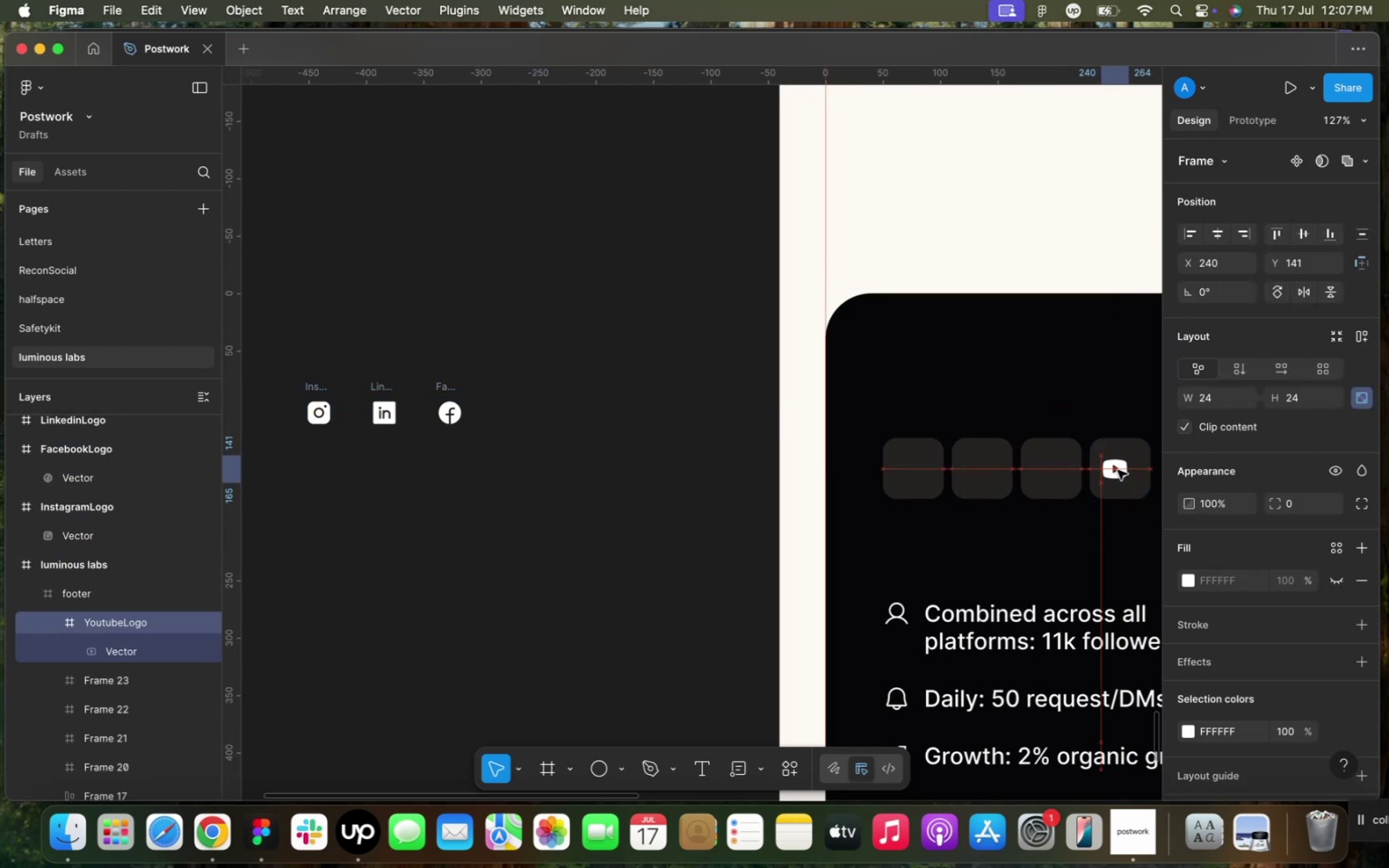 
left_click_drag(start_coordinate=[438, 388], to_coordinate=[1044, 456])
 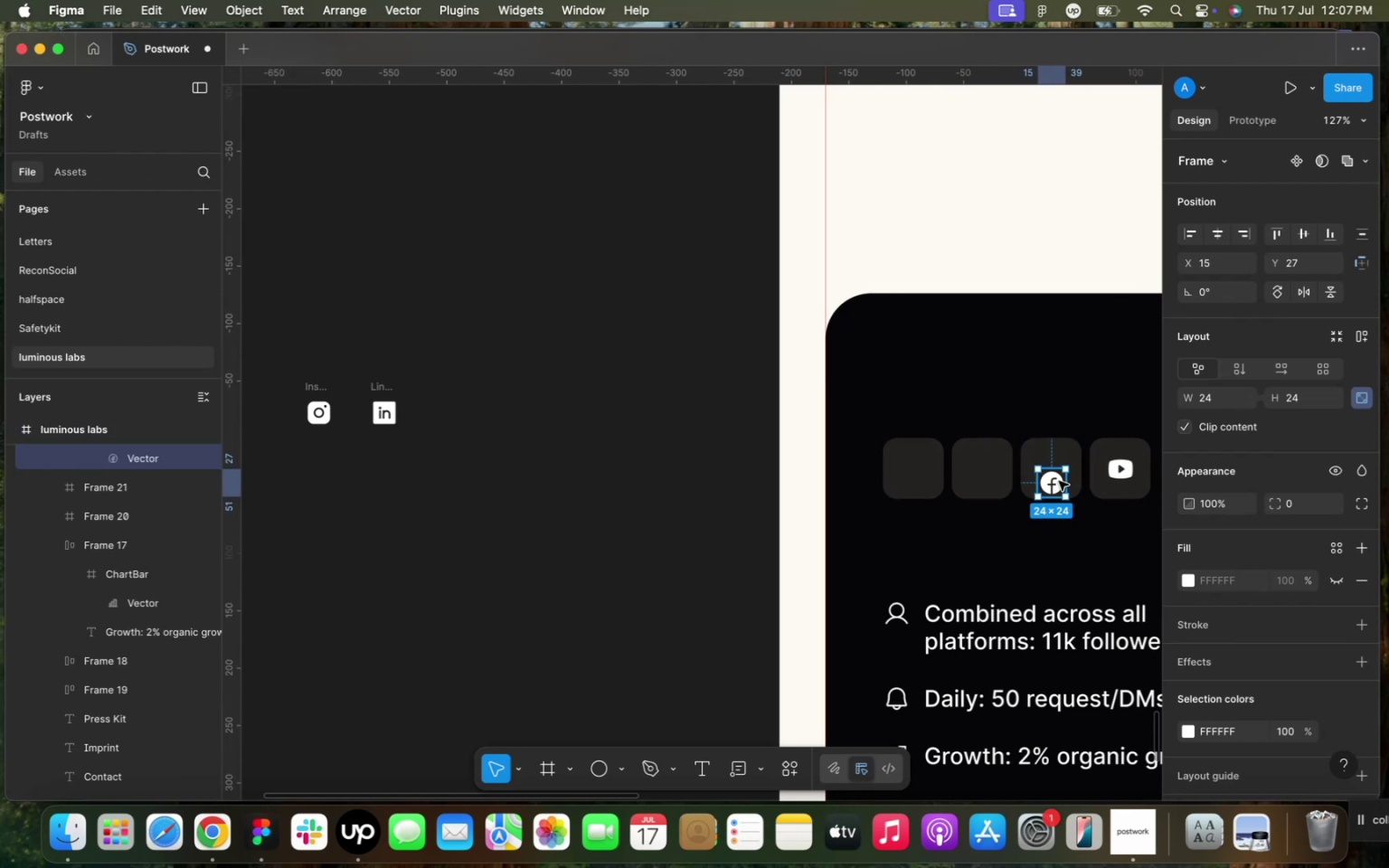 
left_click_drag(start_coordinate=[1053, 481], to_coordinate=[1054, 469])
 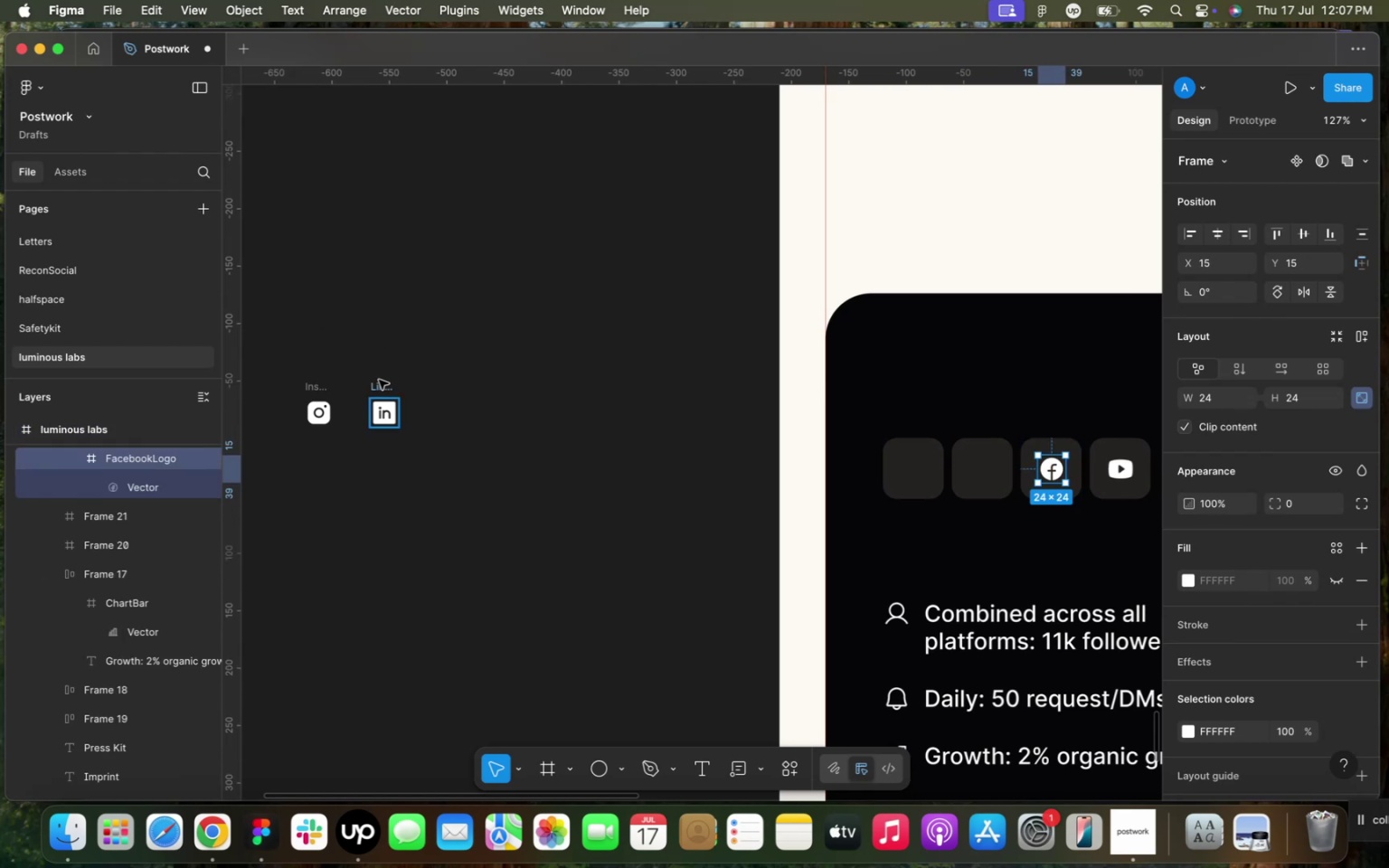 
left_click_drag(start_coordinate=[377, 385], to_coordinate=[973, 440])
 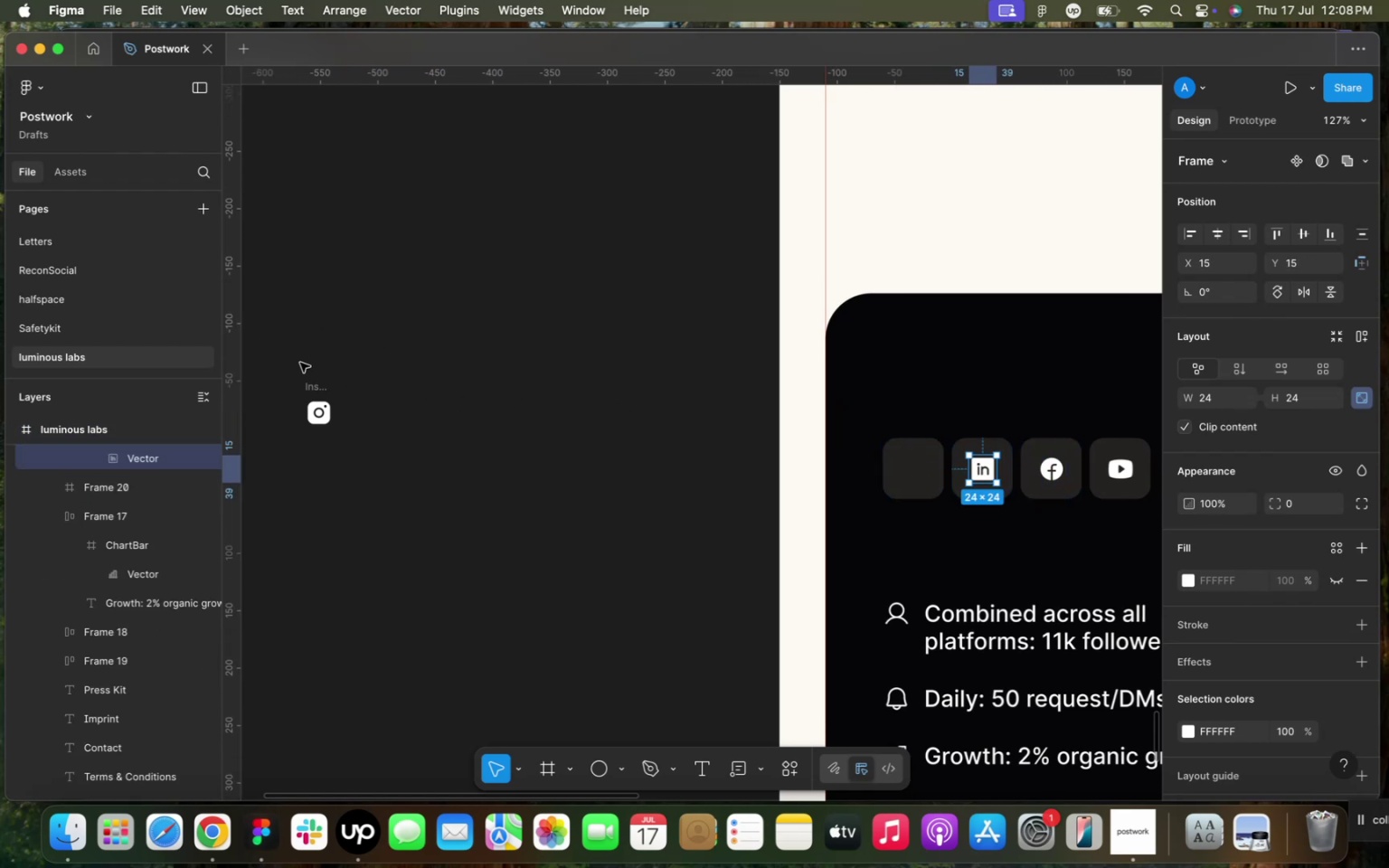 
left_click_drag(start_coordinate=[309, 381], to_coordinate=[903, 442])
 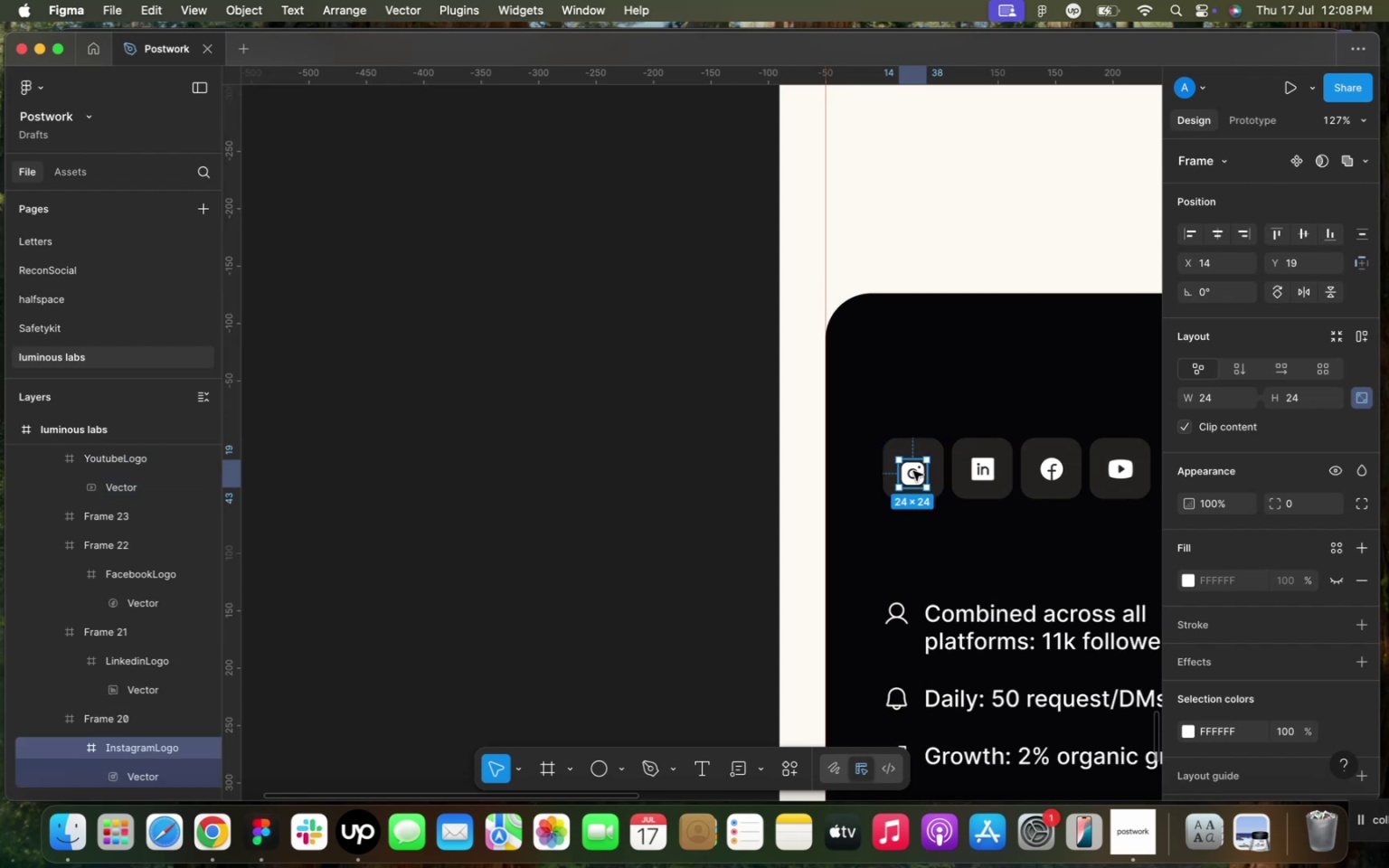 
left_click_drag(start_coordinate=[913, 471], to_coordinate=[912, 467])
 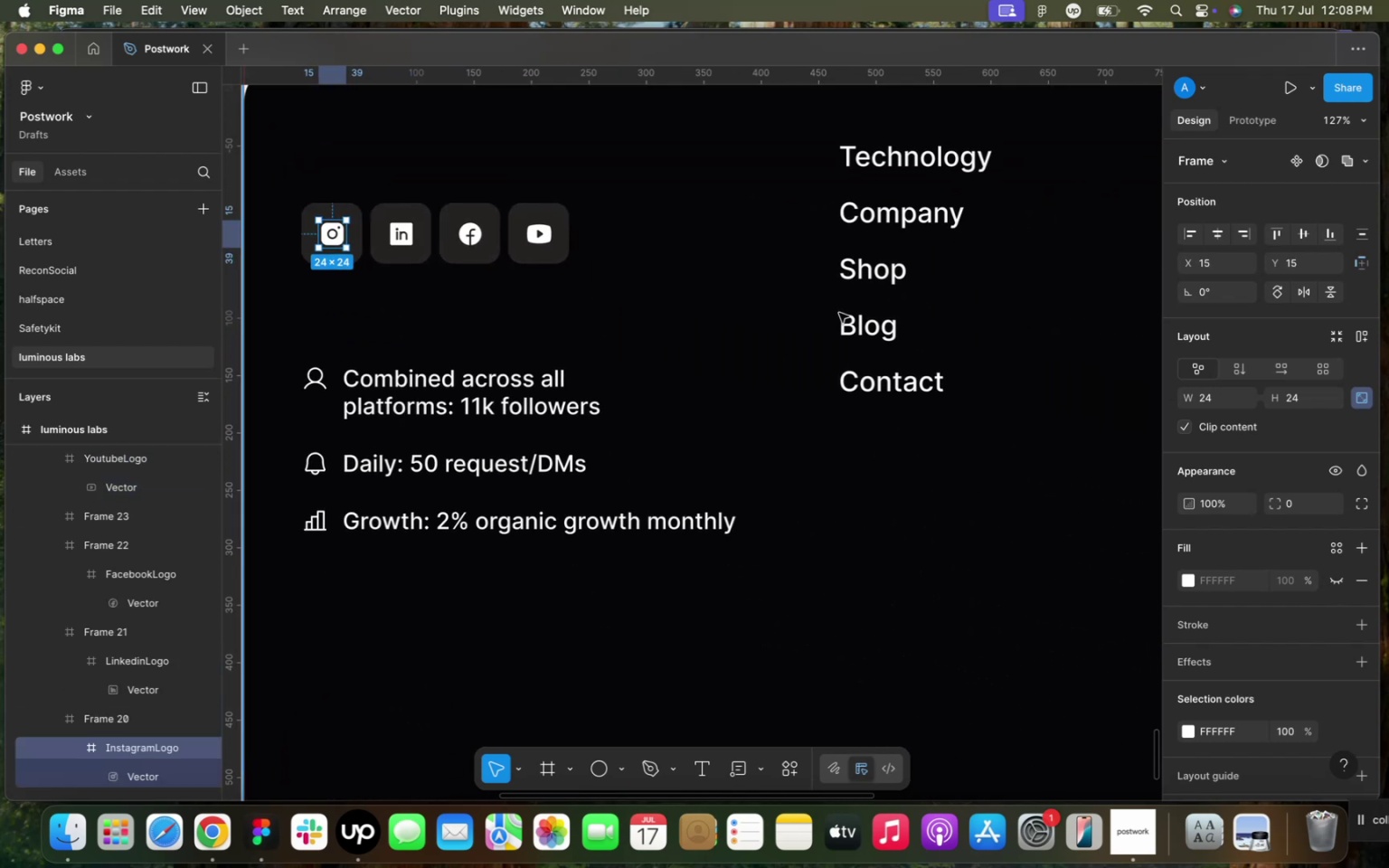 
scroll: coordinate [855, 405], scroll_direction: down, amount: 5.0
 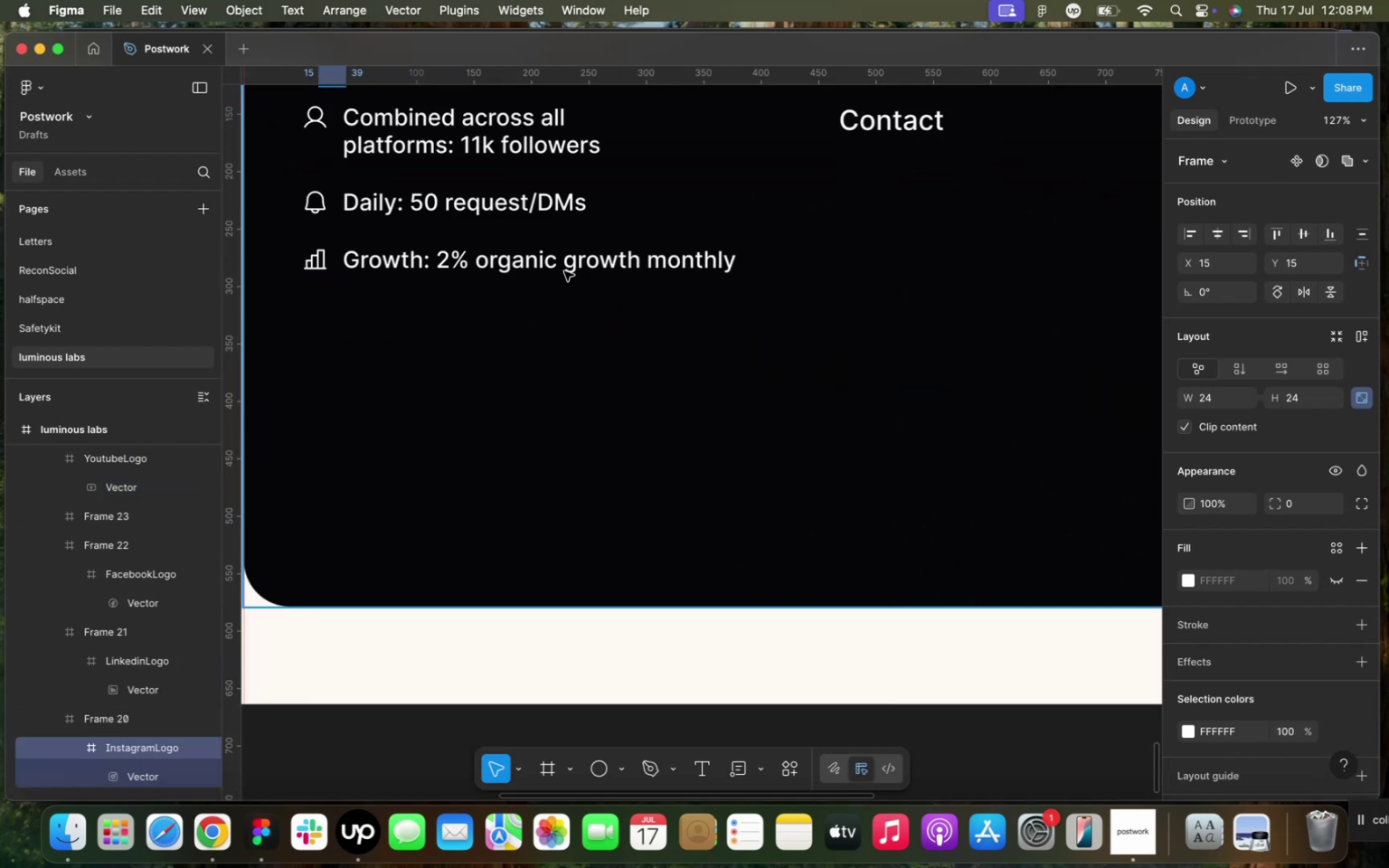 
double_click([564, 271])
 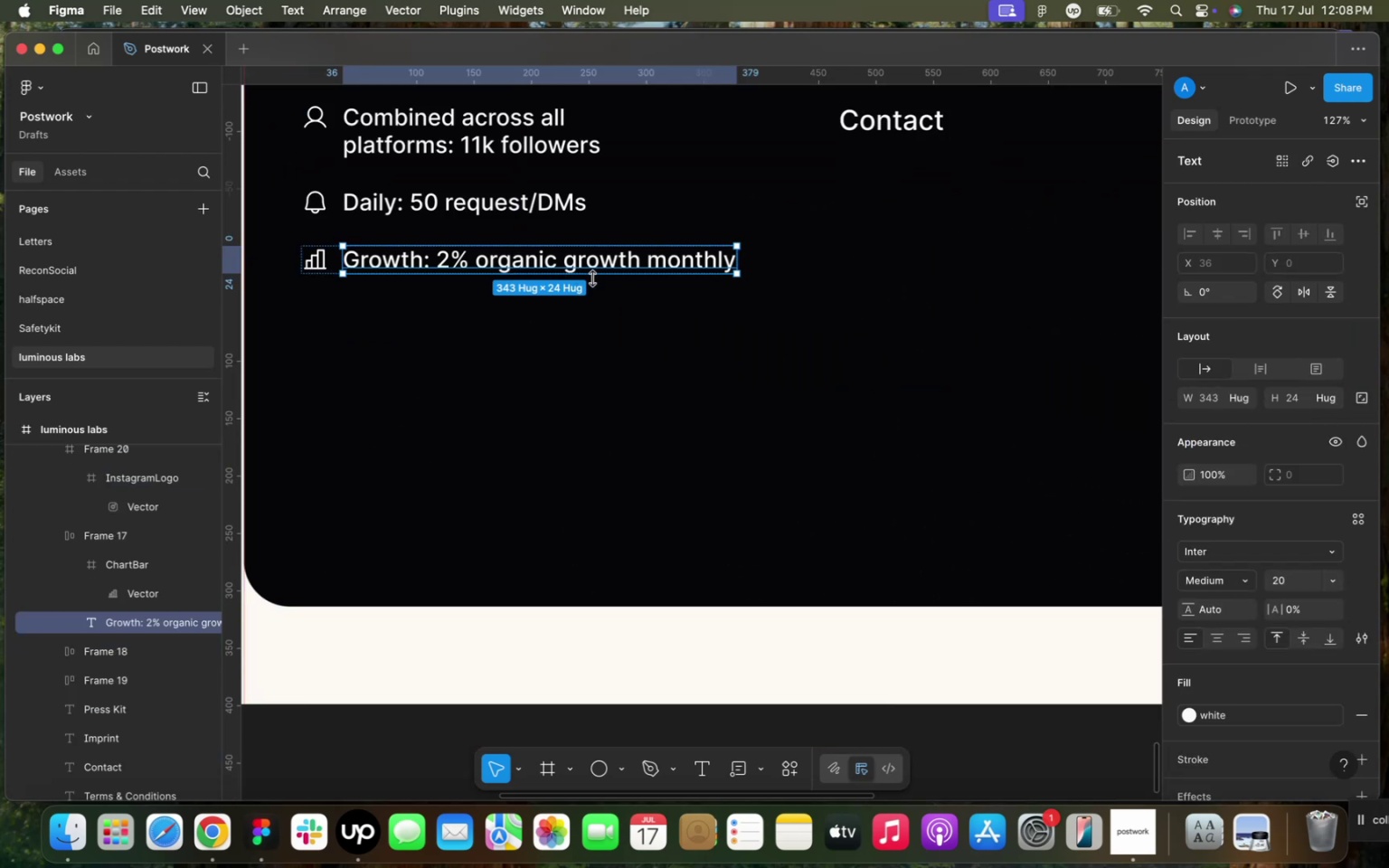 
key(Meta+D)
 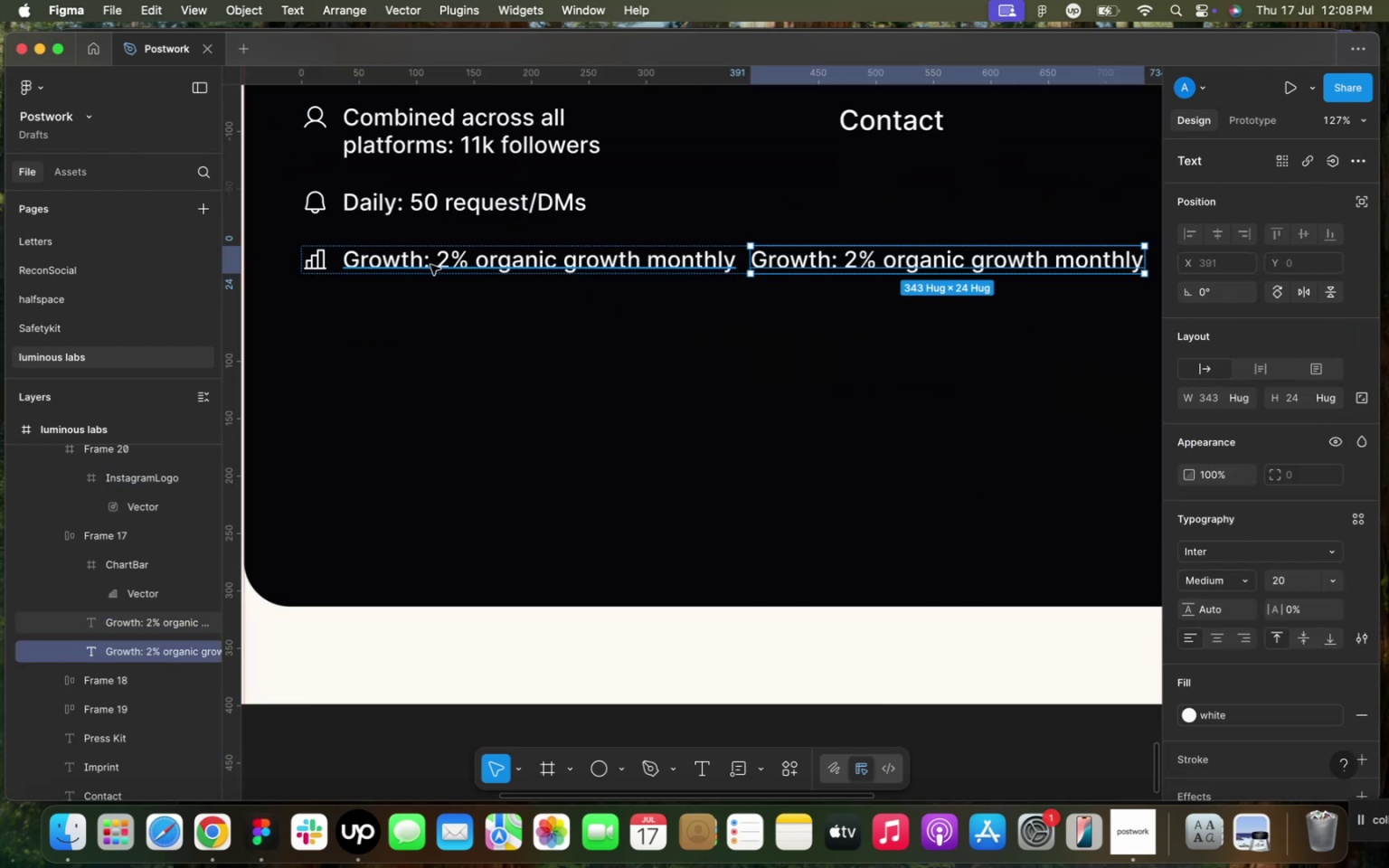 
left_click_drag(start_coordinate=[430, 265], to_coordinate=[391, 358])
 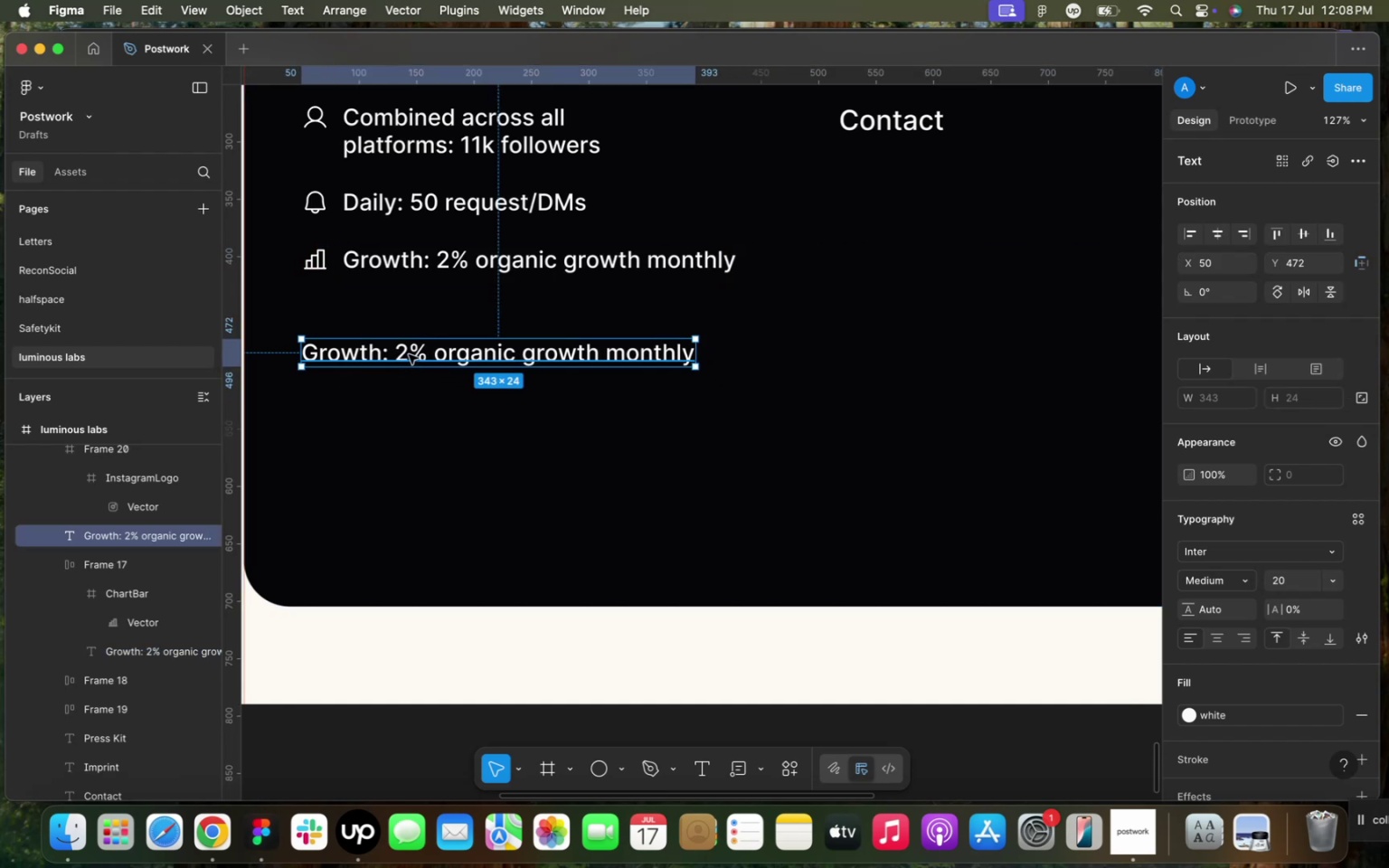 
scroll: coordinate [488, 354], scroll_direction: up, amount: 115.0
 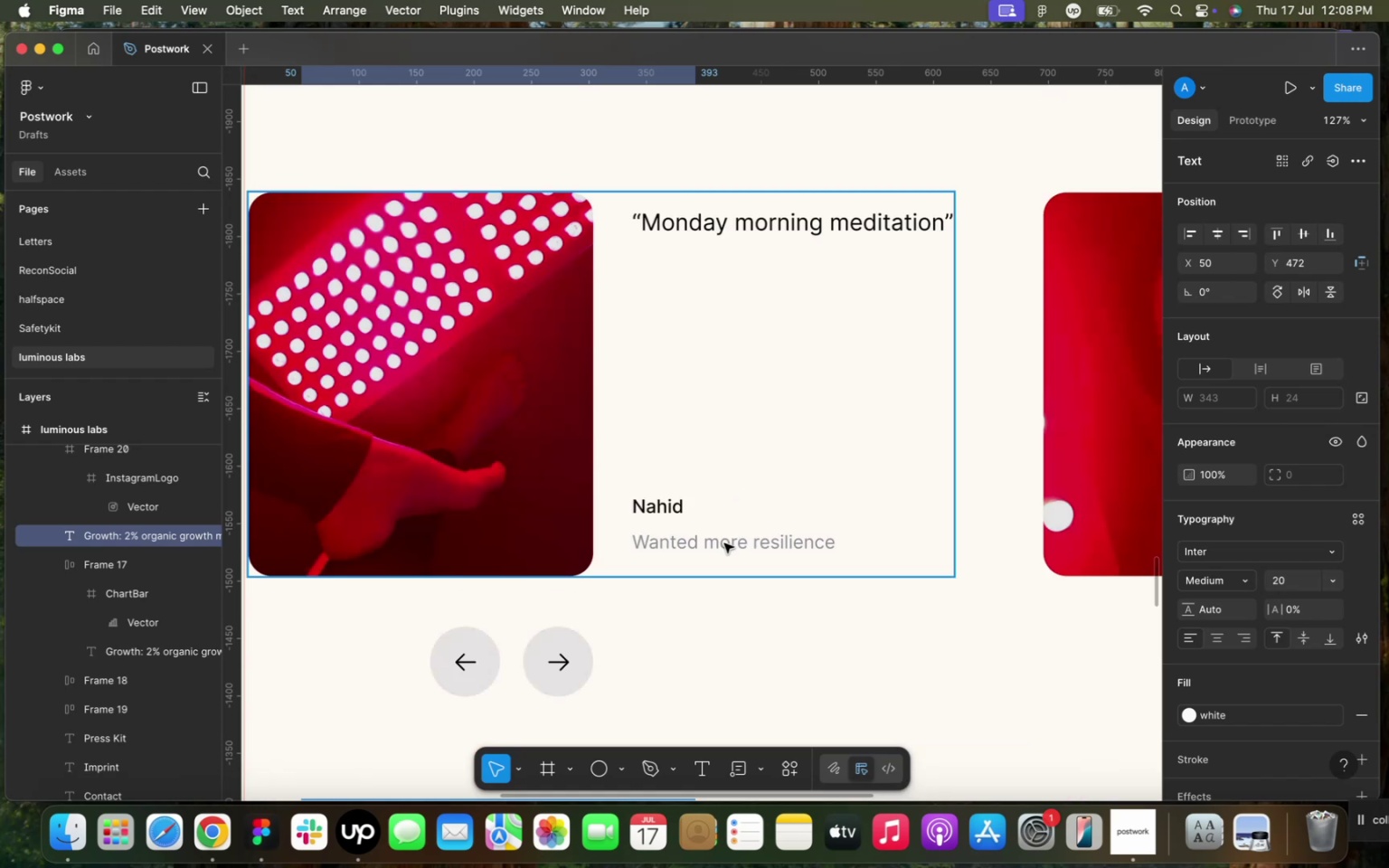 
double_click([724, 544])
 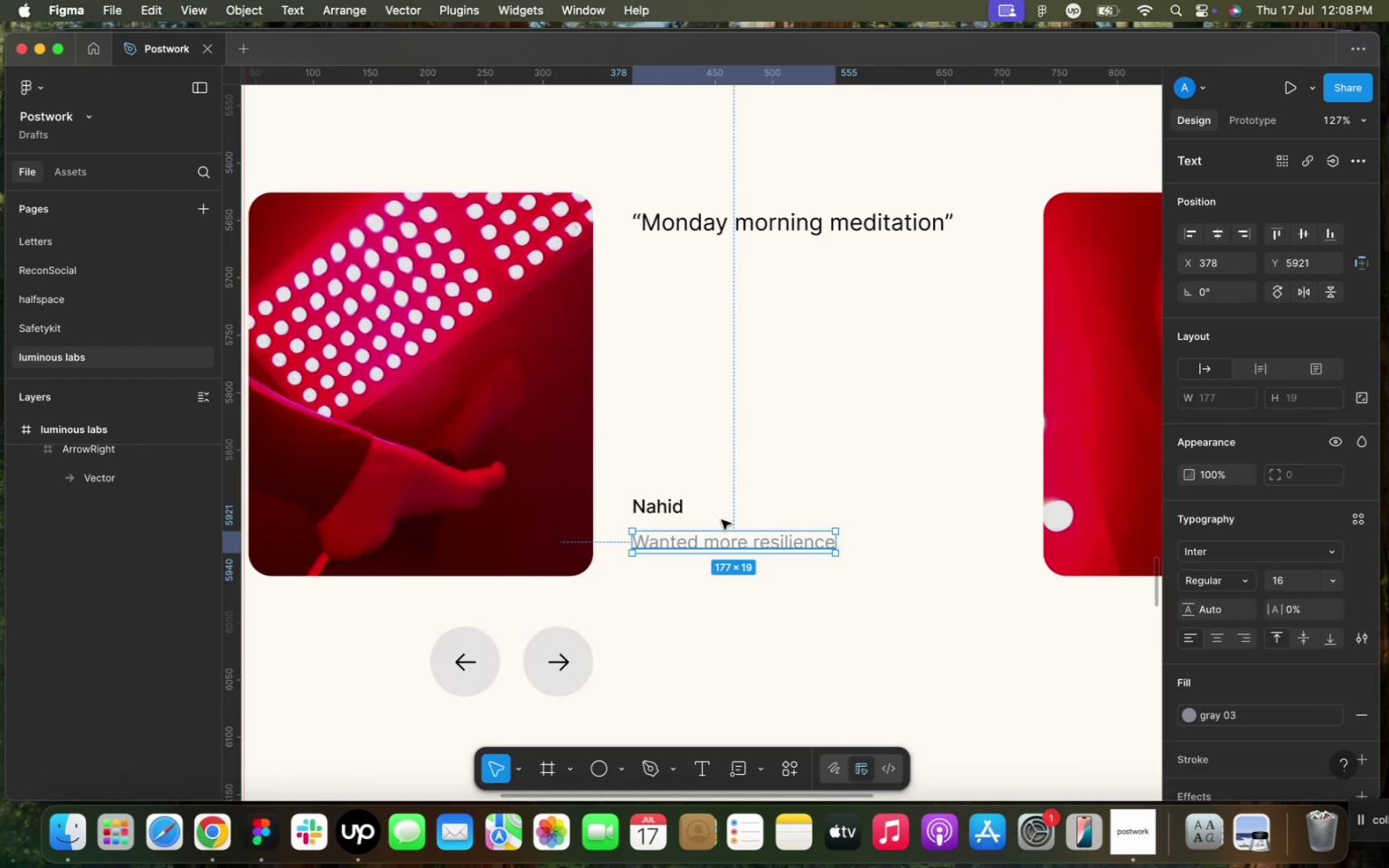 
scroll: coordinate [725, 459], scroll_direction: up, amount: 43.0
 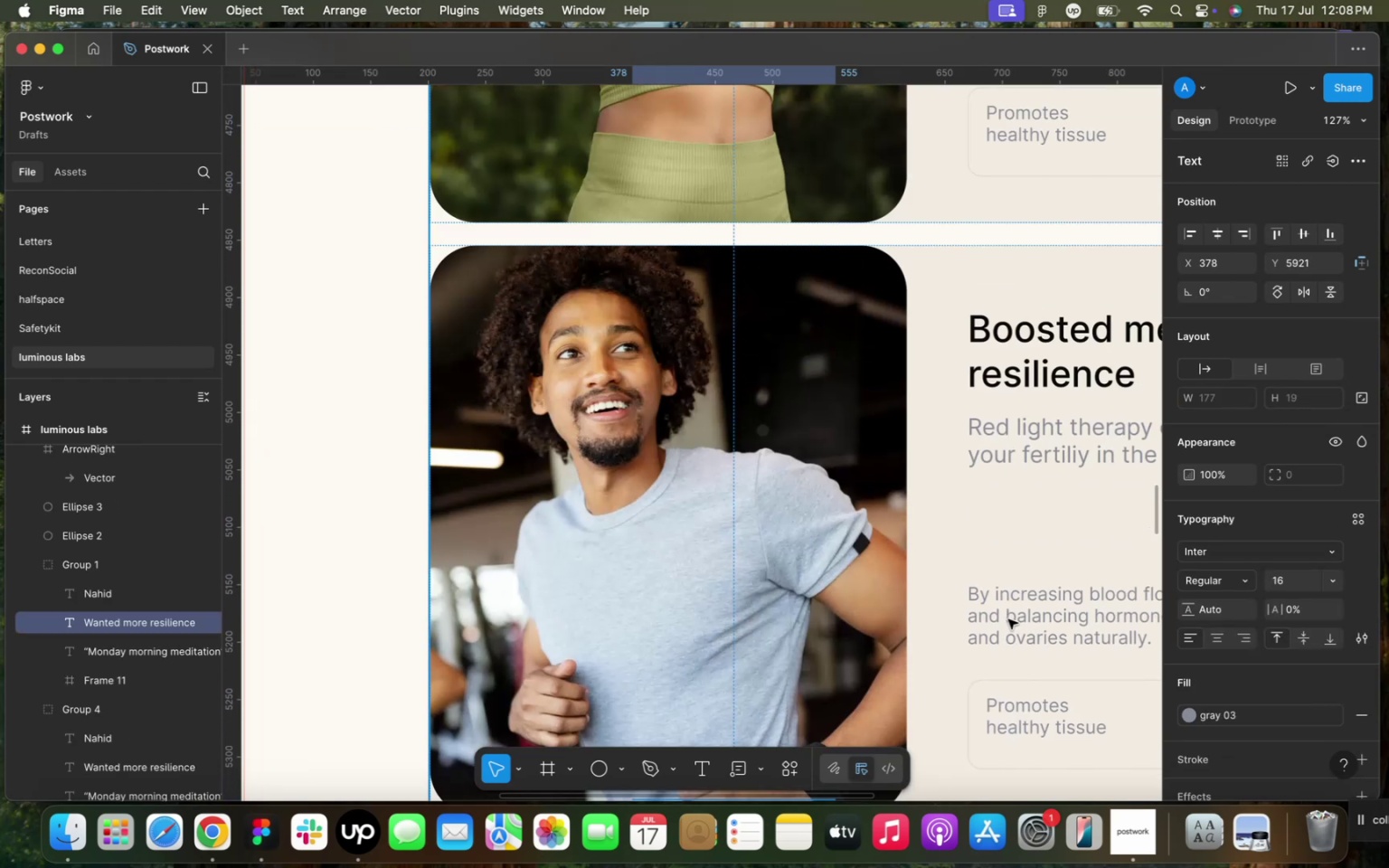 
double_click([1008, 619])
 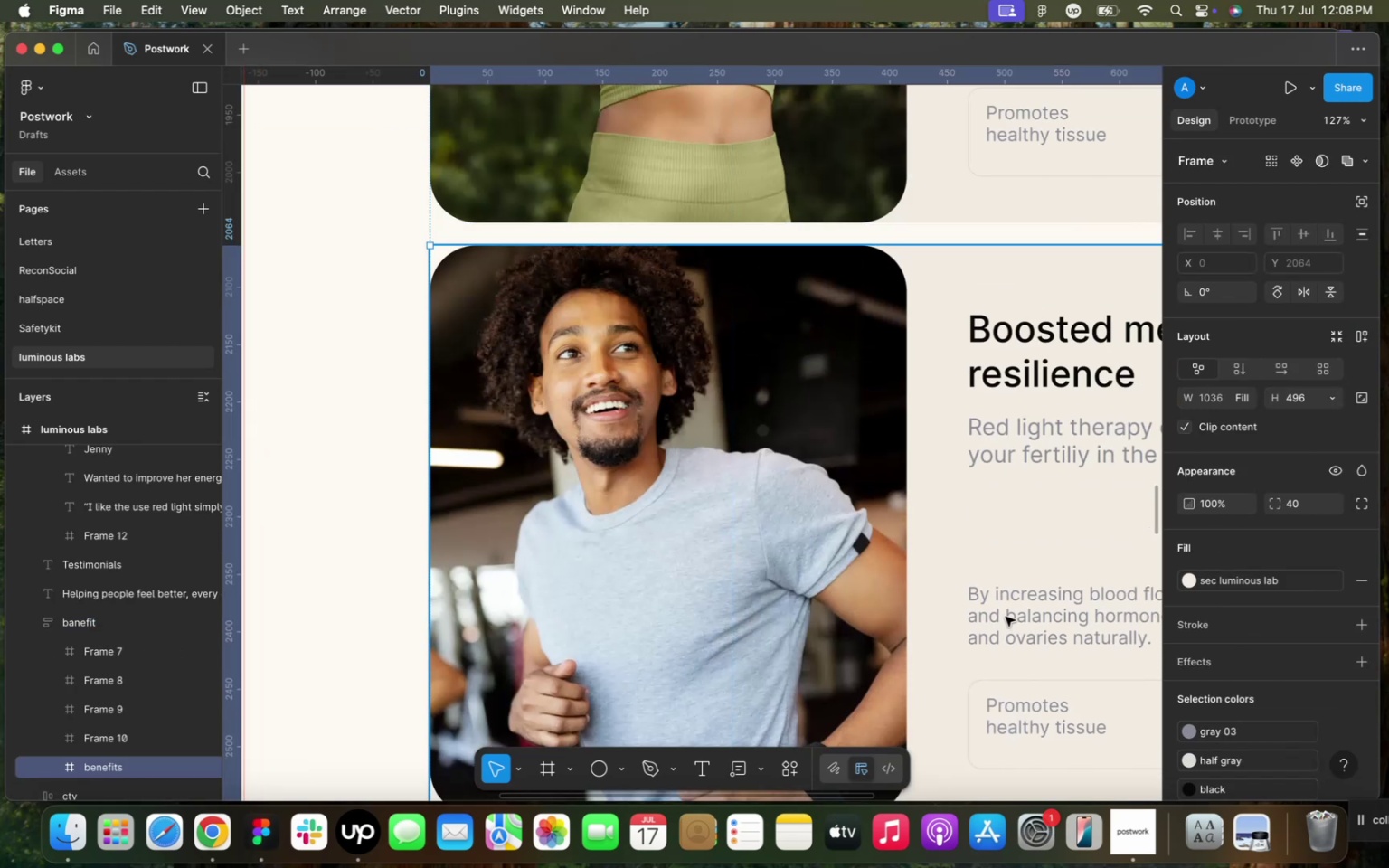 
double_click([1006, 617])
 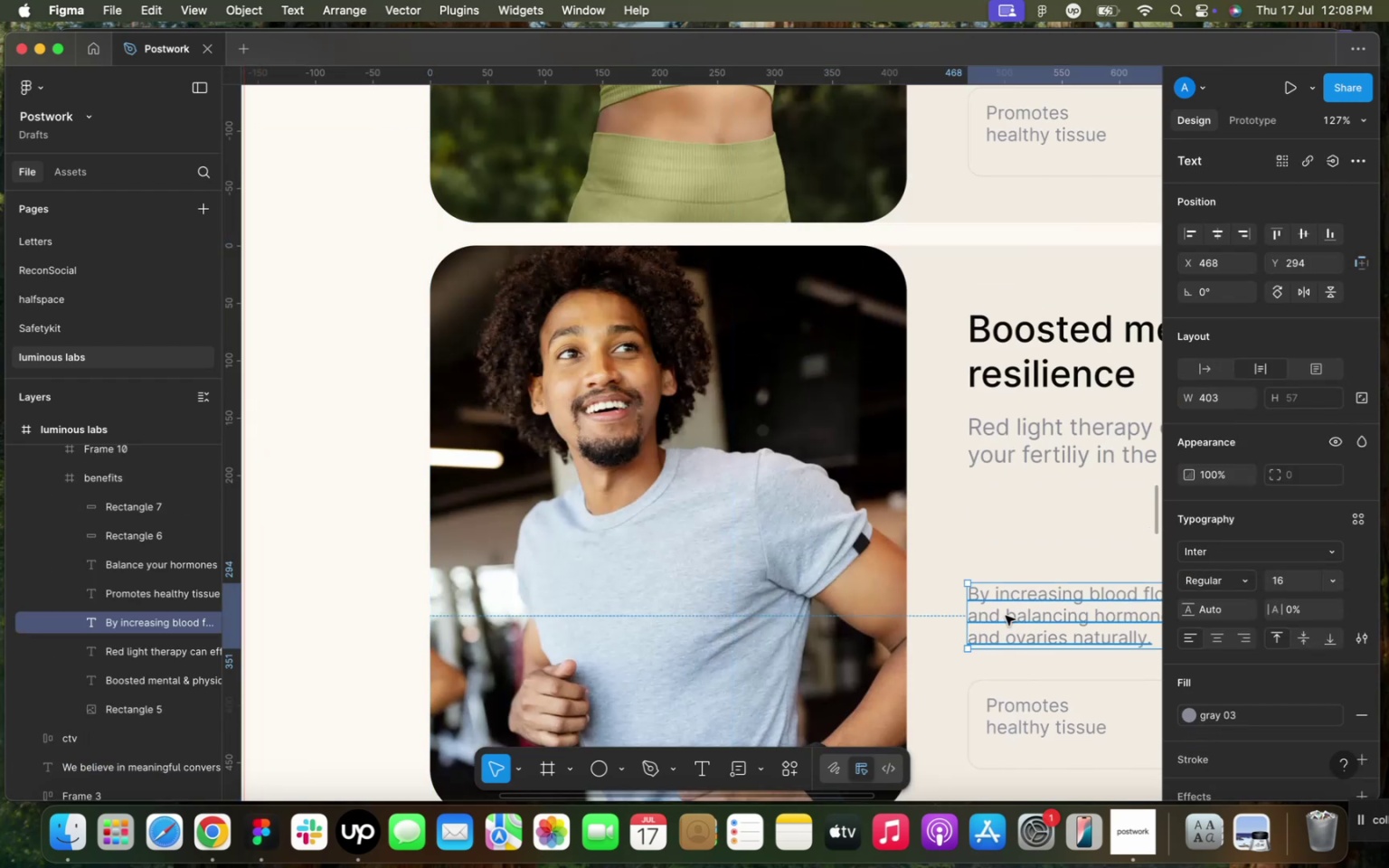 
key(Meta+C)
 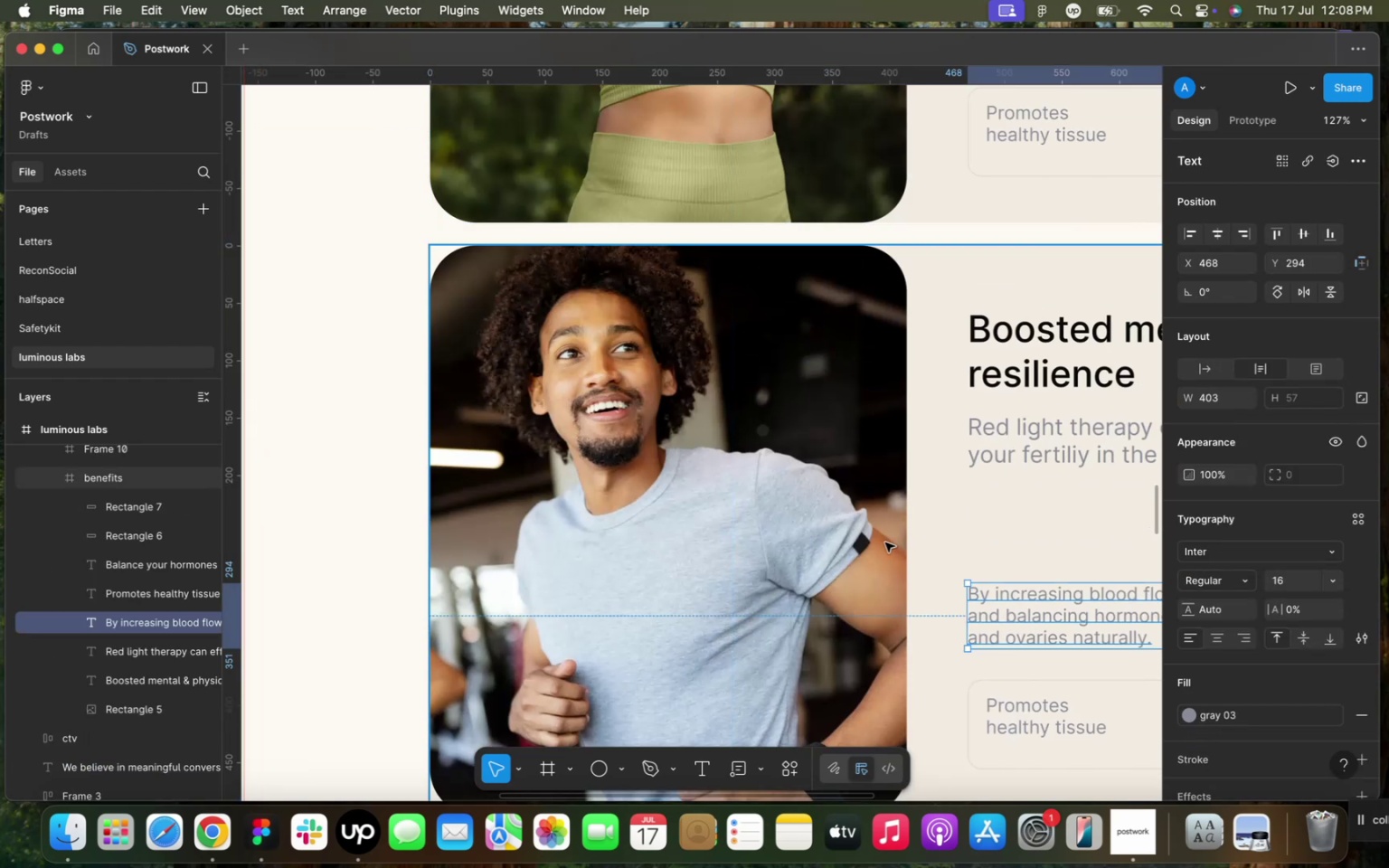 
scroll: coordinate [750, 546], scroll_direction: down, amount: 208.0
 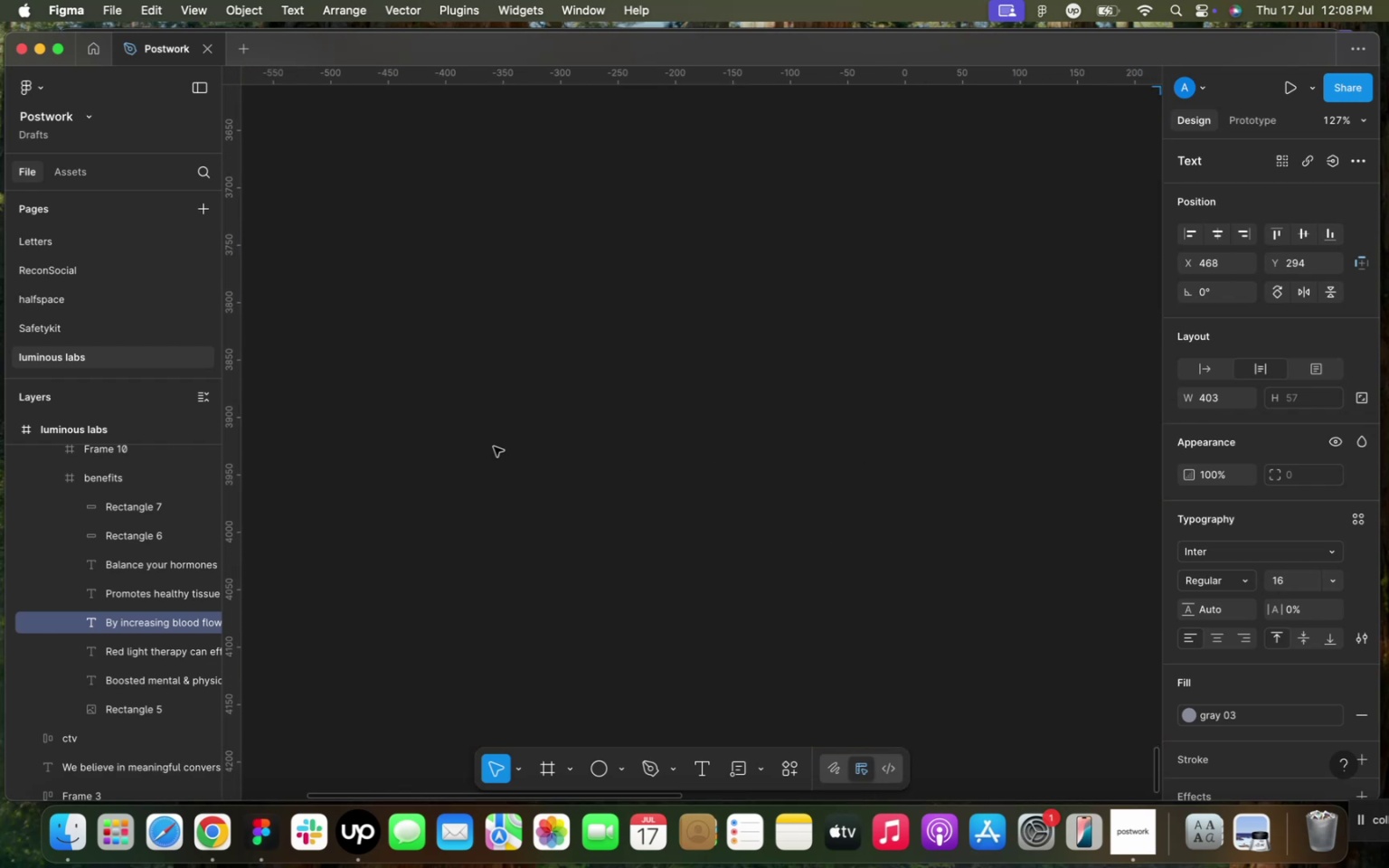 
scroll: coordinate [761, 469], scroll_direction: up, amount: 40.0
 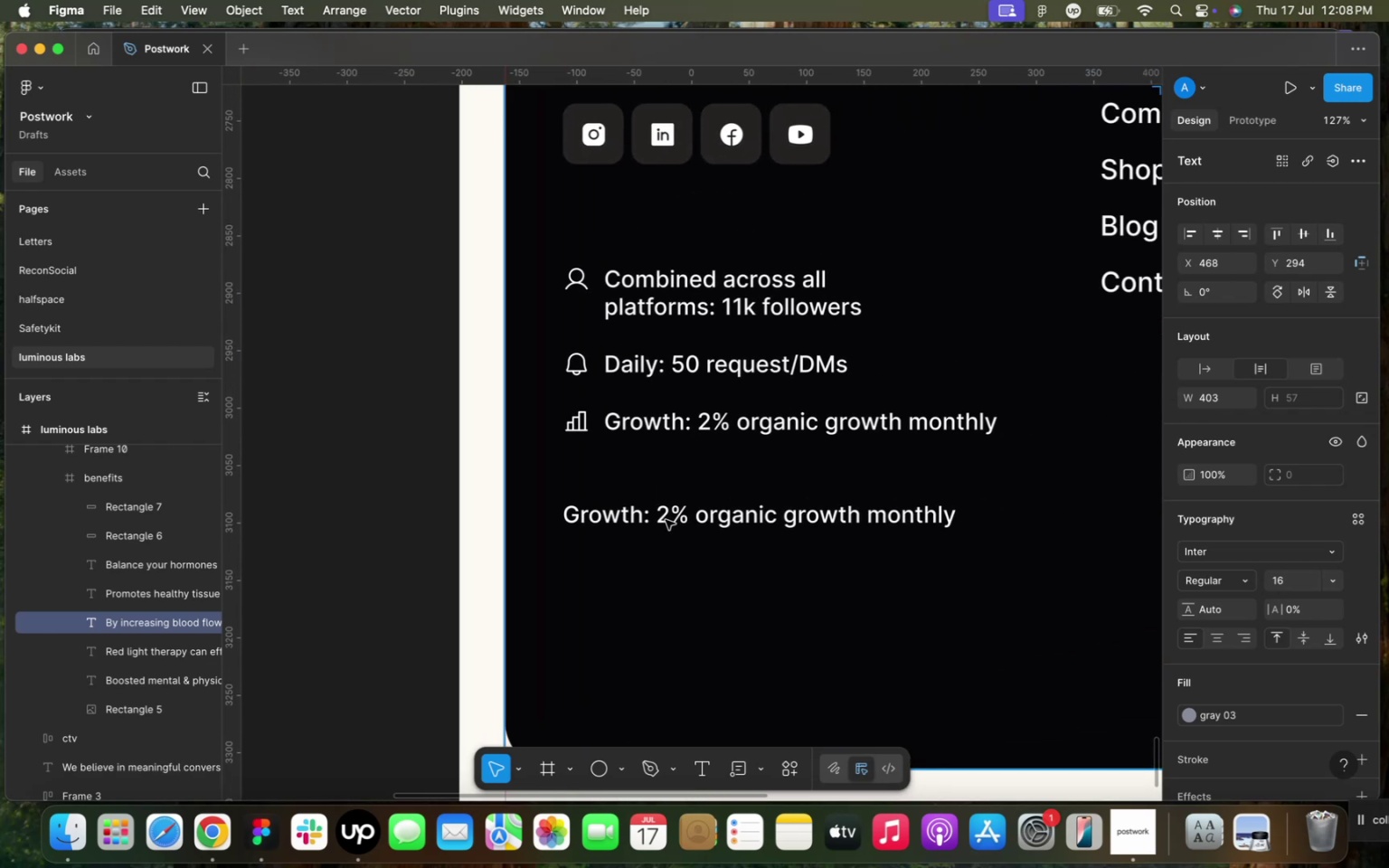 
double_click([666, 520])
 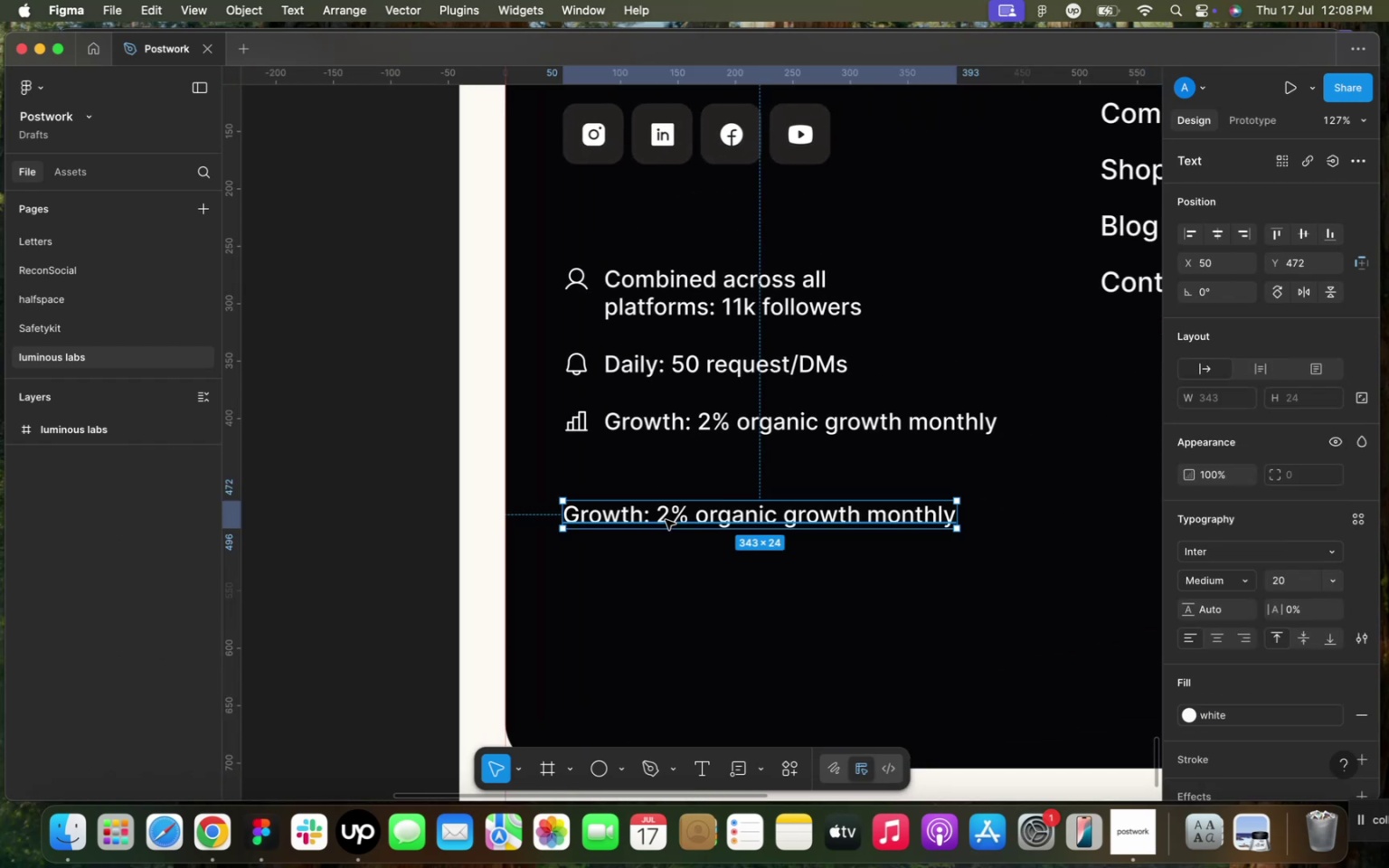 
triple_click([666, 520])
 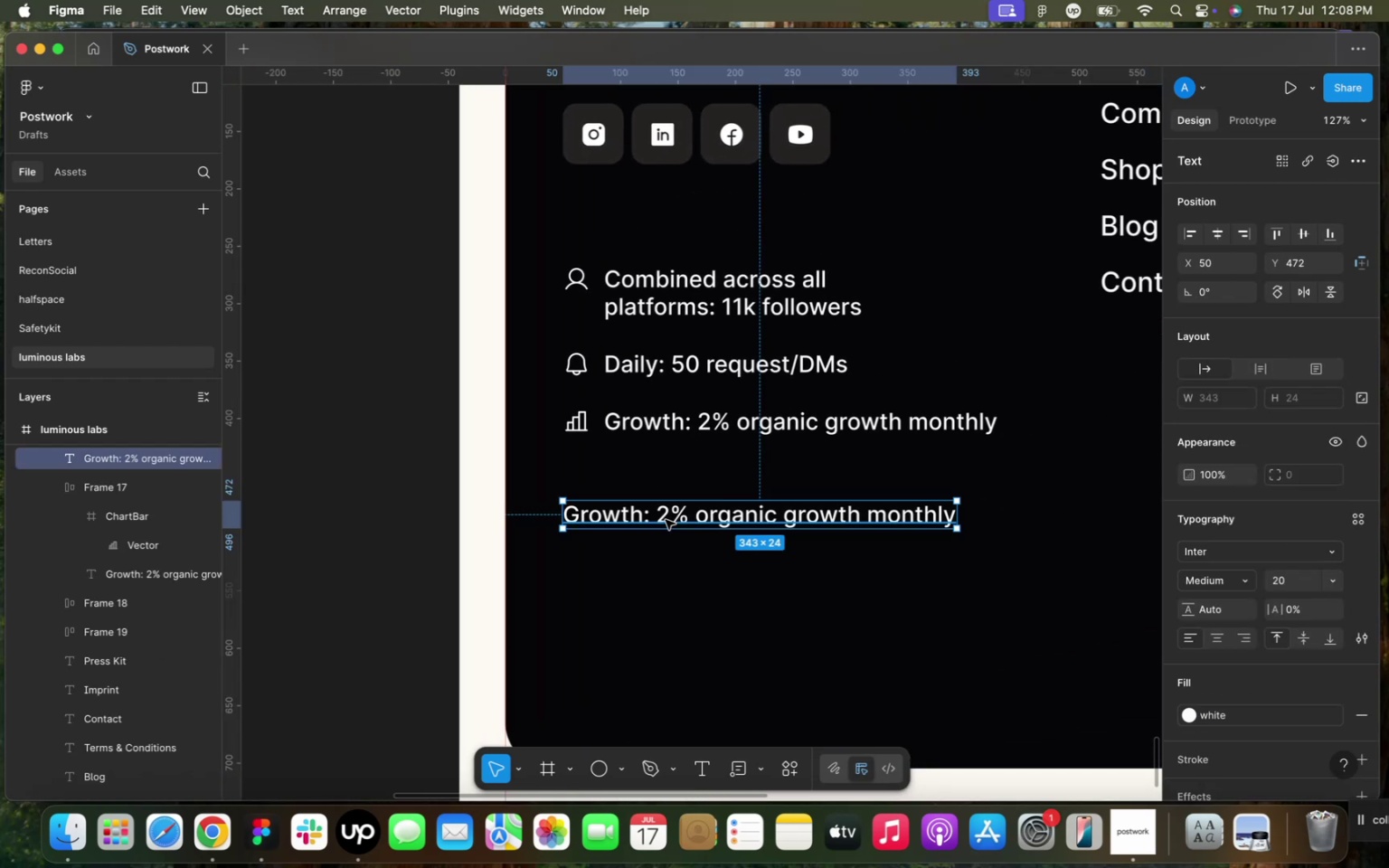 
right_click([666, 520])
 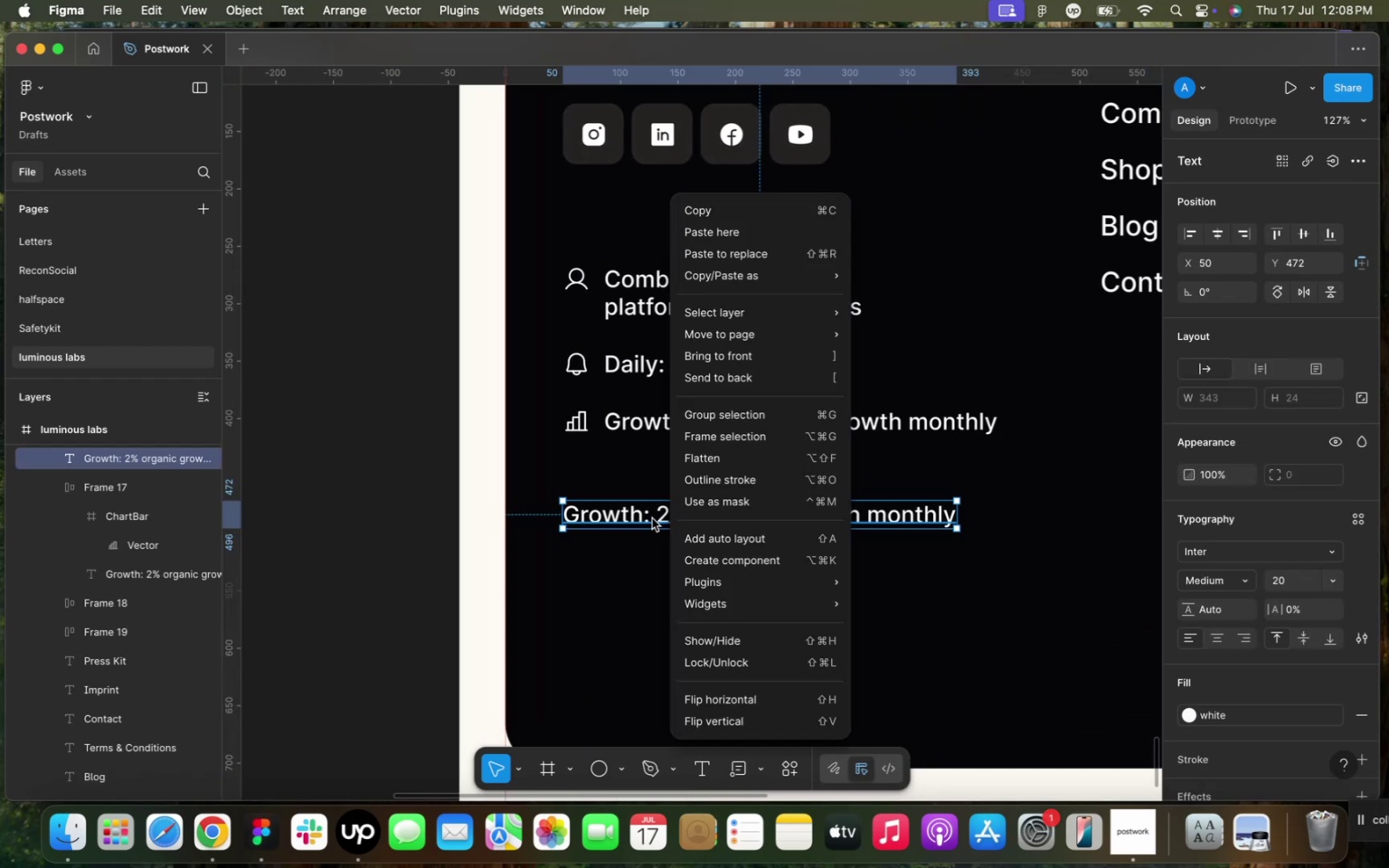 
left_click([652, 518])
 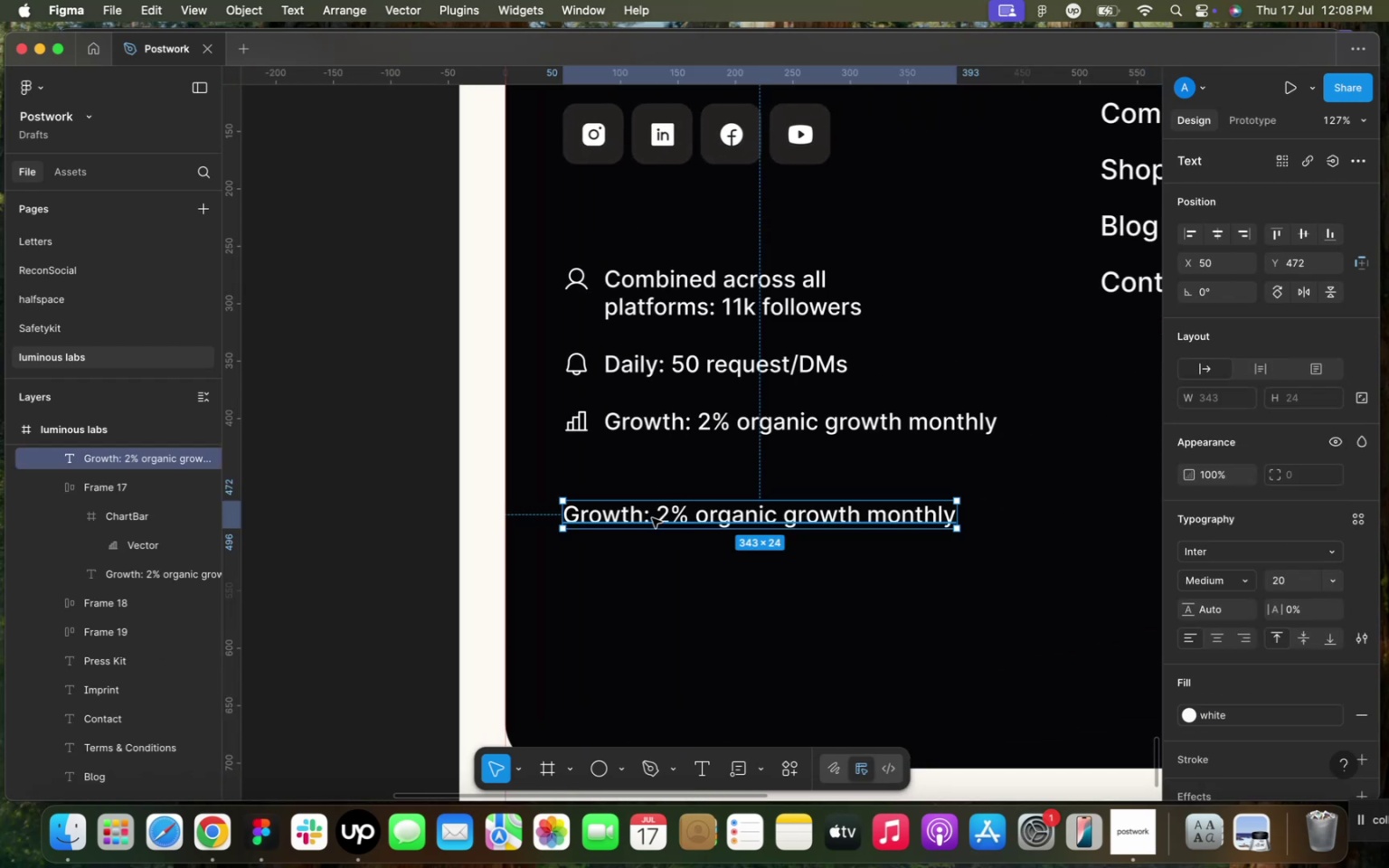 
key(Meta+V)
 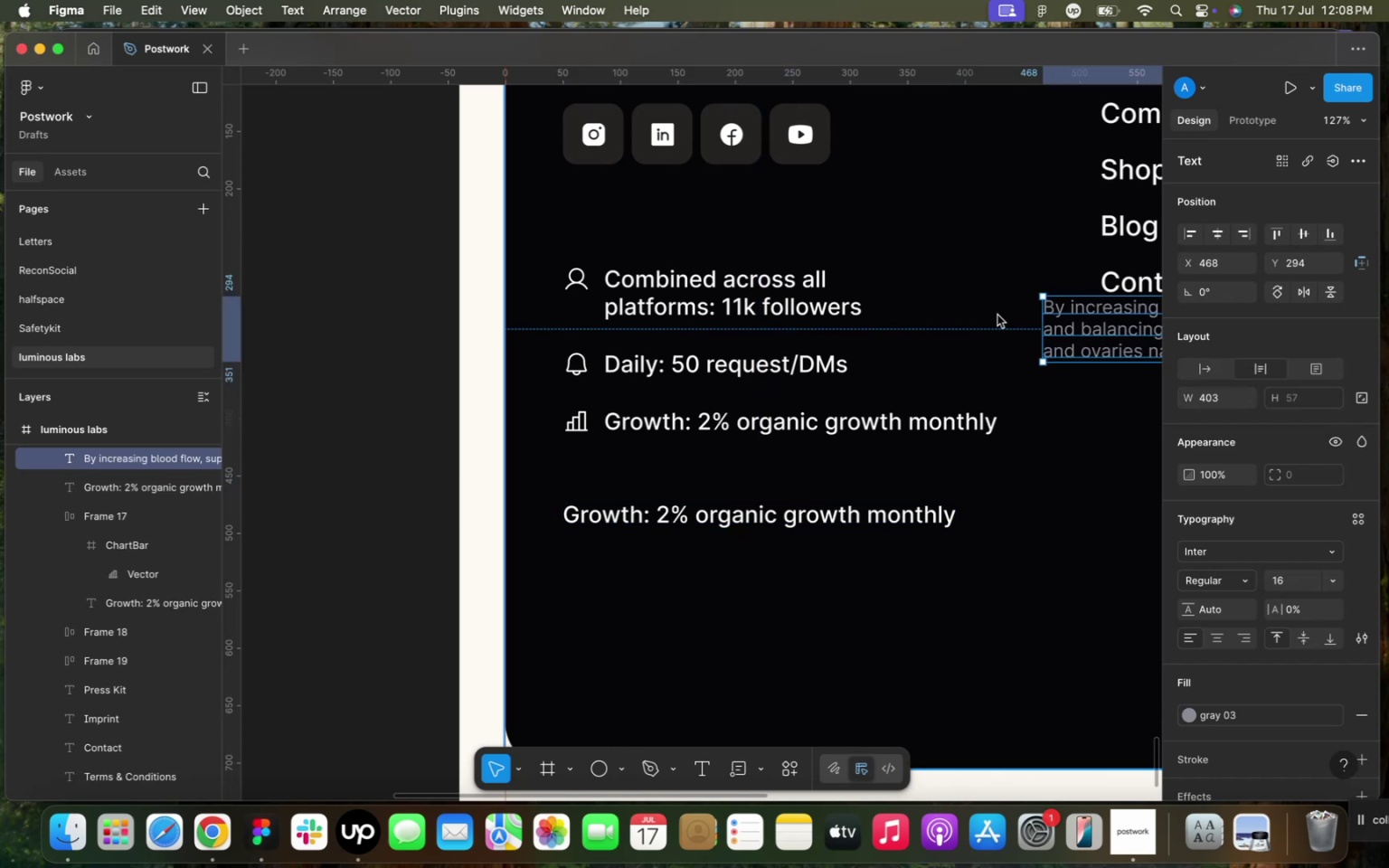 
left_click_drag(start_coordinate=[1059, 323], to_coordinate=[580, 563])
 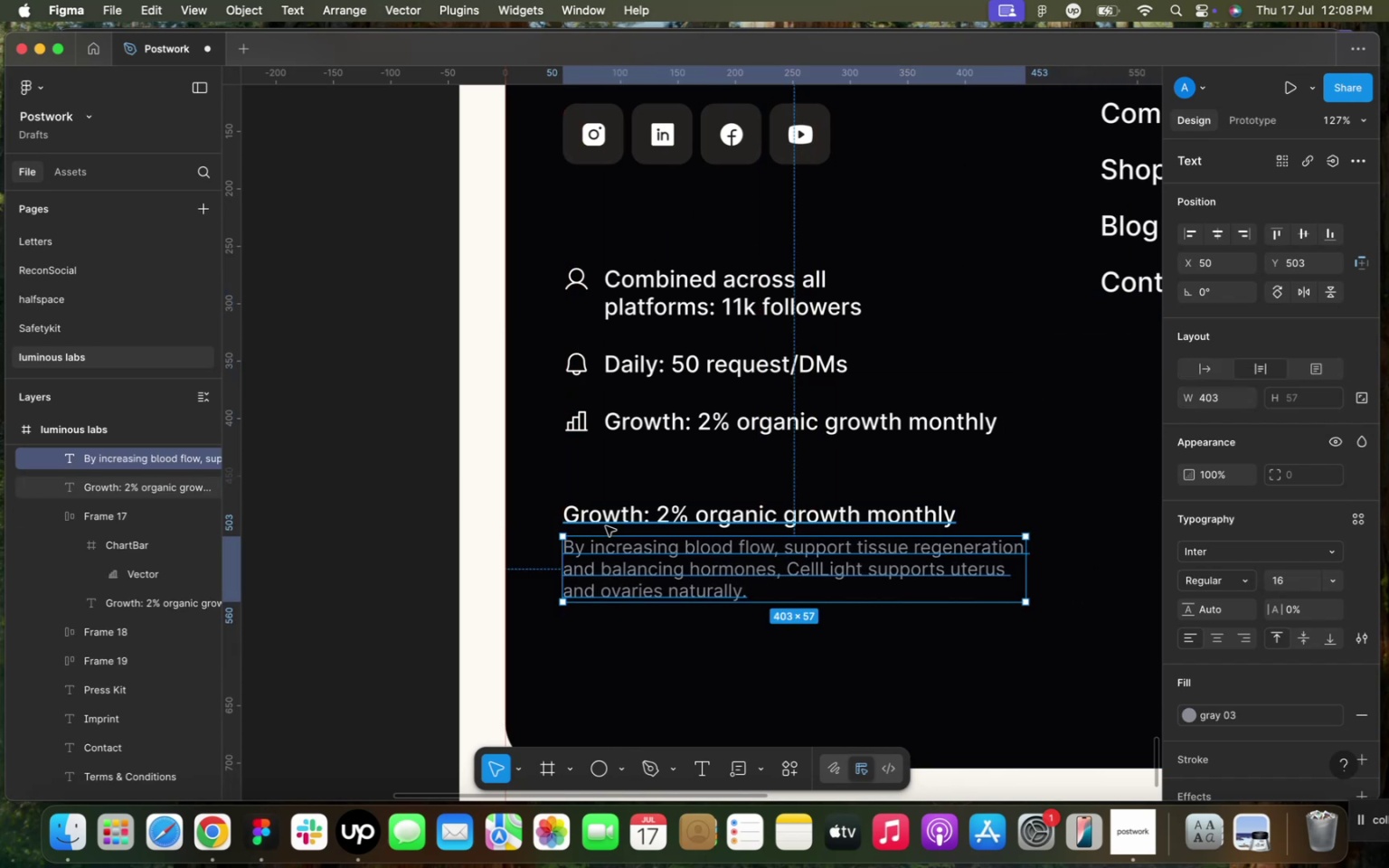 
left_click([606, 526])
 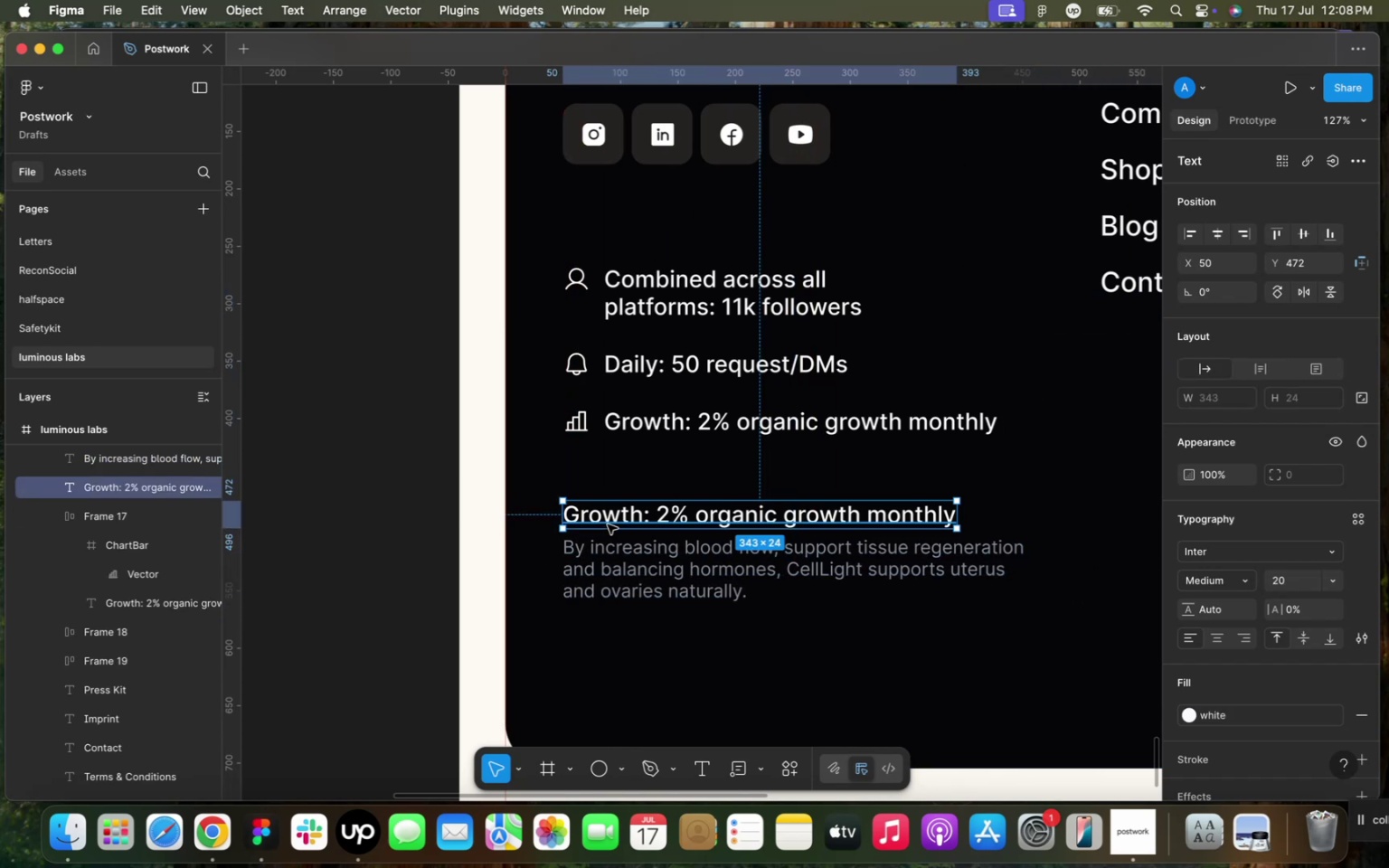 
key(Backspace)
 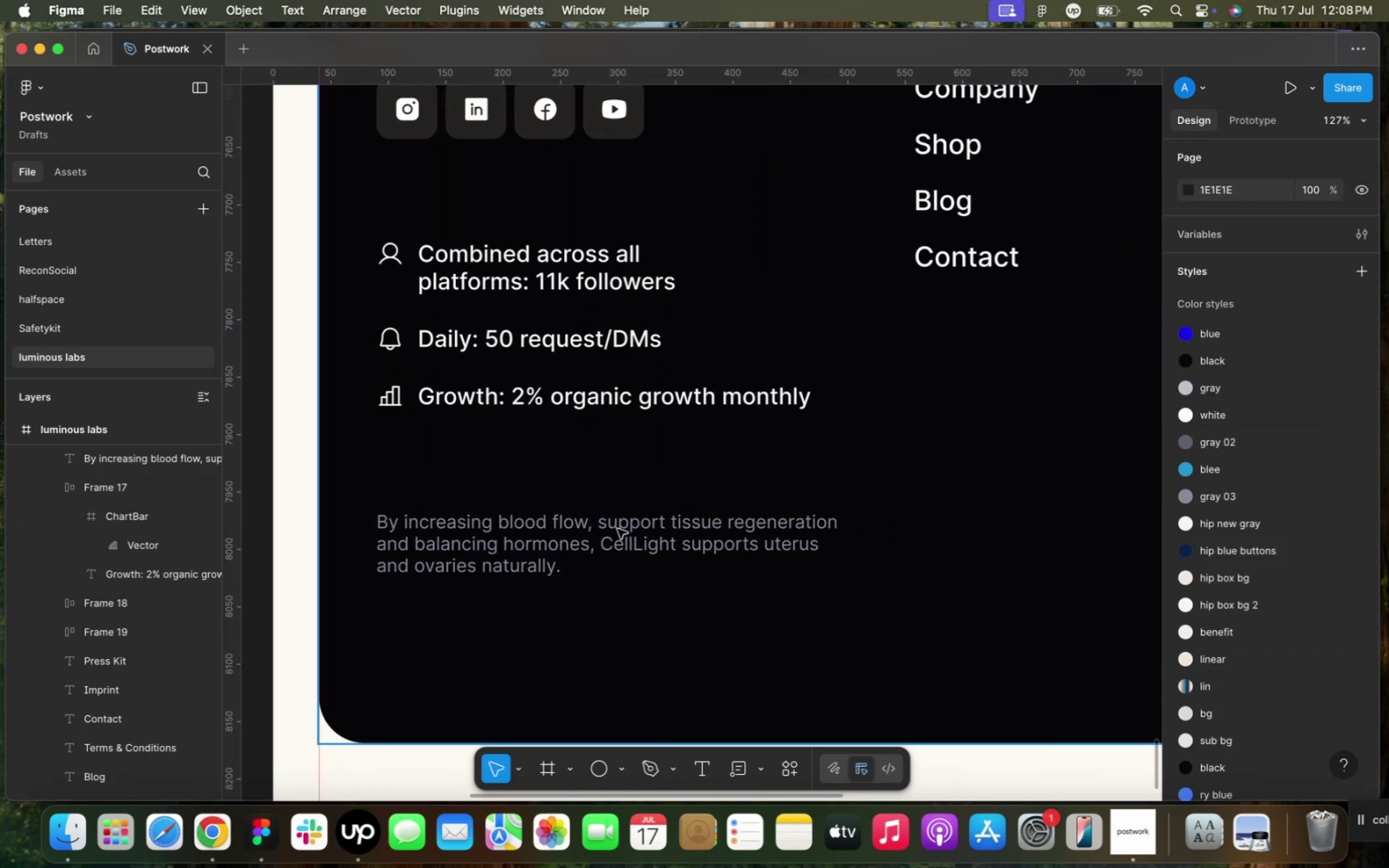 
double_click([685, 536])
 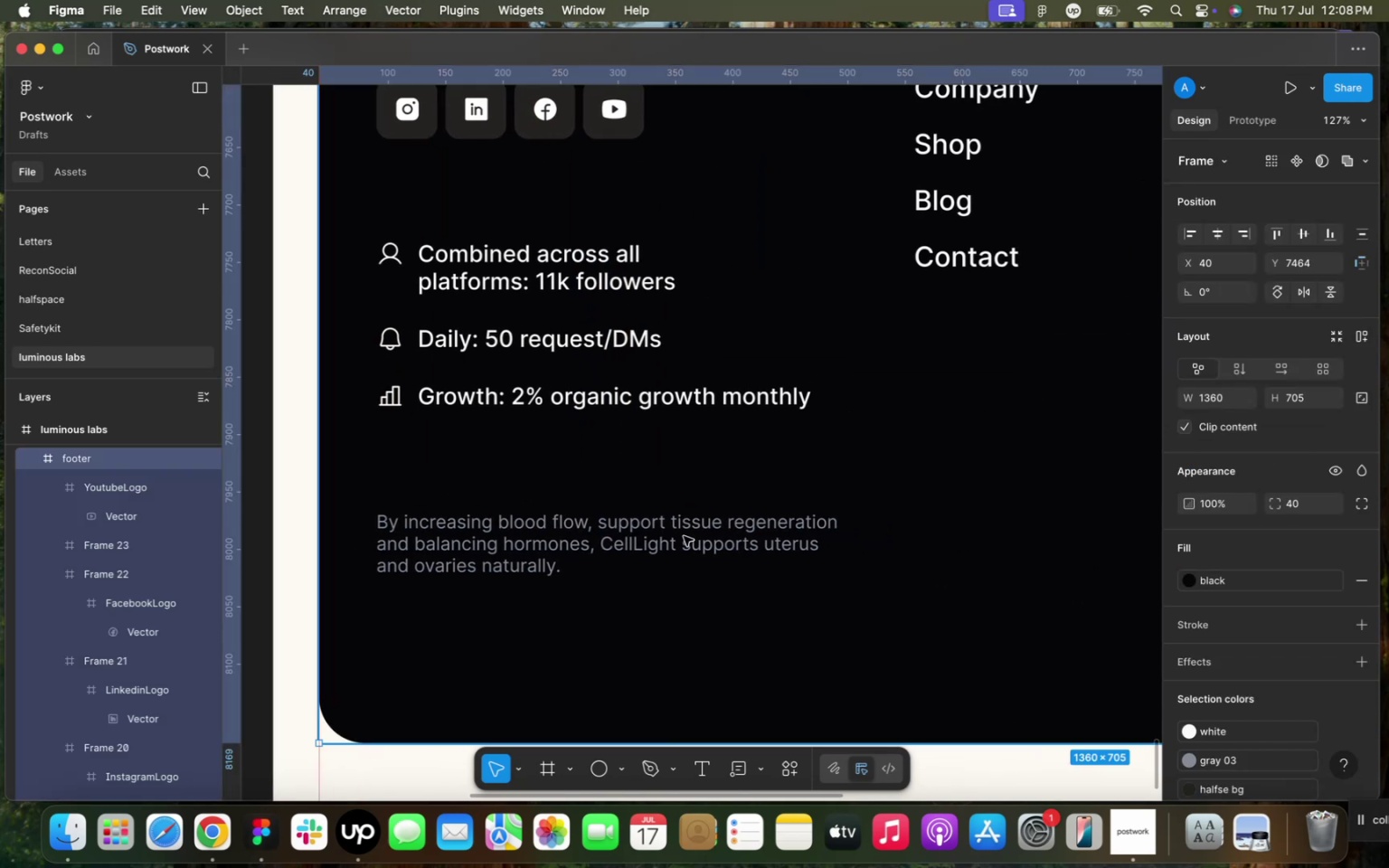 
triple_click([684, 536])
 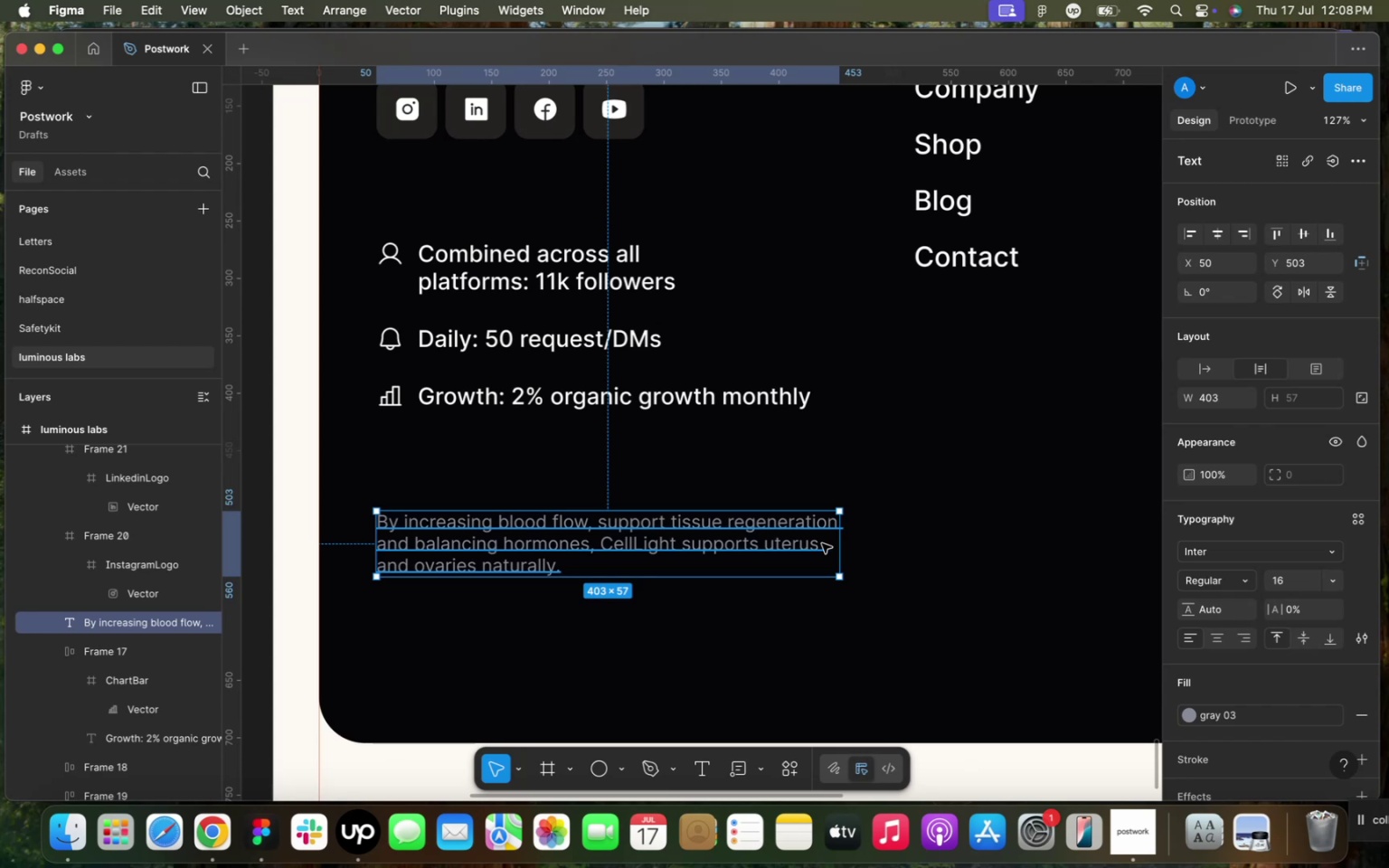 
left_click_drag(start_coordinate=[839, 544], to_coordinate=[1113, 532])
 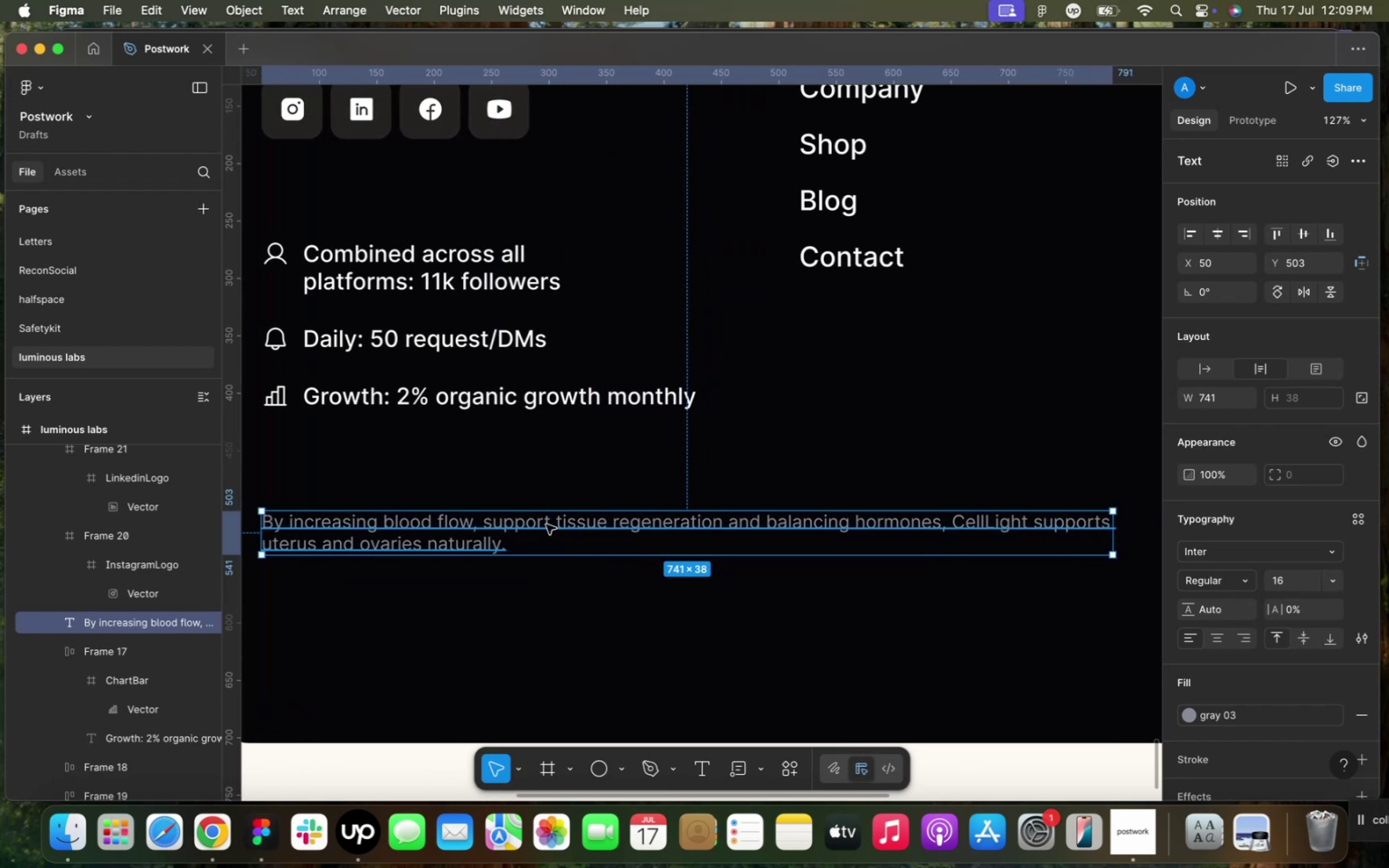 
left_click_drag(start_coordinate=[477, 535], to_coordinate=[479, 523])
 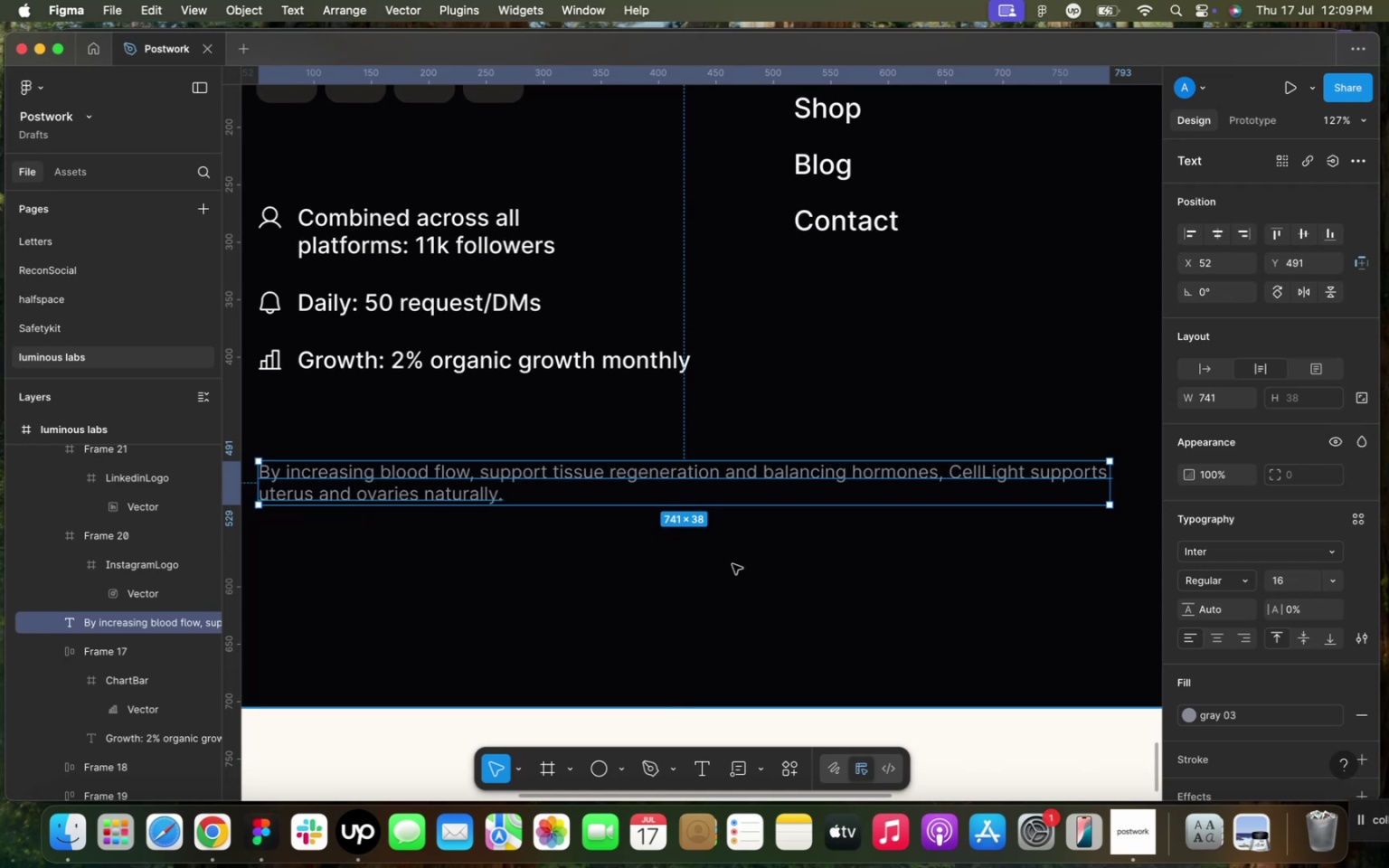 
hold_key(key=CommandLeft, duration=1.85)
scroll: coordinate [763, 560], scroll_direction: down, amount: 8.0
 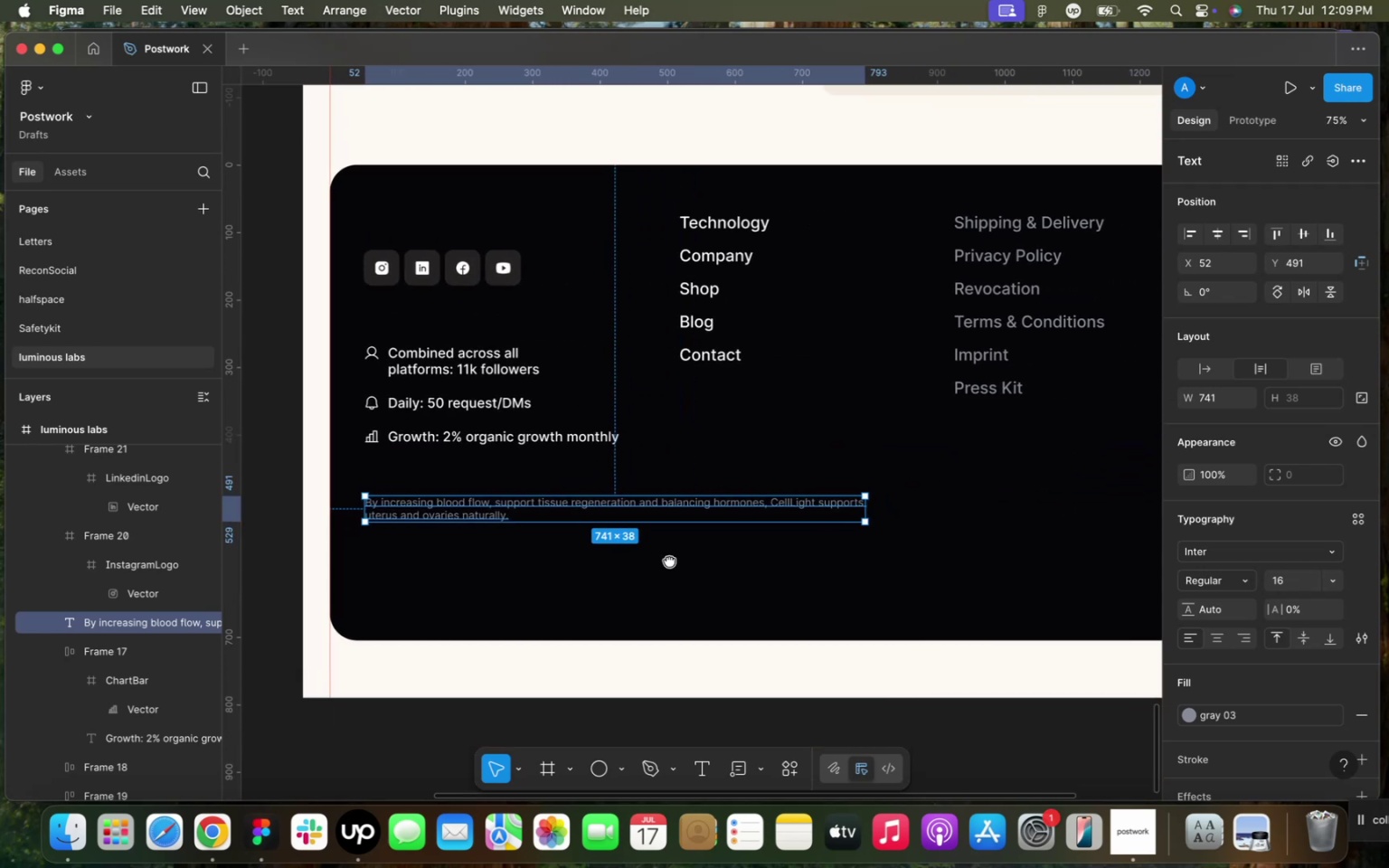 
hold_key(key=CommandLeft, duration=0.7)
scroll: coordinate [670, 561], scroll_direction: down, amount: 2.0
 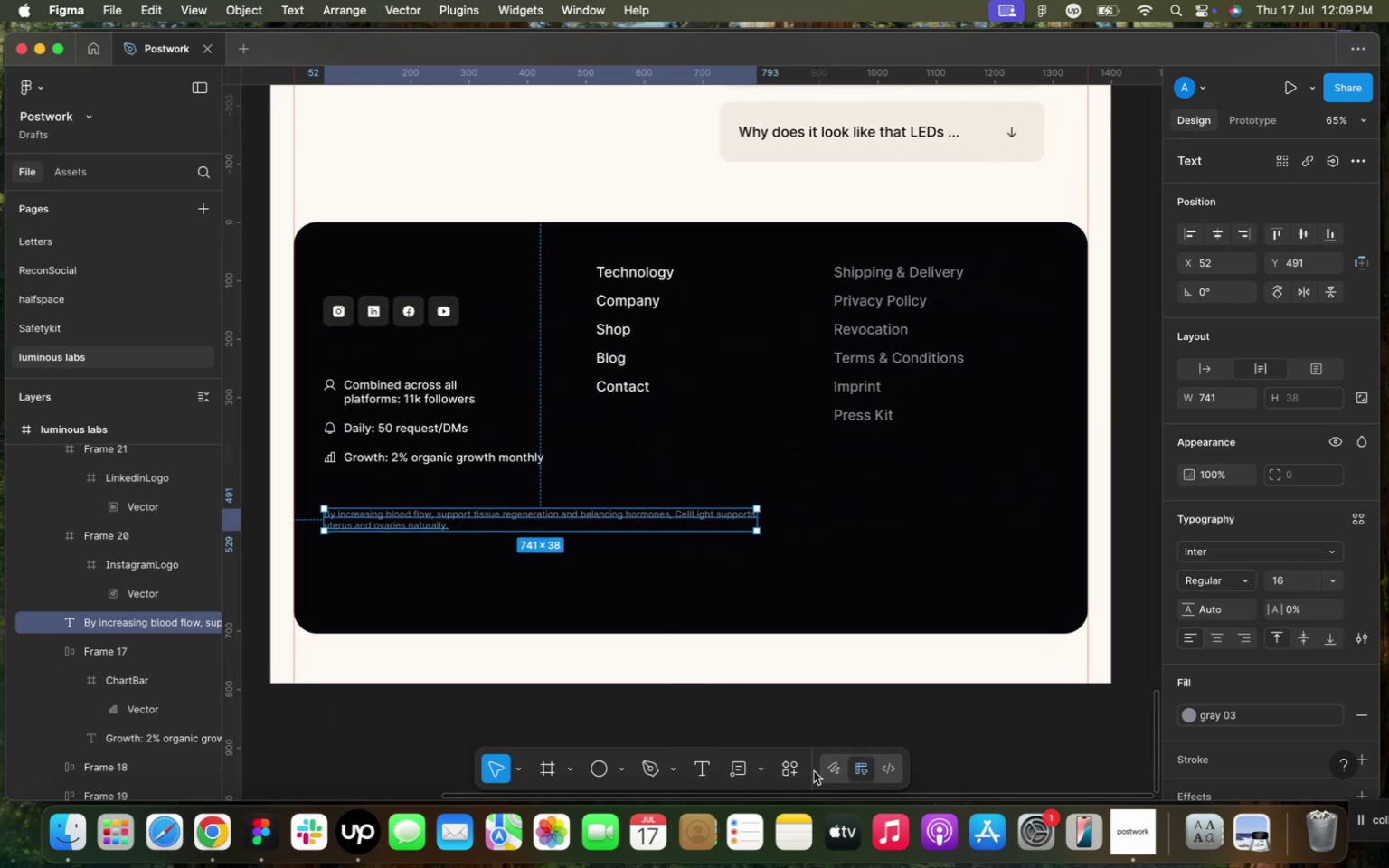 
left_click([623, 765])
 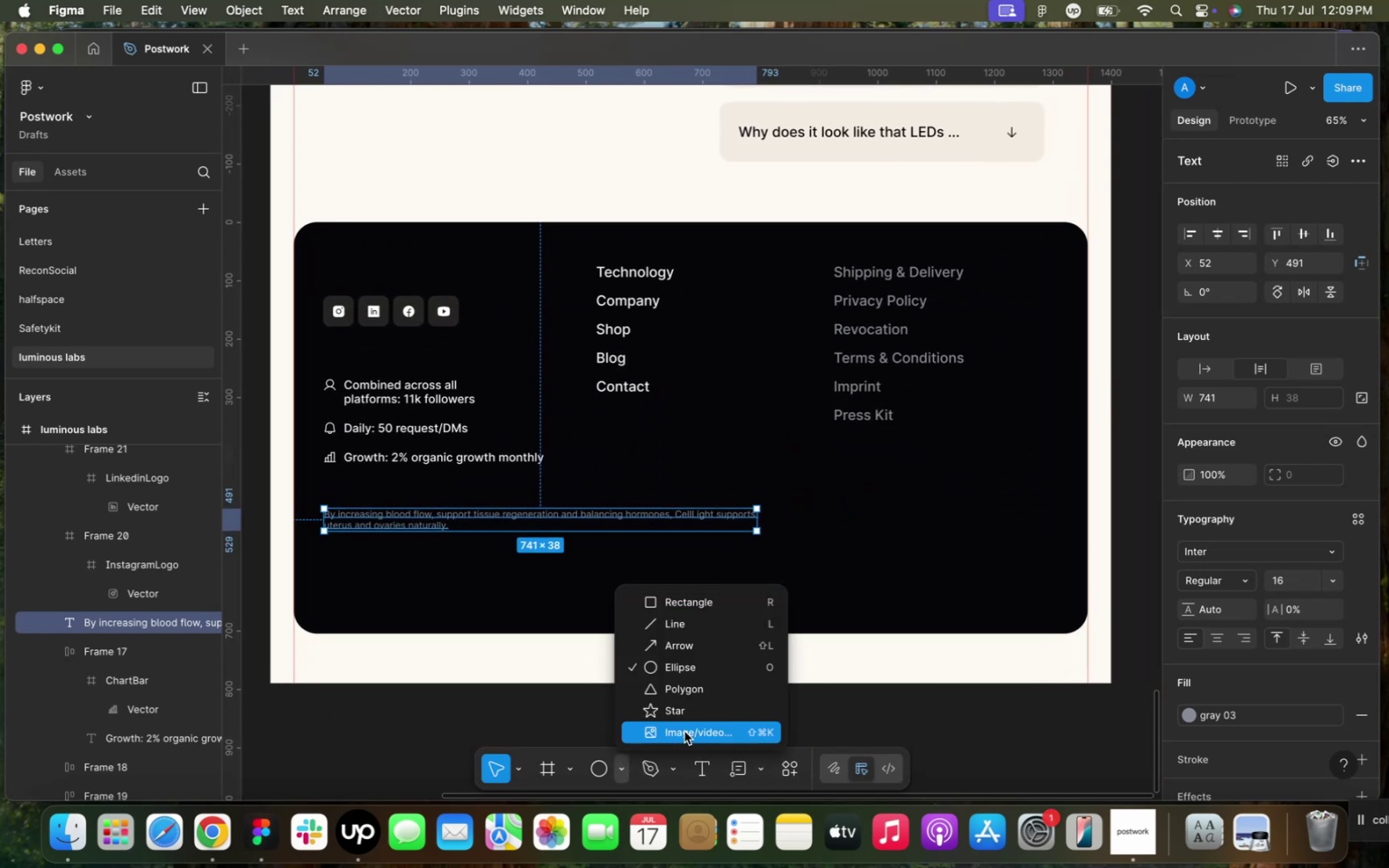 
left_click([686, 731])
 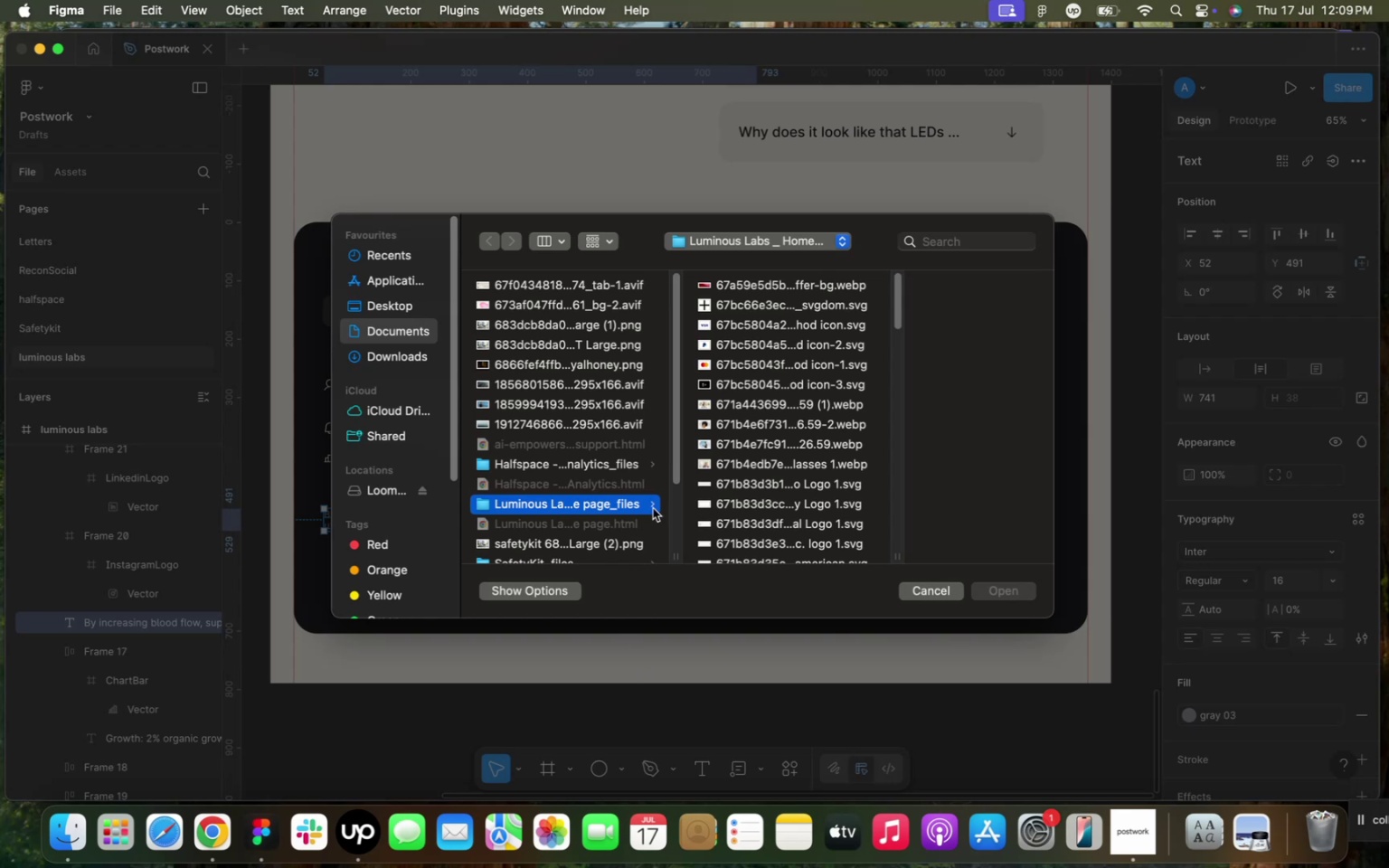 
scroll: coordinate [812, 486], scroll_direction: down, amount: 13.0
 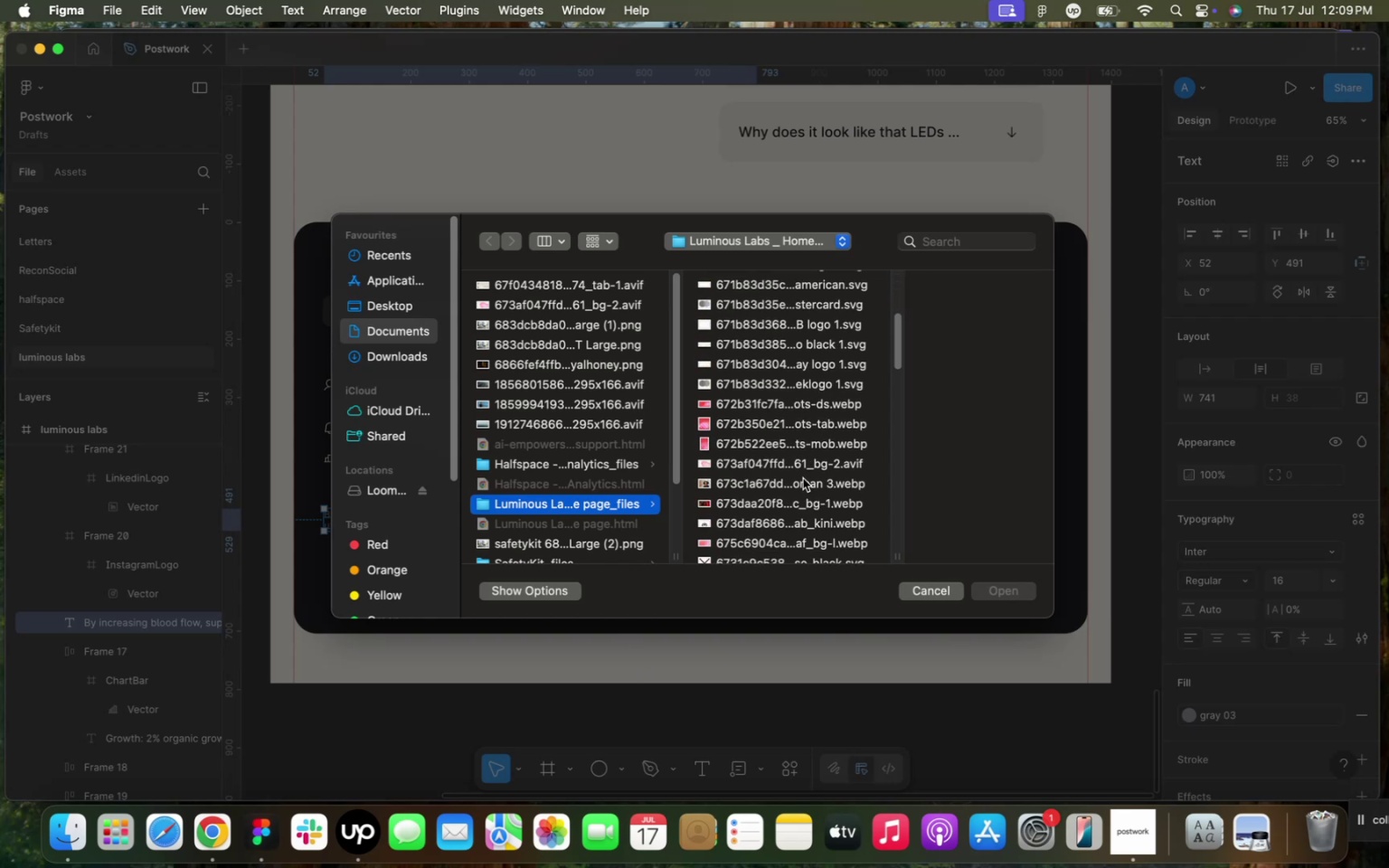 
scroll: coordinate [774, 413], scroll_direction: up, amount: 29.0
 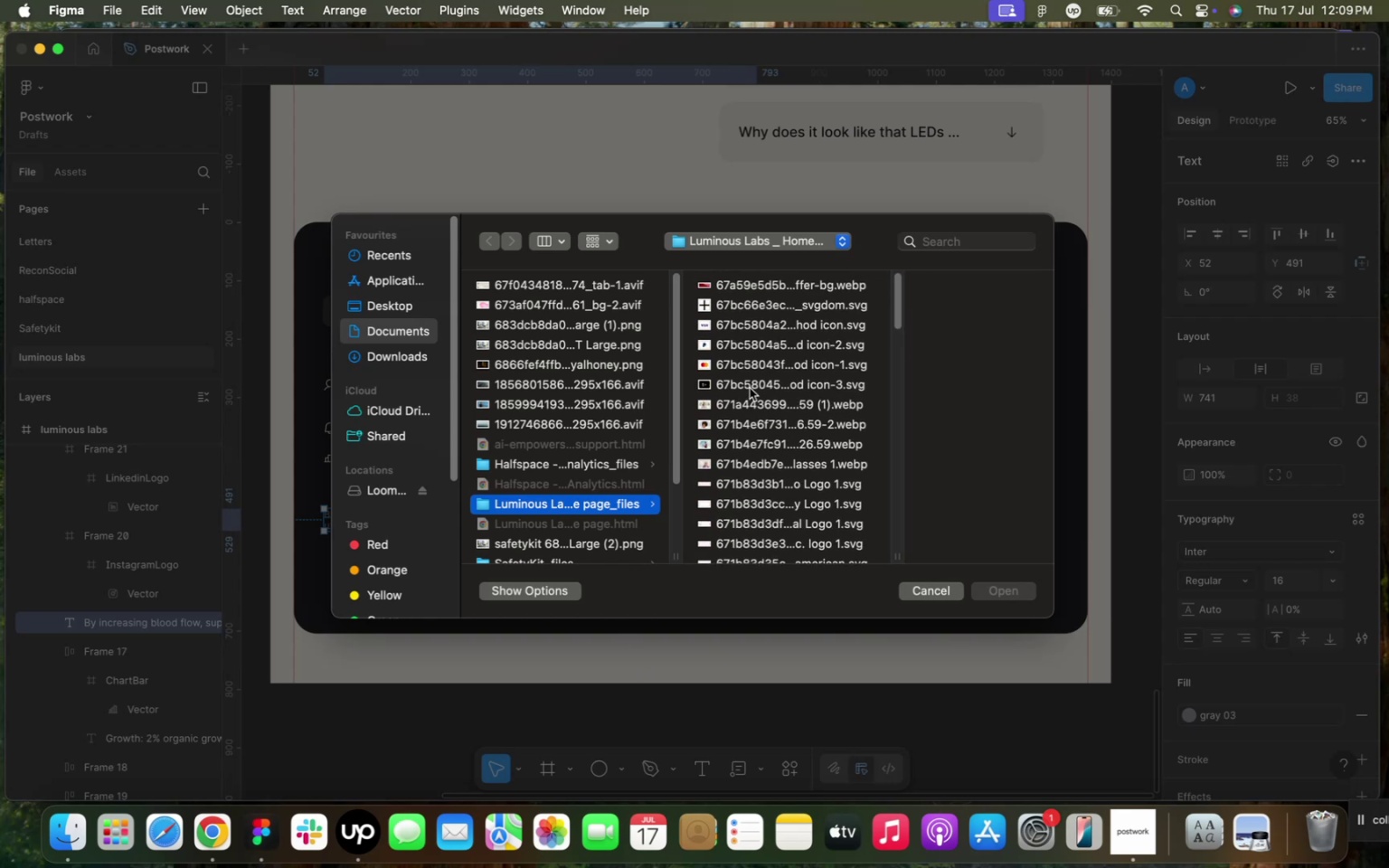 
left_click([750, 388])
 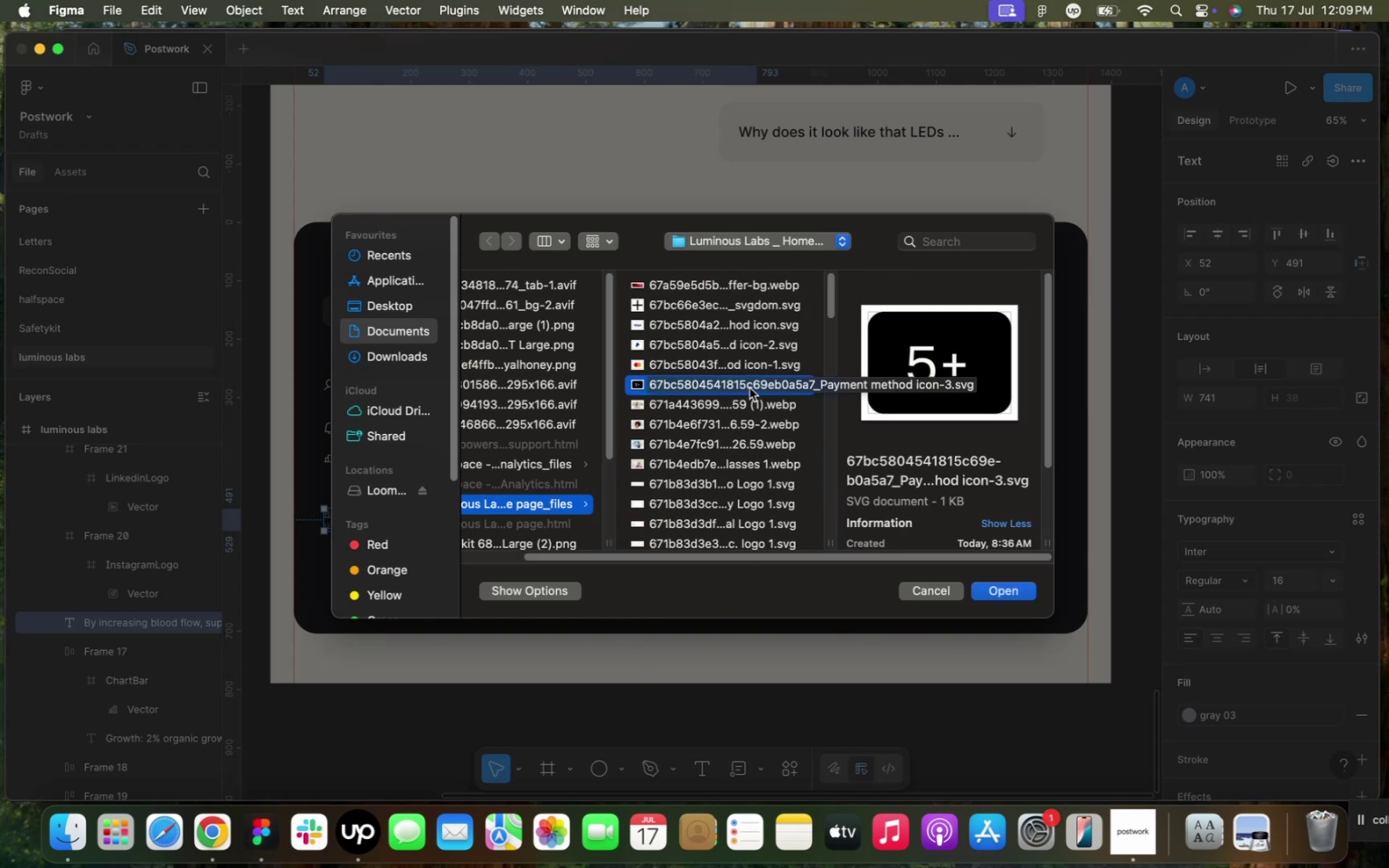 
left_click([741, 363])
 